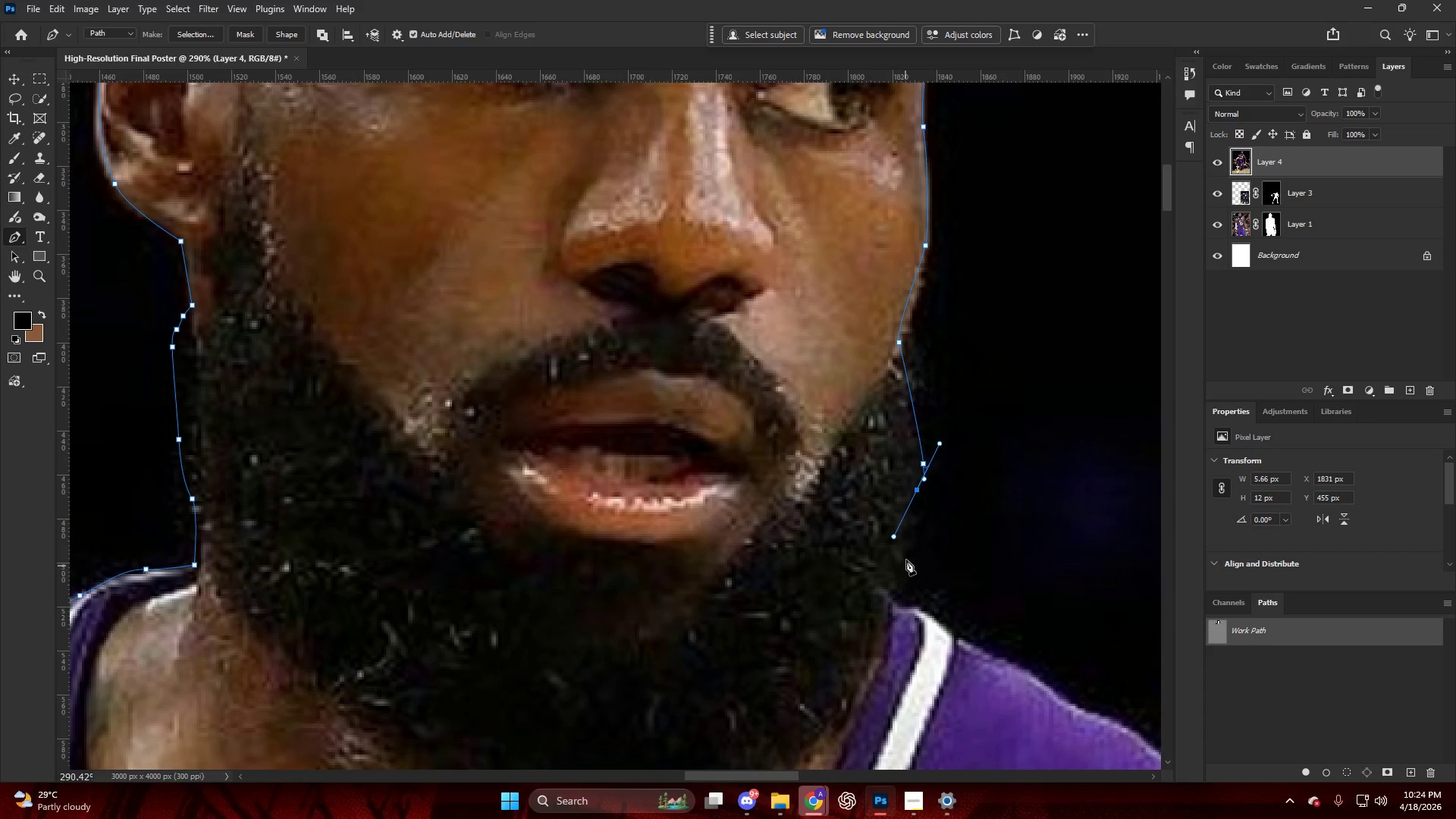 
key(Control+Z)
 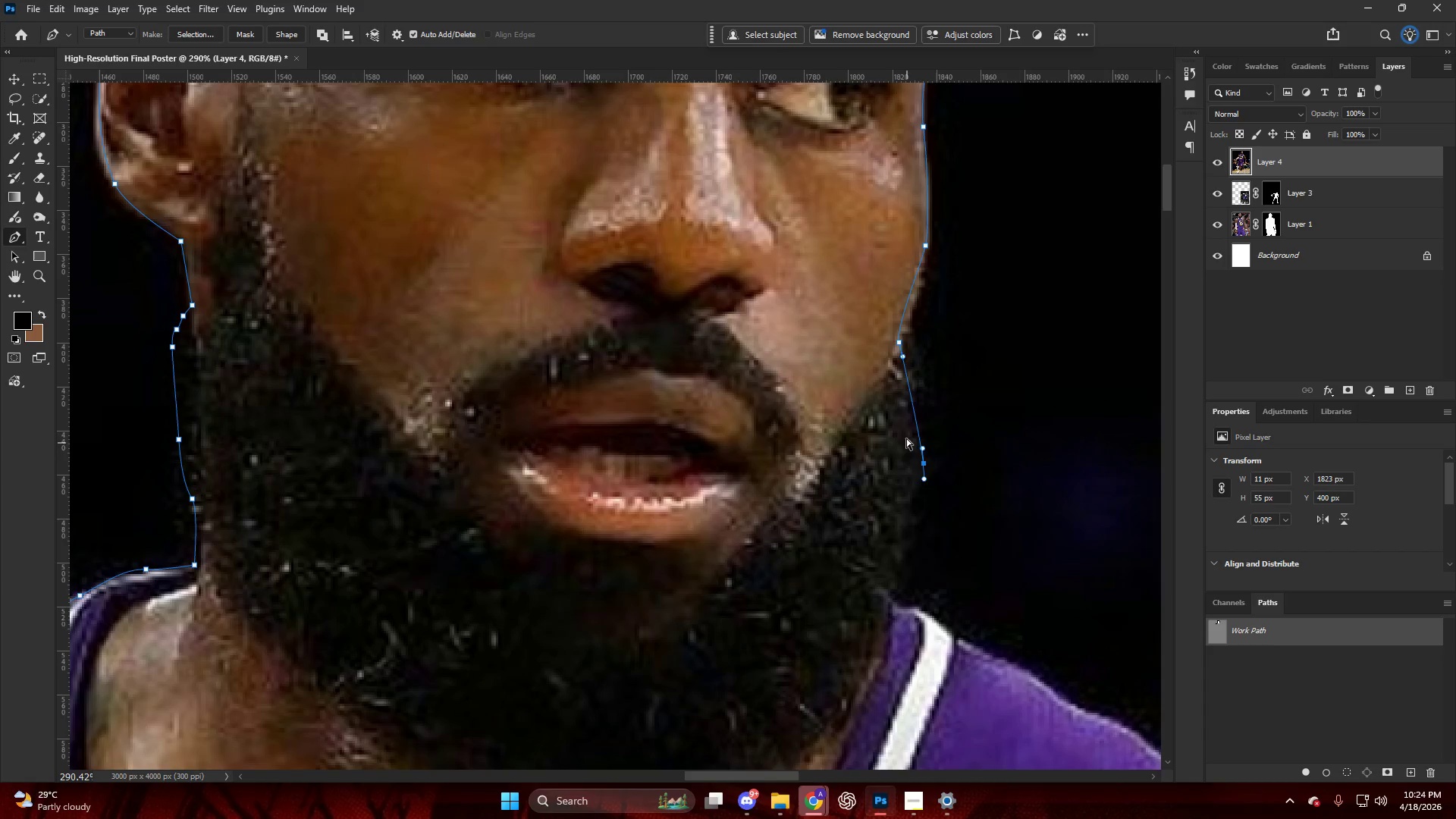 
key(Control+Z)
 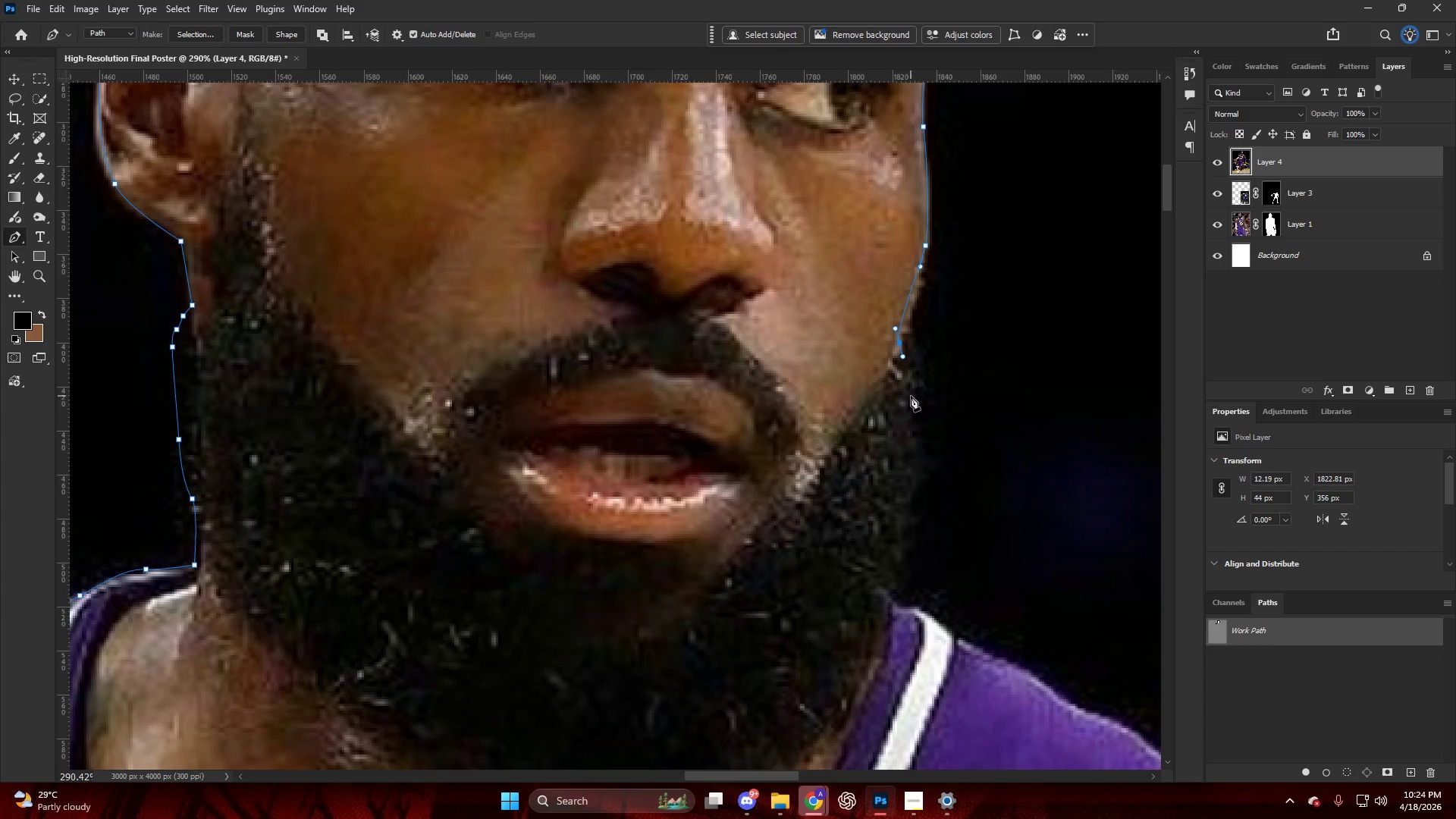 
left_click_drag(start_coordinate=[911, 396], to_coordinate=[915, 413])
 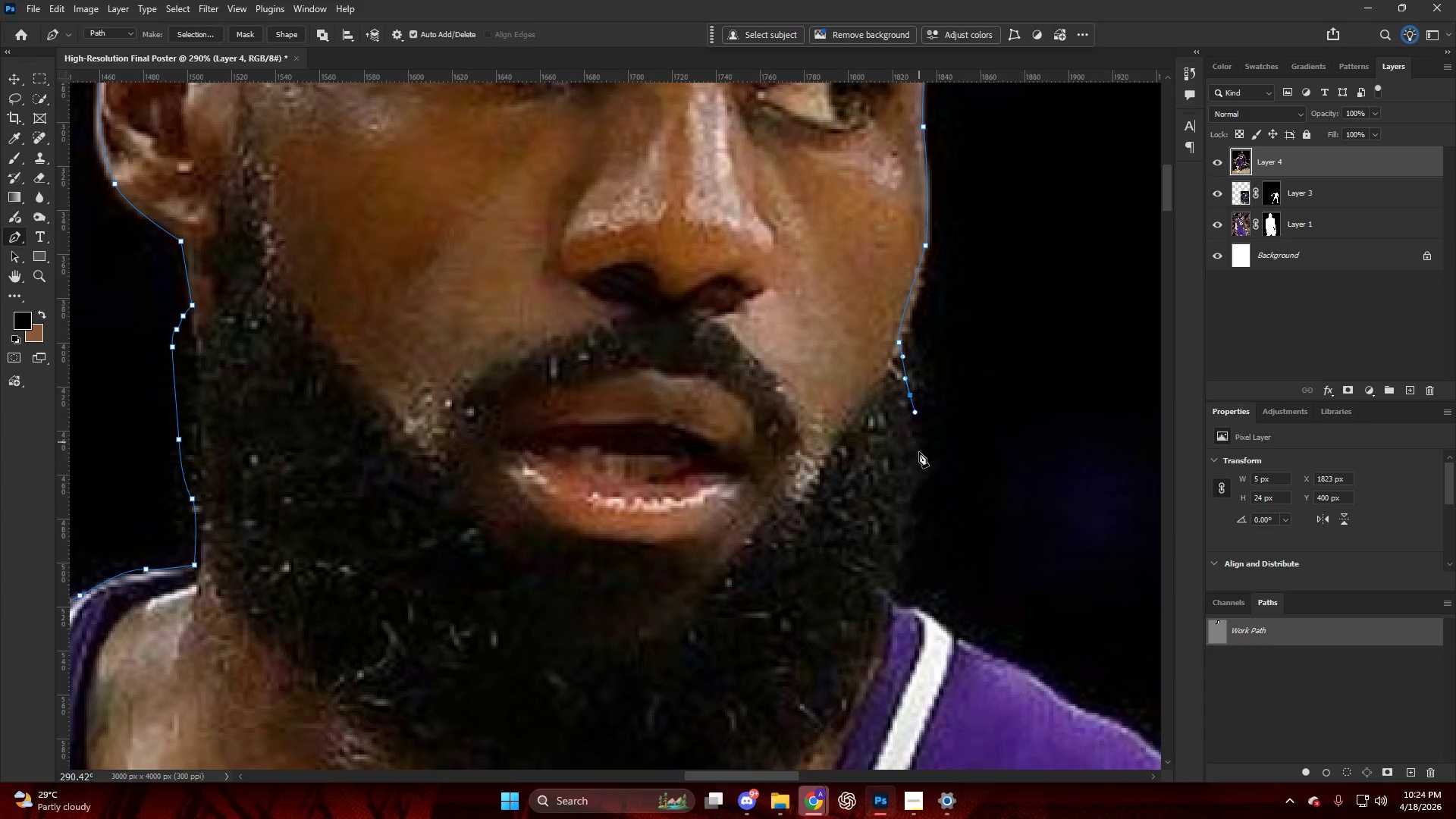 
left_click_drag(start_coordinate=[921, 462], to_coordinate=[921, 474])
 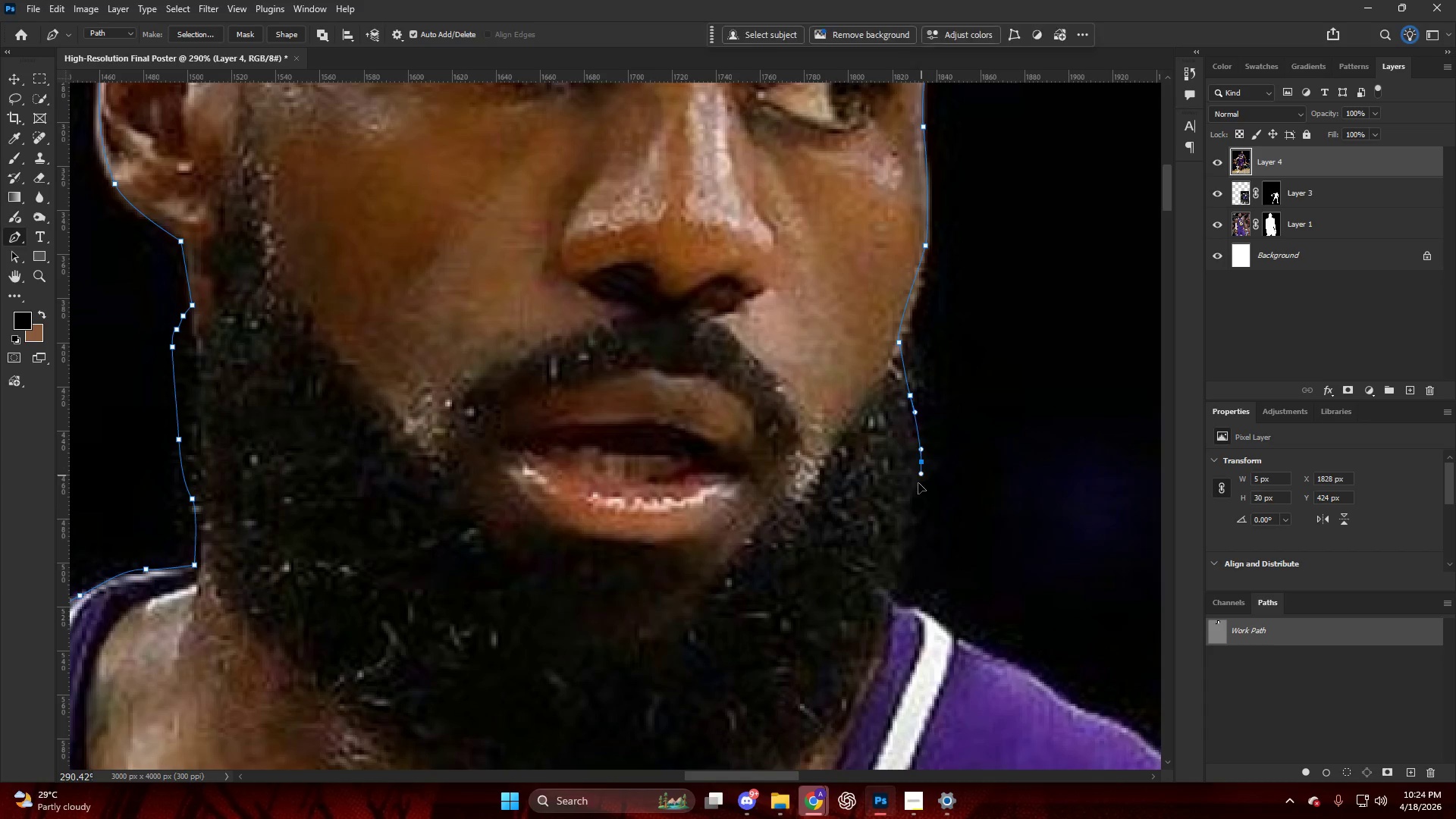 
left_click_drag(start_coordinate=[913, 504], to_coordinate=[908, 517])
 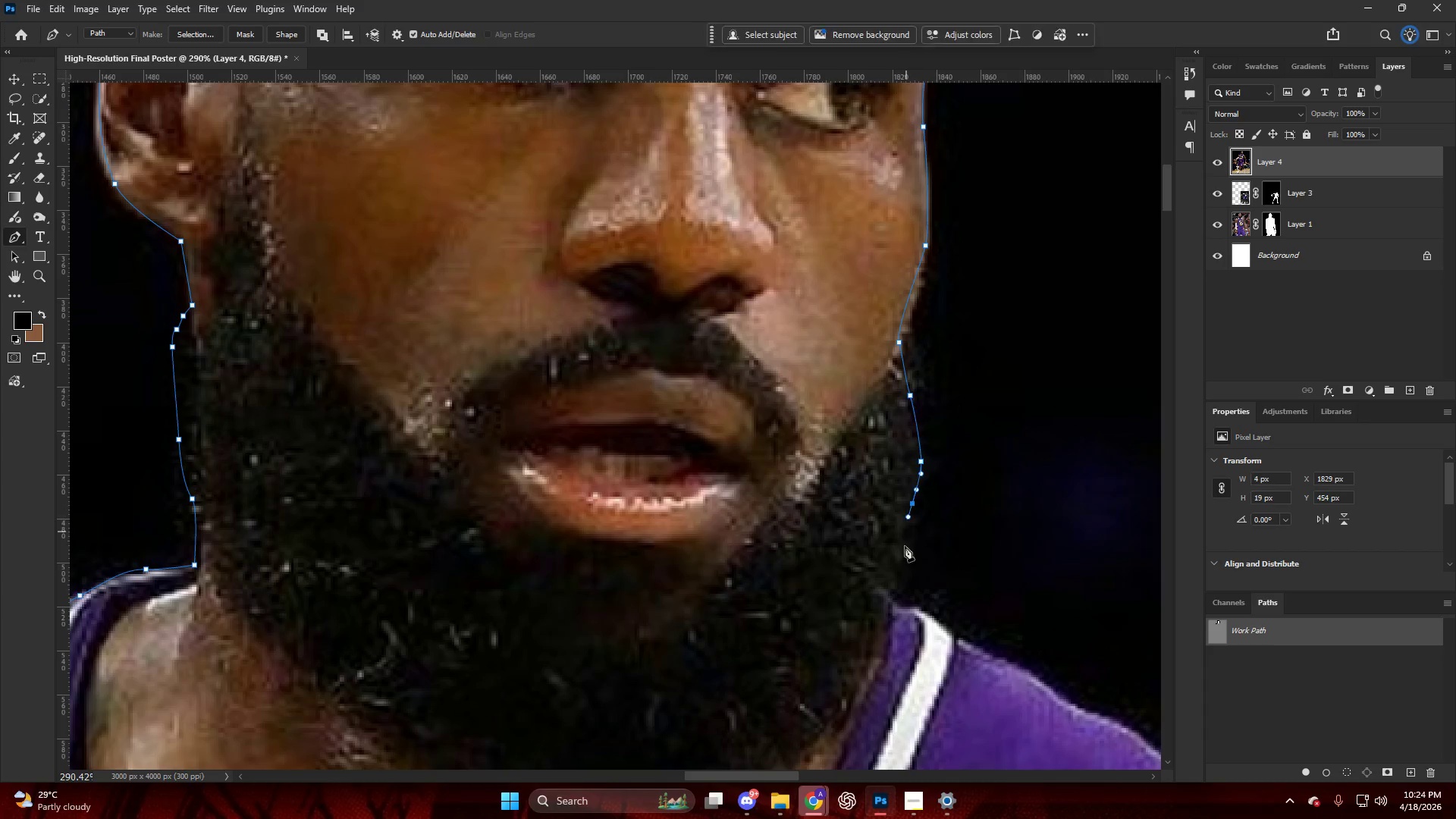 
left_click_drag(start_coordinate=[905, 542], to_coordinate=[905, 548])
 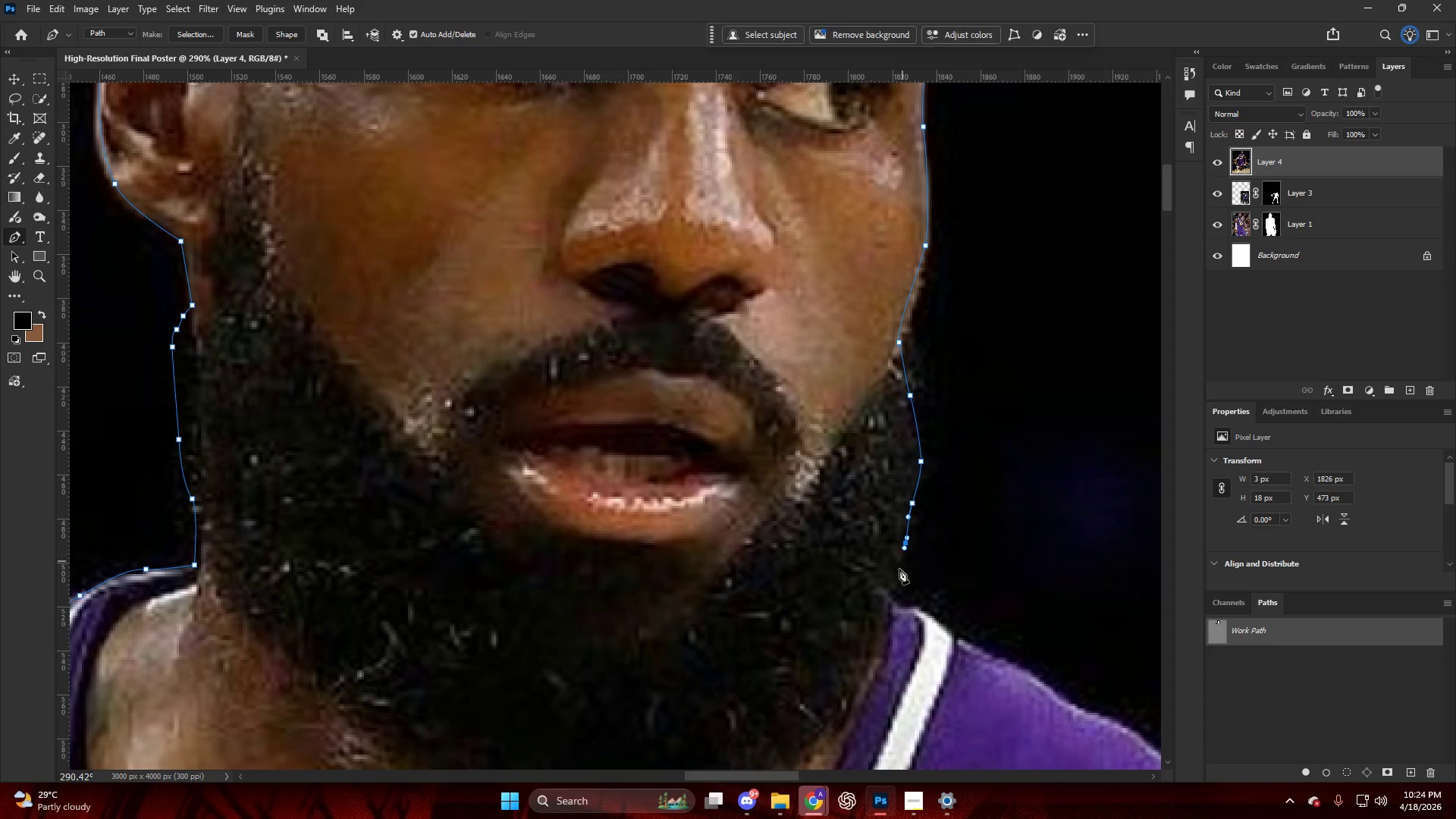 
left_click_drag(start_coordinate=[899, 569], to_coordinate=[896, 578])
 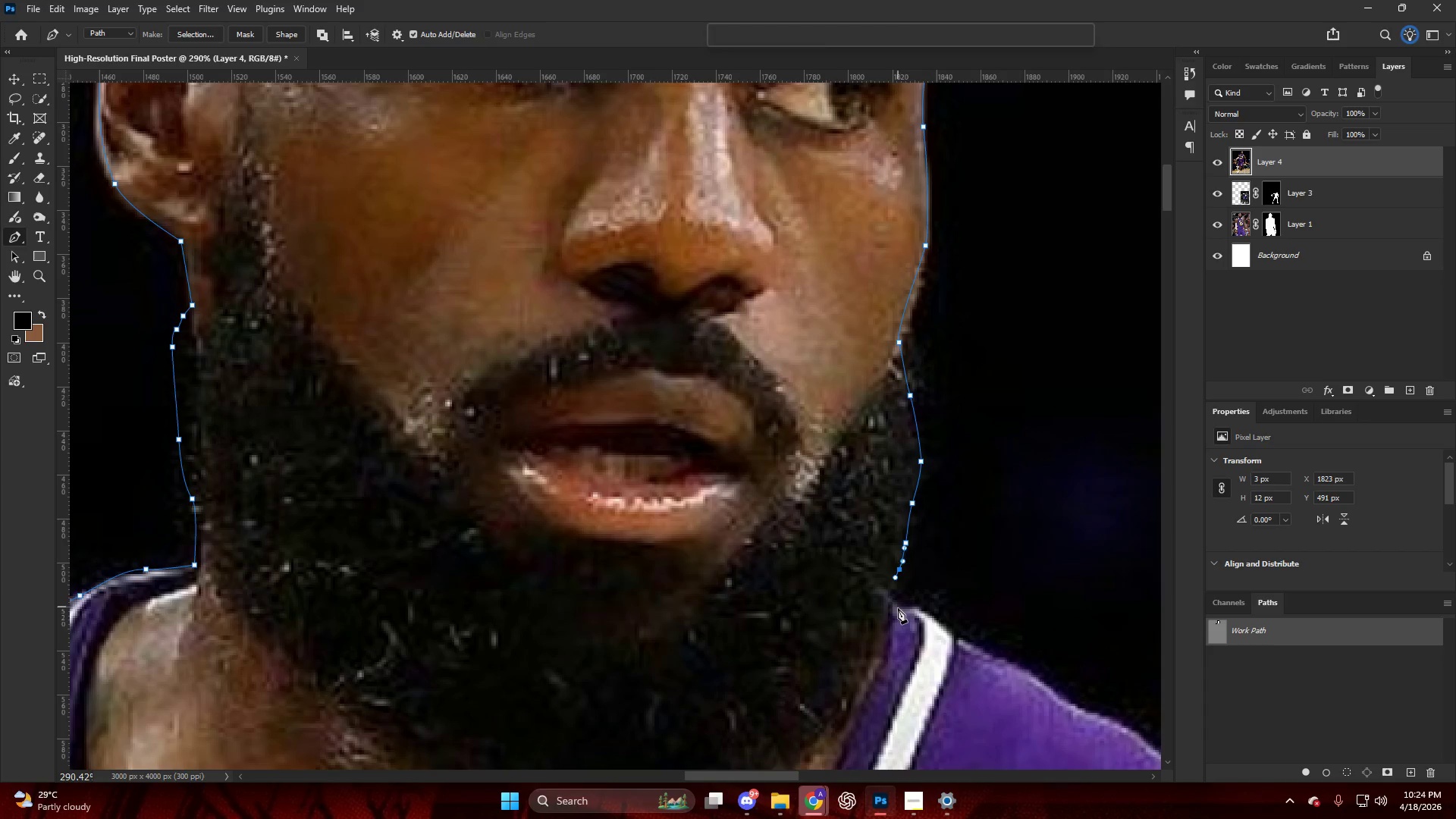 
hold_key(key=AltLeft, duration=0.89)
 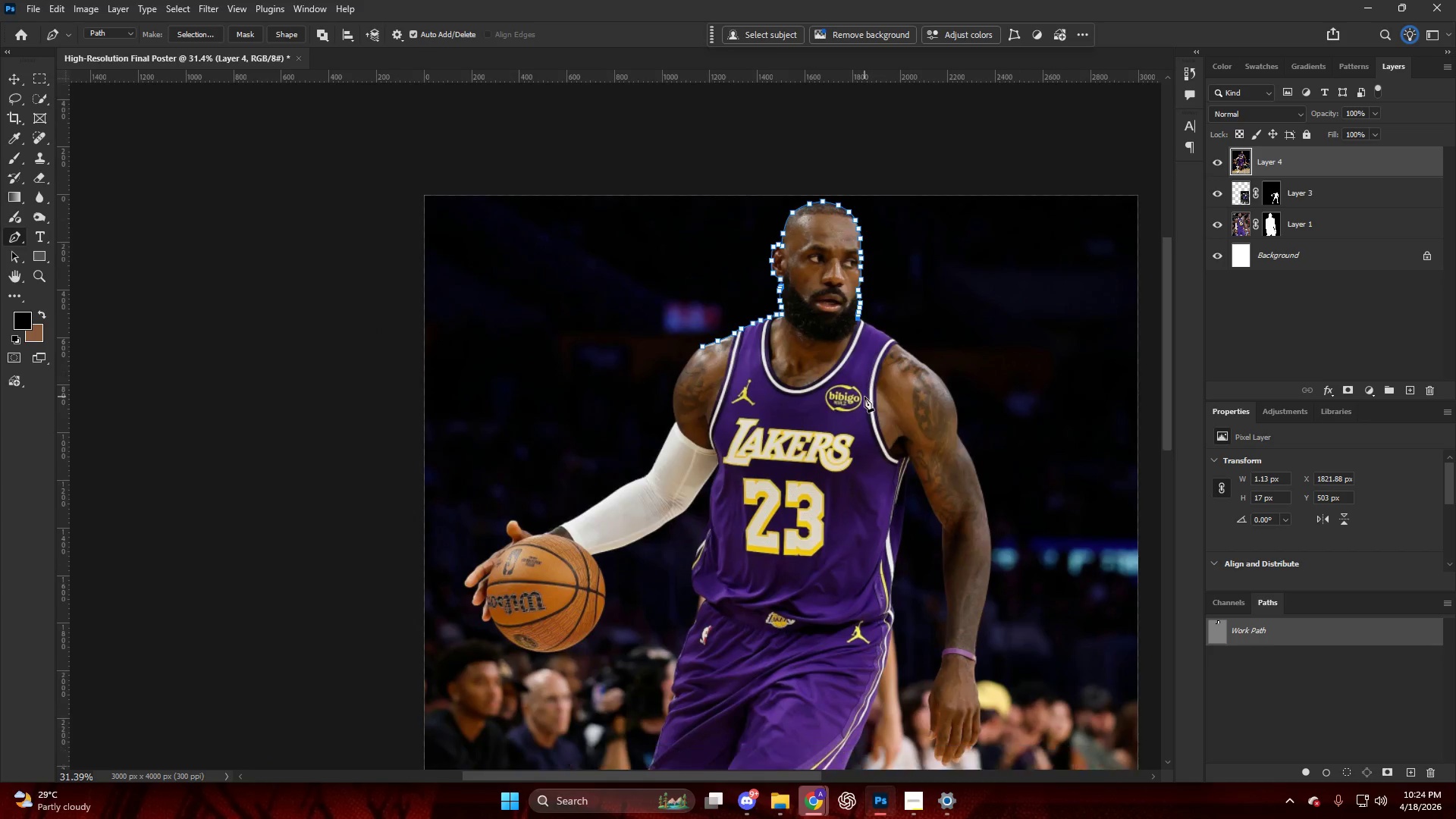 
key(Control+ControlLeft)
 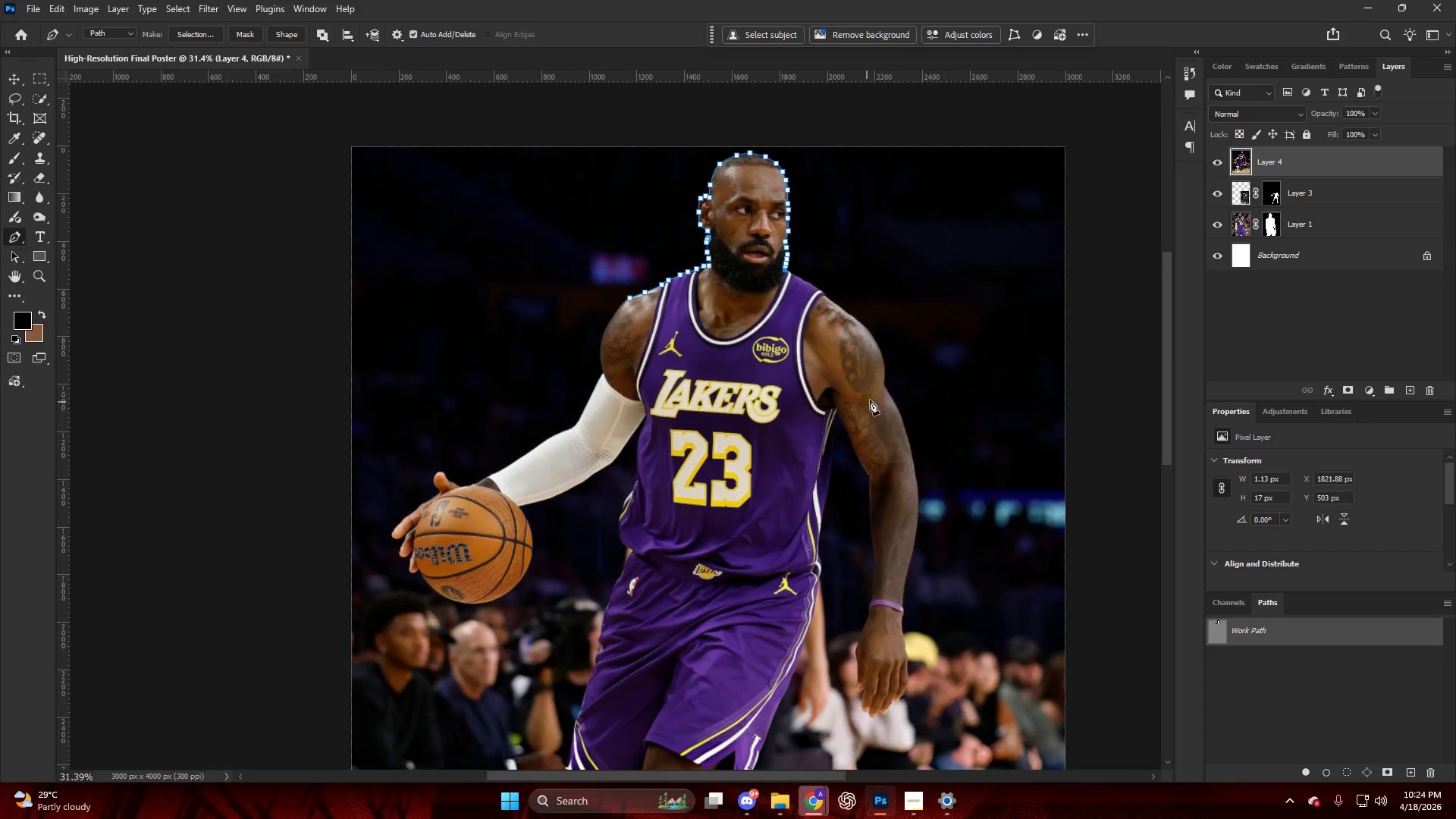 
hold_key(key=AltLeft, duration=0.45)
hold_key(key=AltLeft, duration=0.48)
hold_key(key=AltLeft, duration=0.42)
scroll: coordinate [598, 211], scroll_direction: none, amount: 0.0
 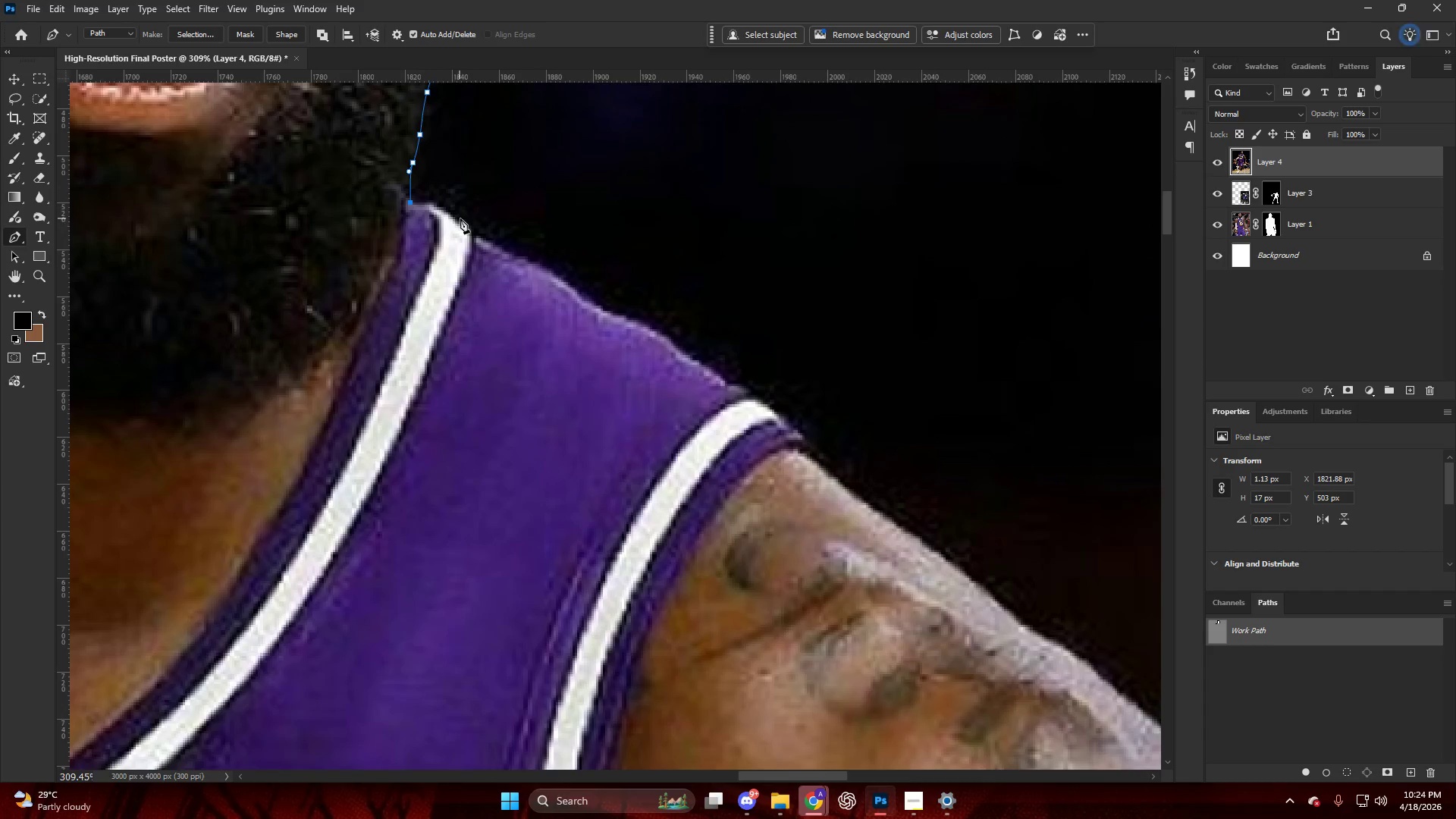 
key(Alt+AltLeft)
 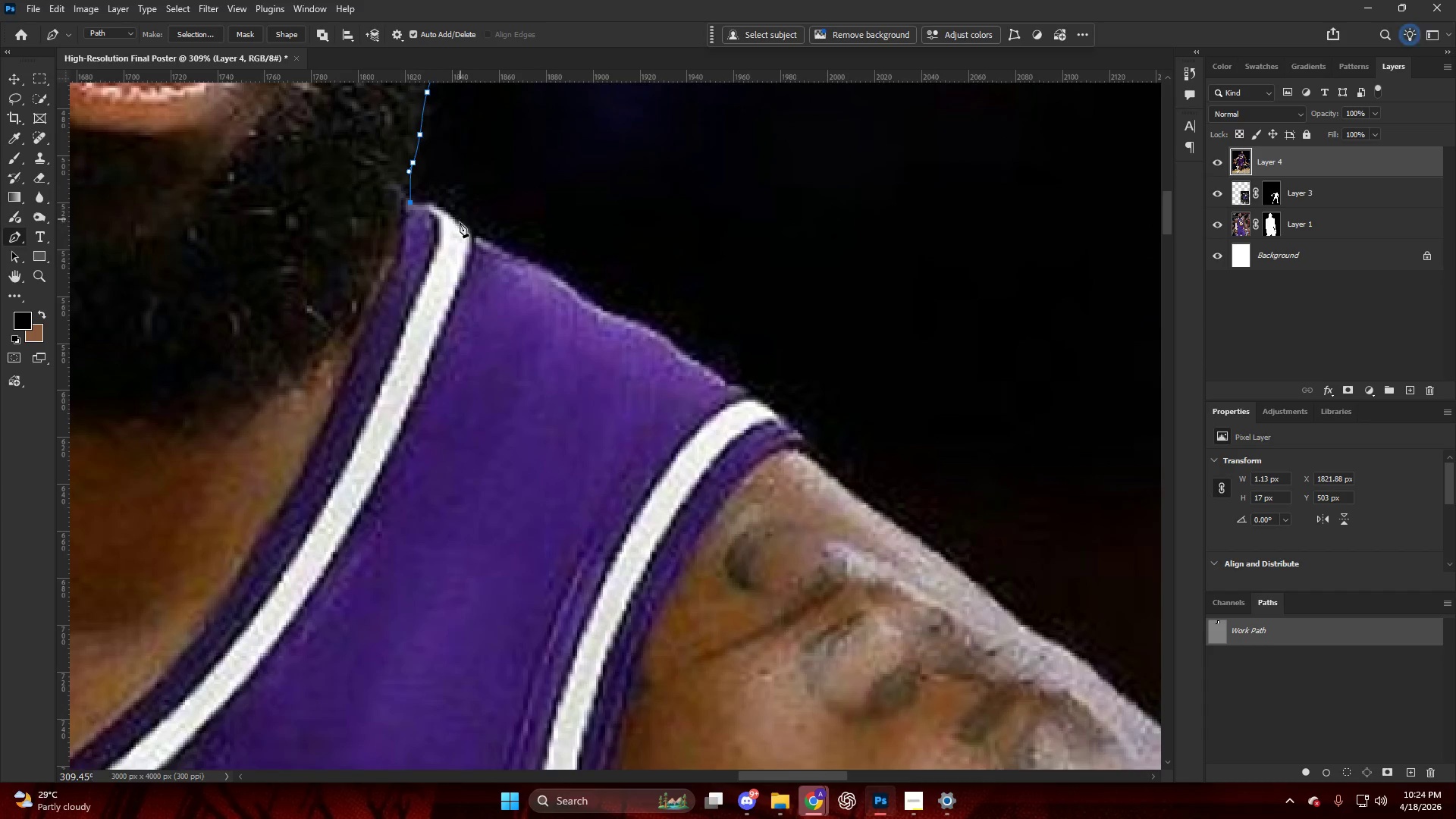 
left_click_drag(start_coordinate=[466, 232], to_coordinate=[495, 256])
 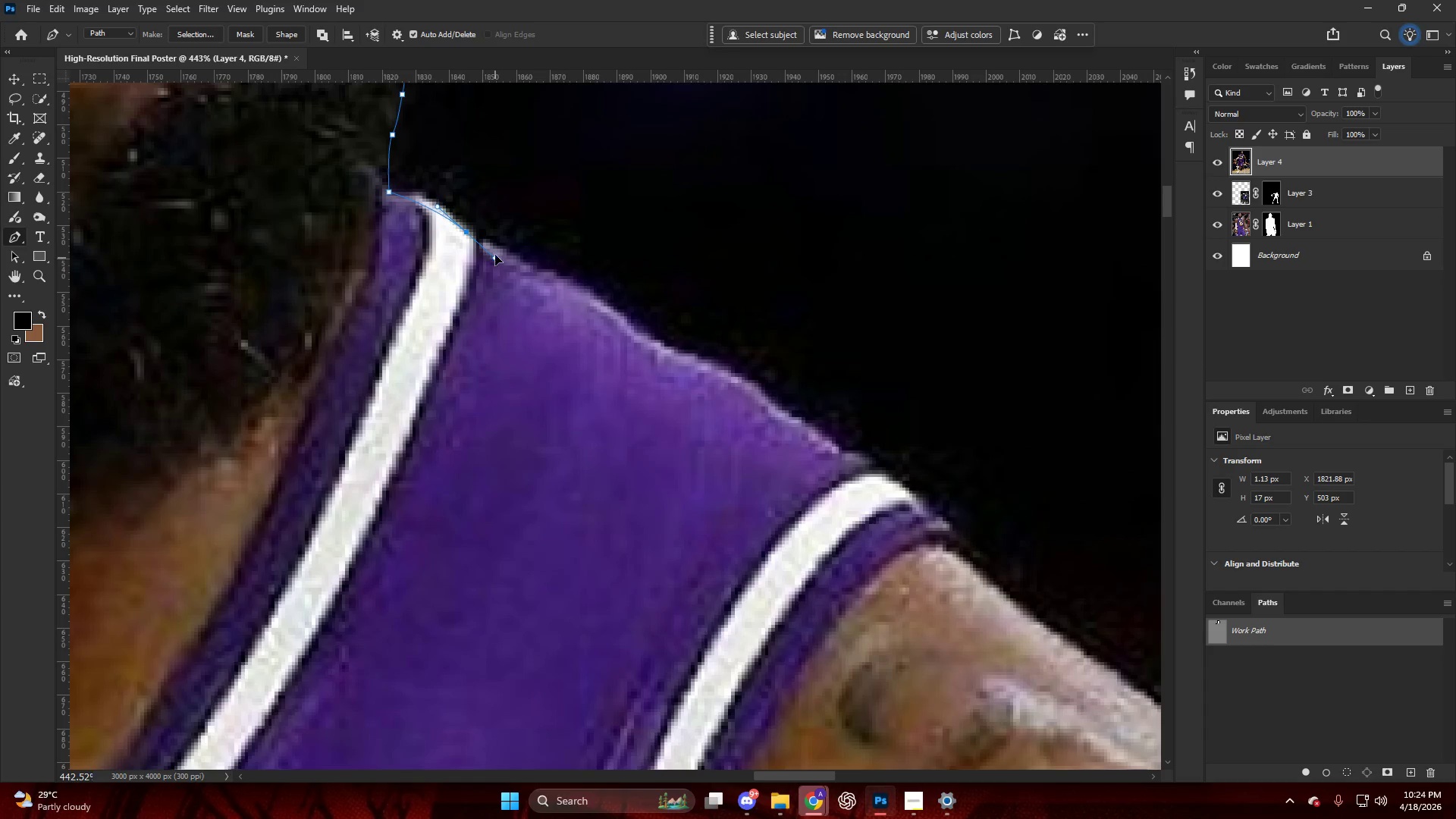 
scroll: coordinate [460, 229], scroll_direction: up, amount: 4.0
 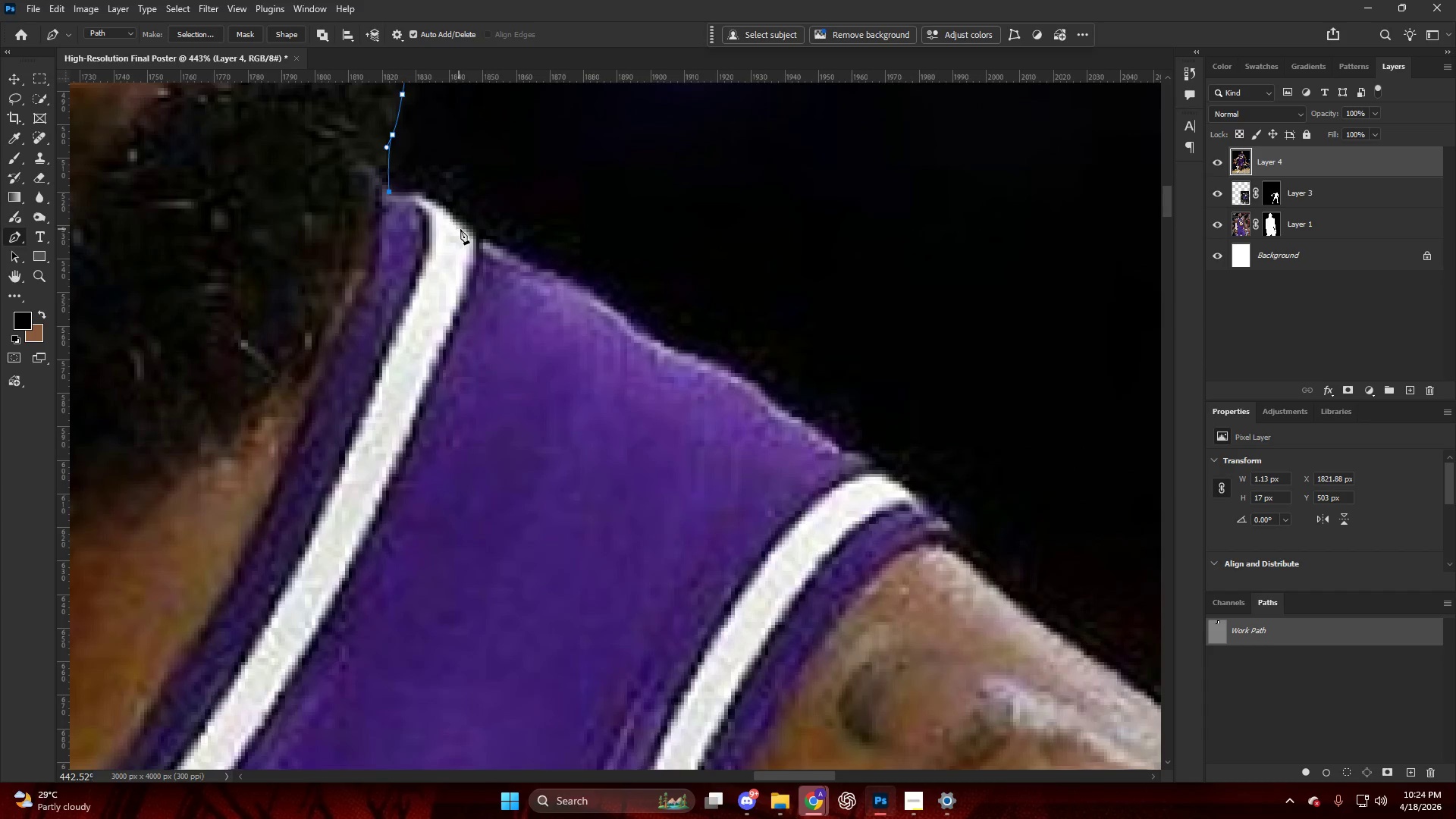 
key(Control+ControlLeft)
 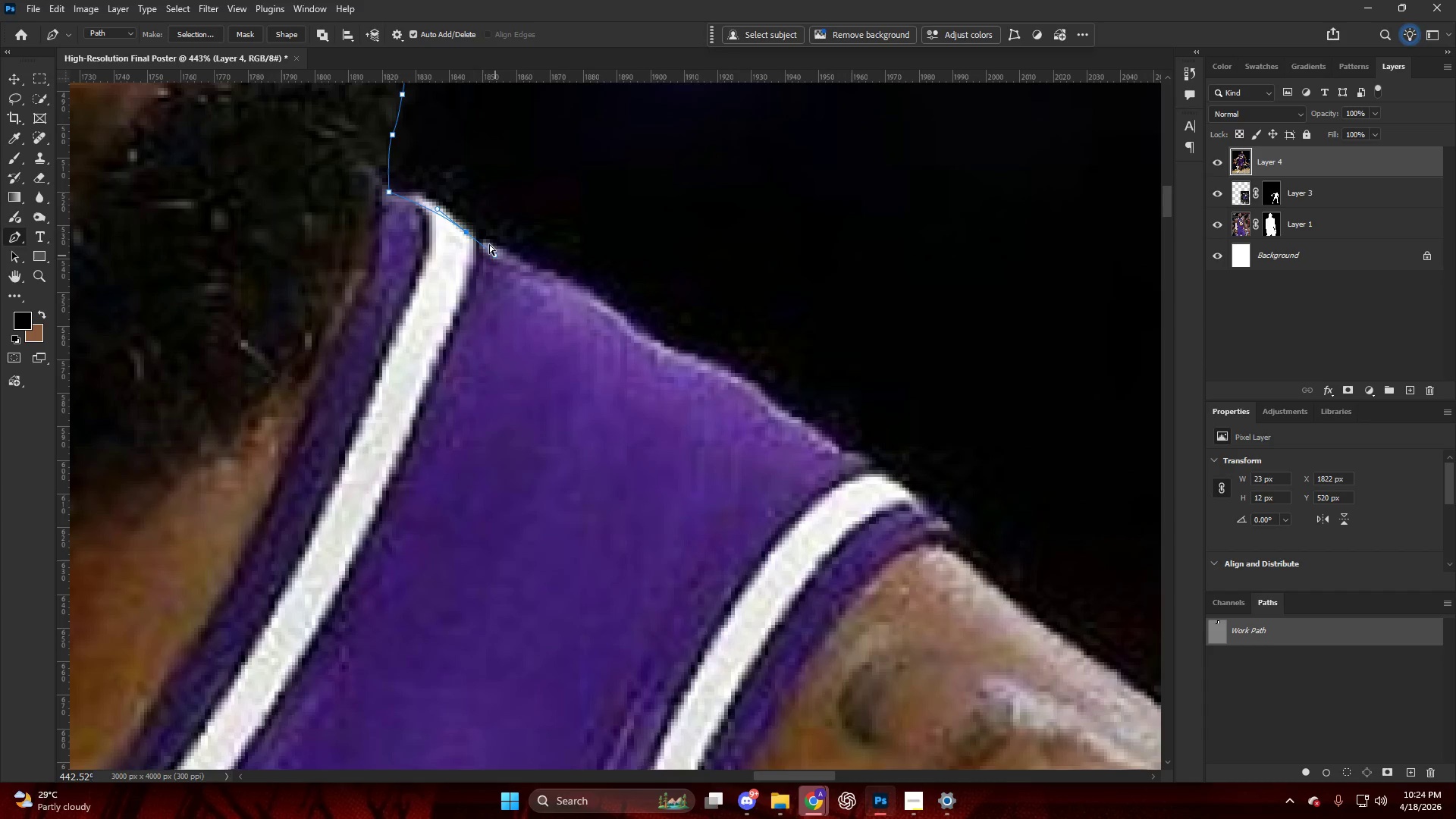 
key(Control+Z)
 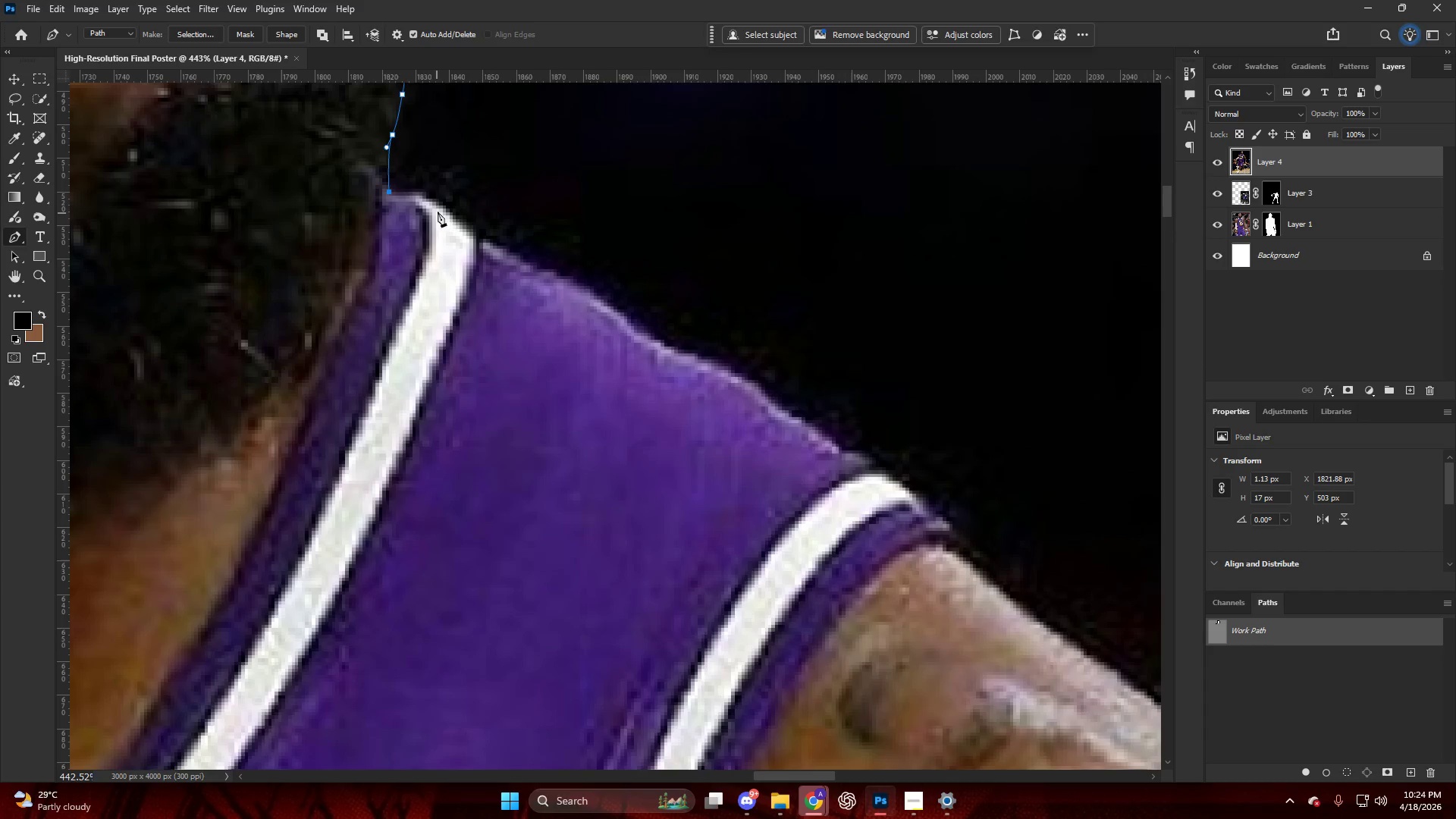 
left_click_drag(start_coordinate=[440, 212], to_coordinate=[482, 242])
 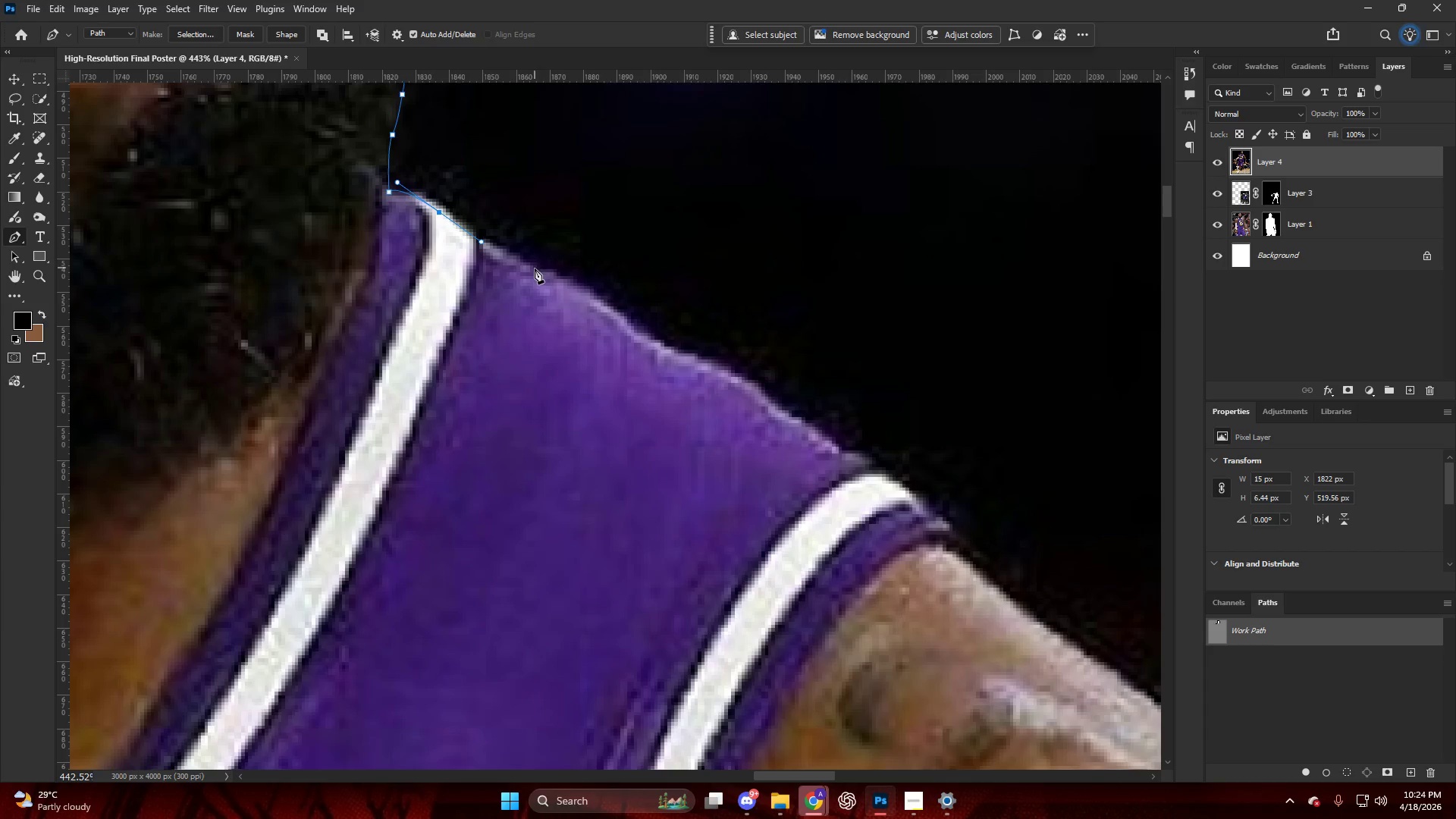 
left_click_drag(start_coordinate=[535, 271], to_coordinate=[575, 285])
 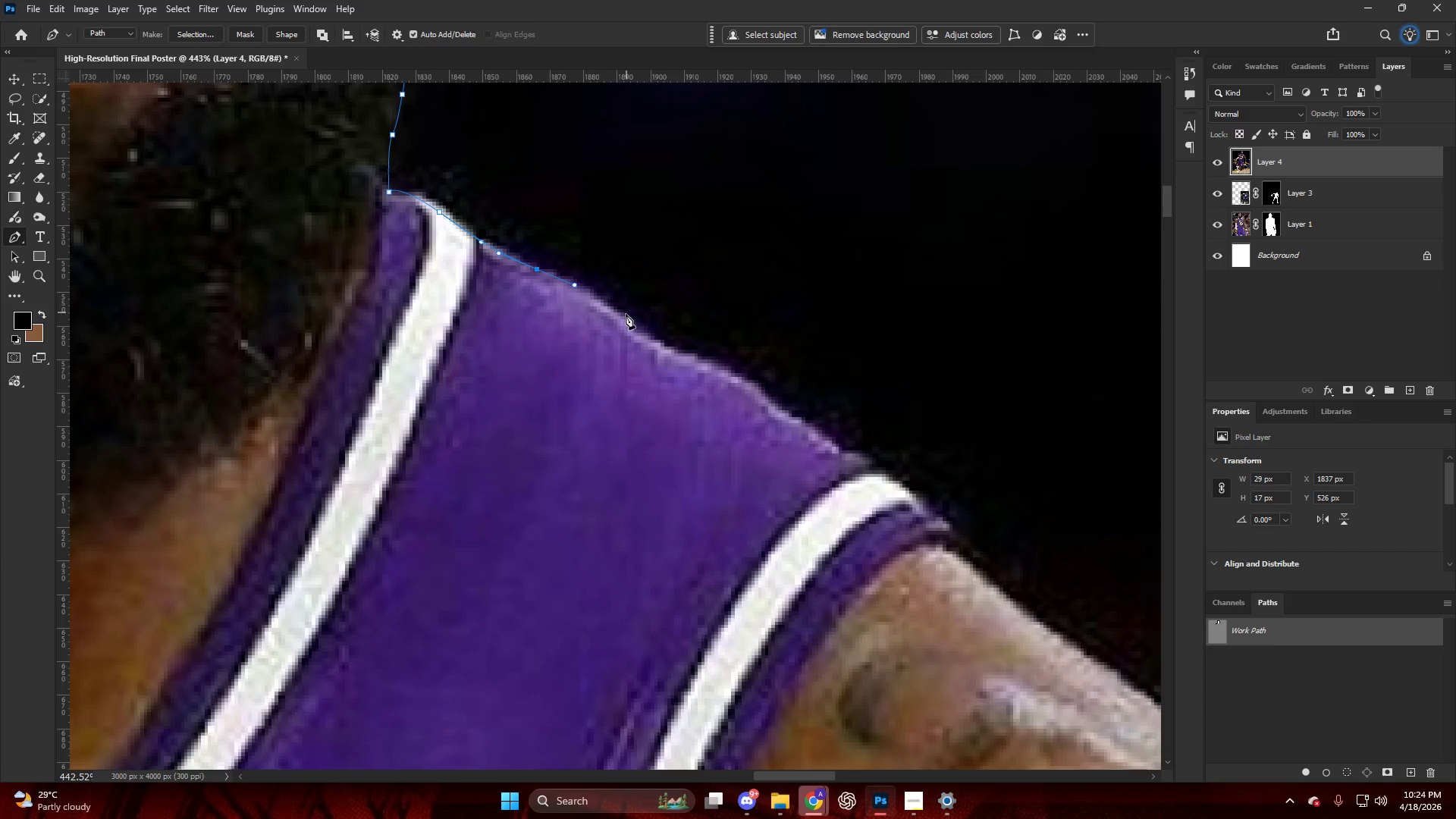 
left_click_drag(start_coordinate=[625, 325], to_coordinate=[645, 344])
 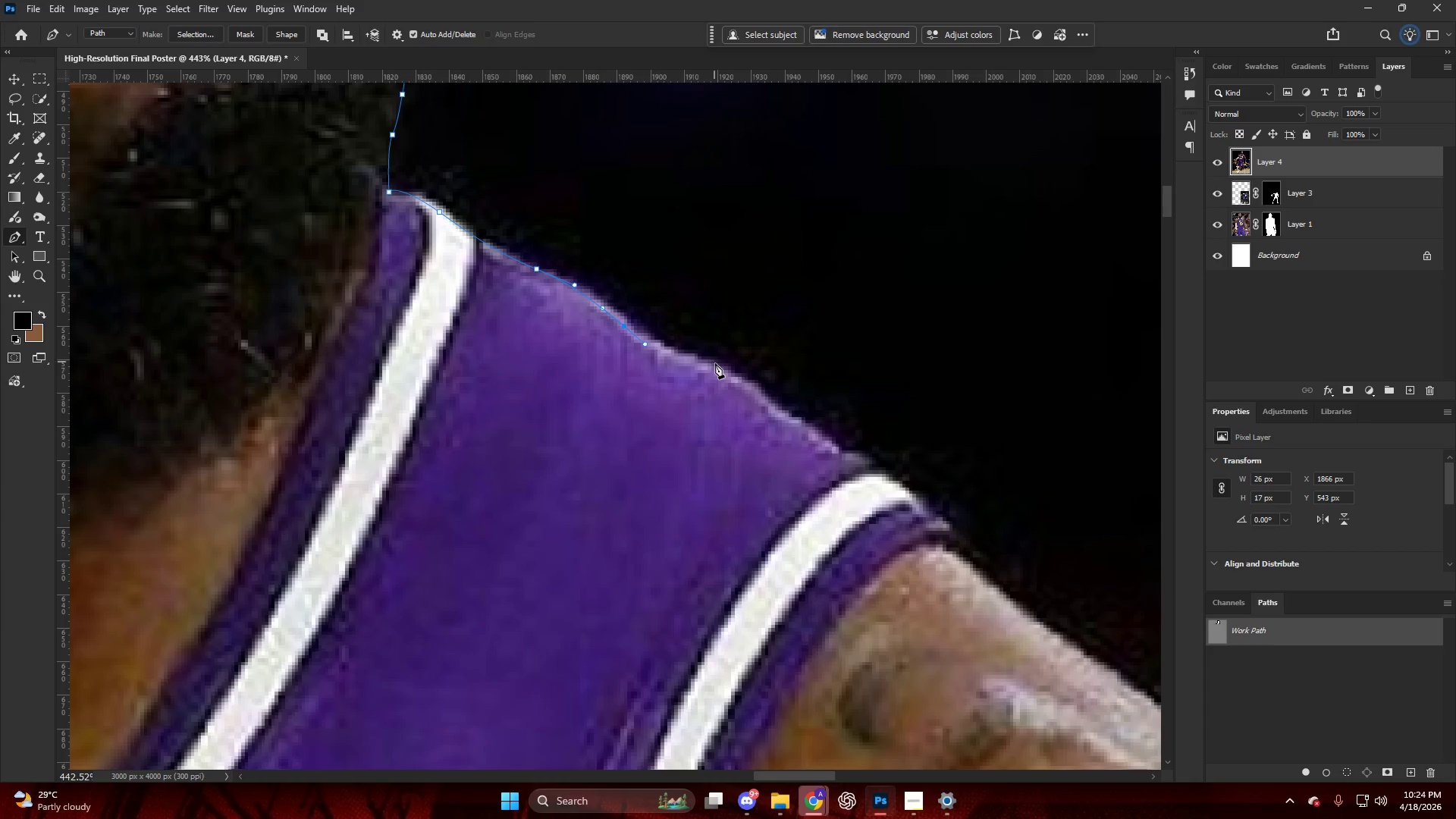 
left_click_drag(start_coordinate=[716, 369], to_coordinate=[744, 378])
 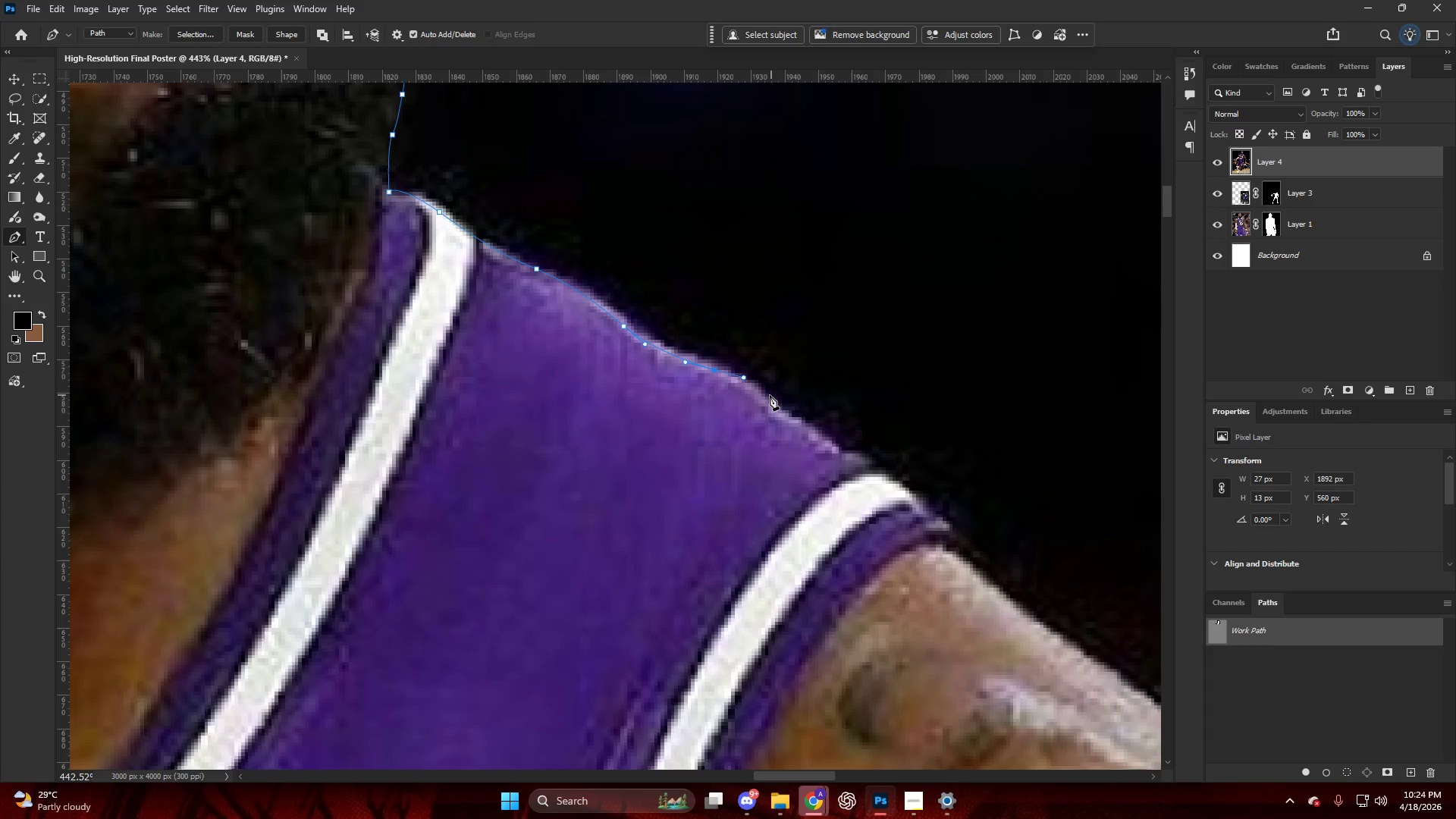 
left_click_drag(start_coordinate=[770, 398], to_coordinate=[782, 421])
 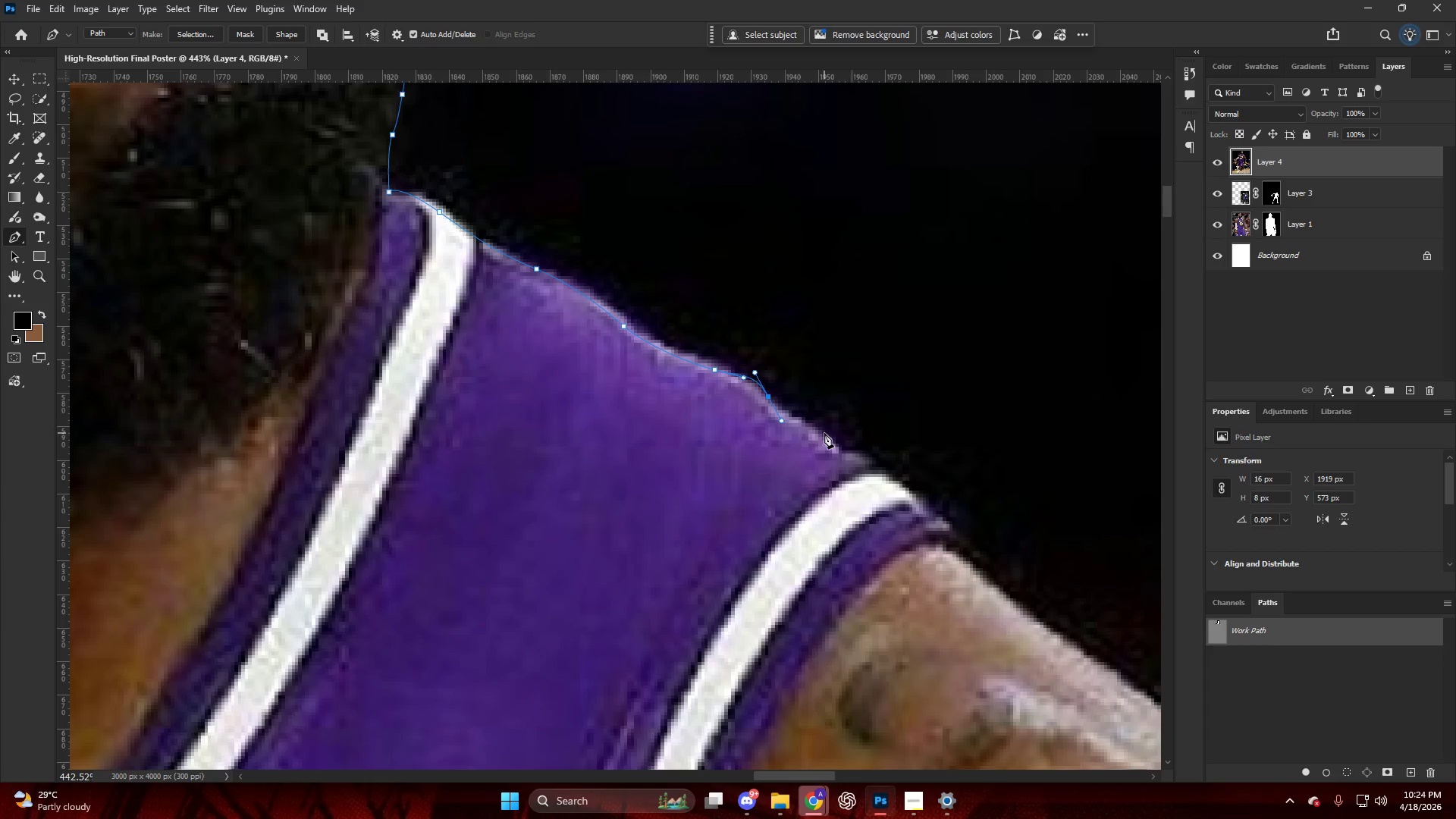 
left_click_drag(start_coordinate=[825, 441], to_coordinate=[835, 451])
 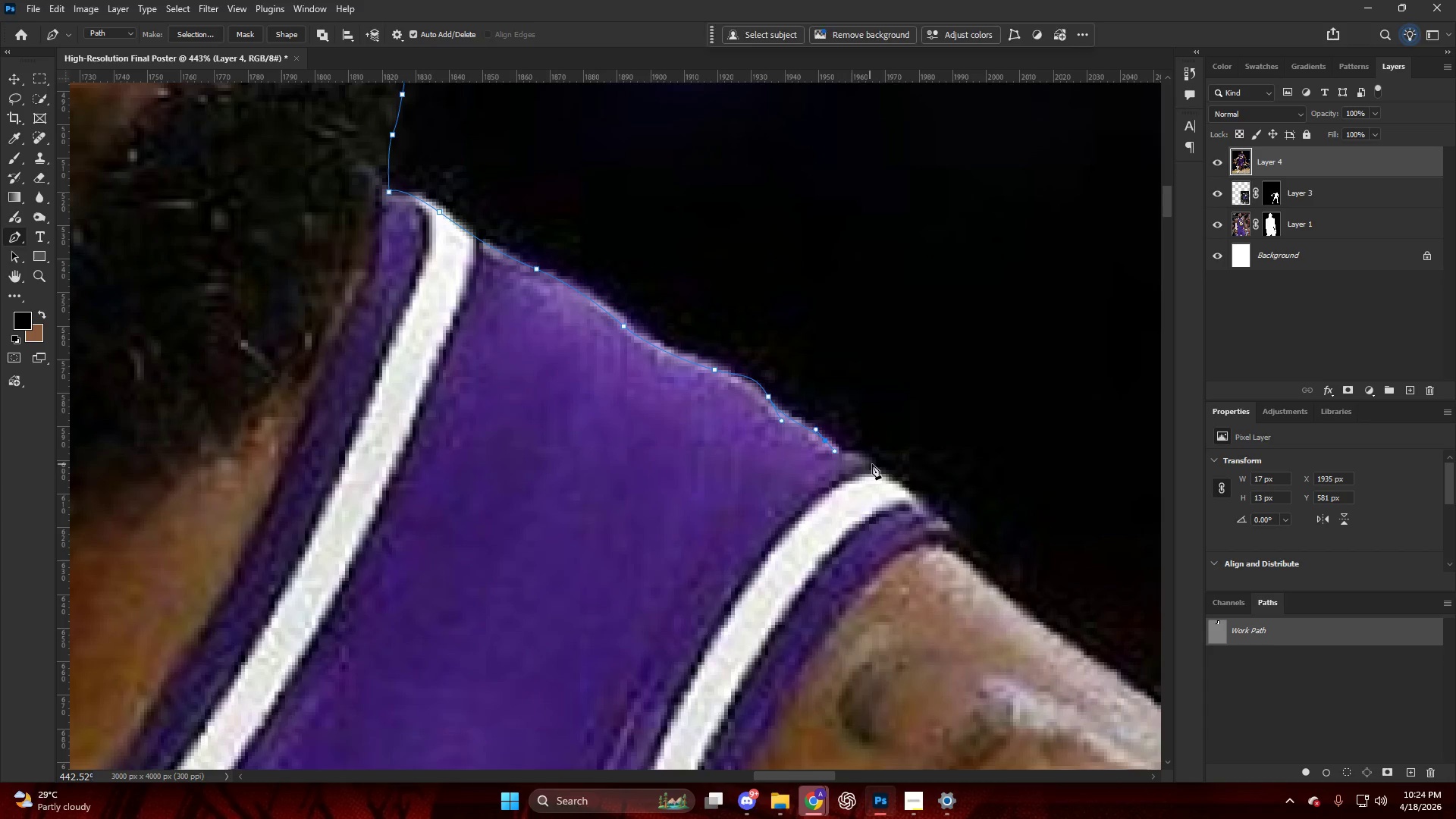 
left_click_drag(start_coordinate=[877, 466], to_coordinate=[896, 473])
 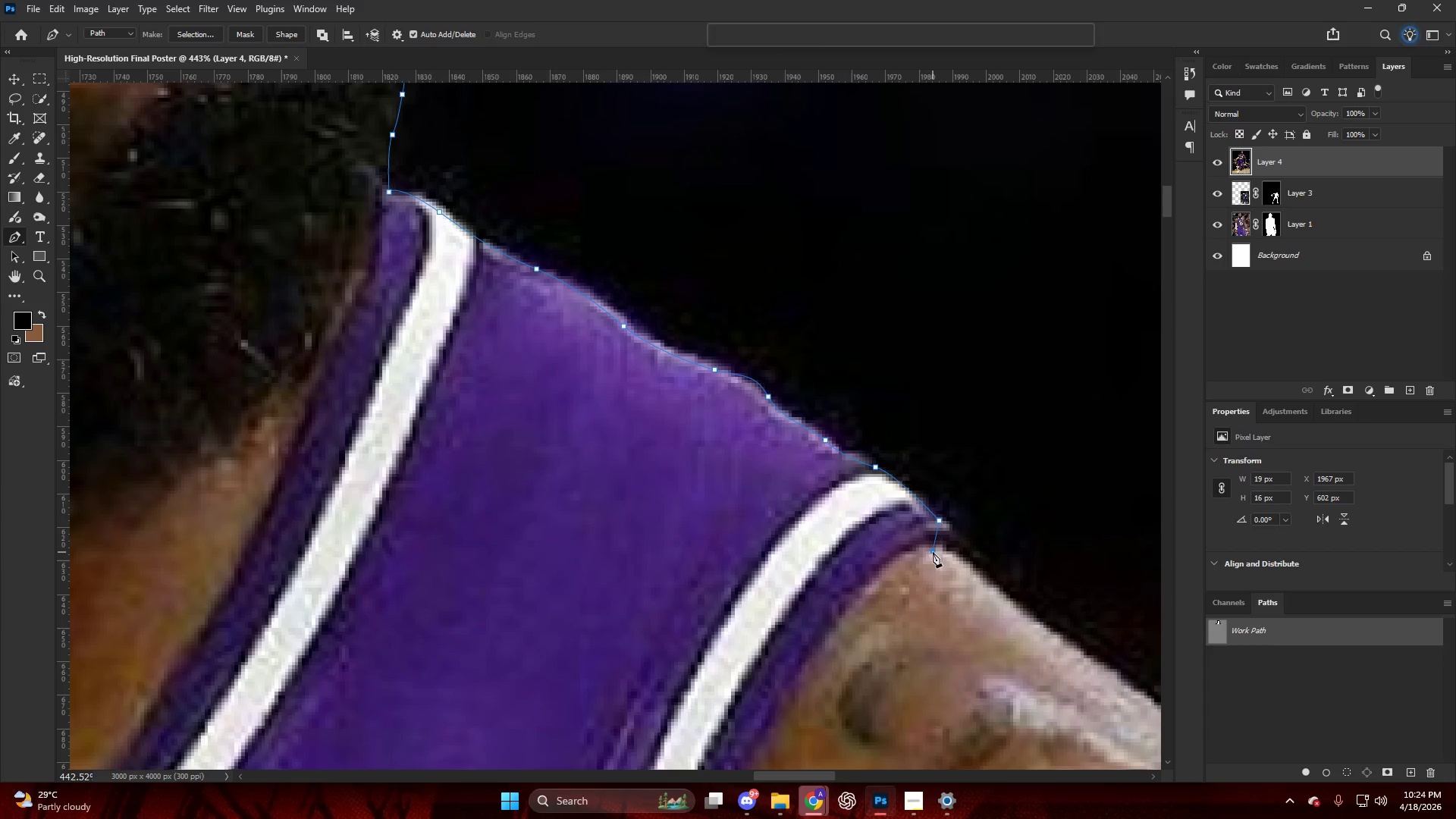 
key(Control+ControlLeft)
 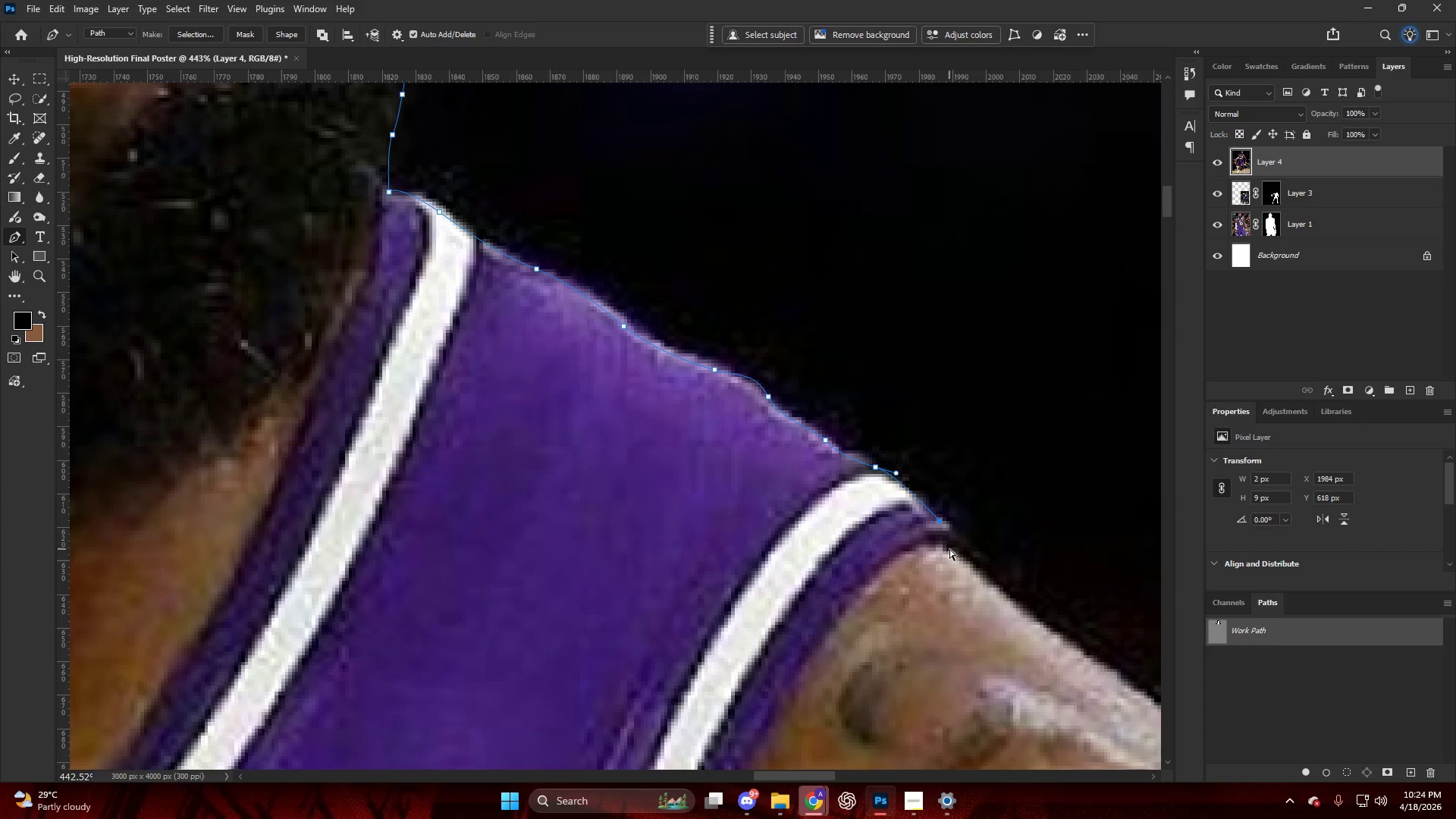 
key(Control+Z)
 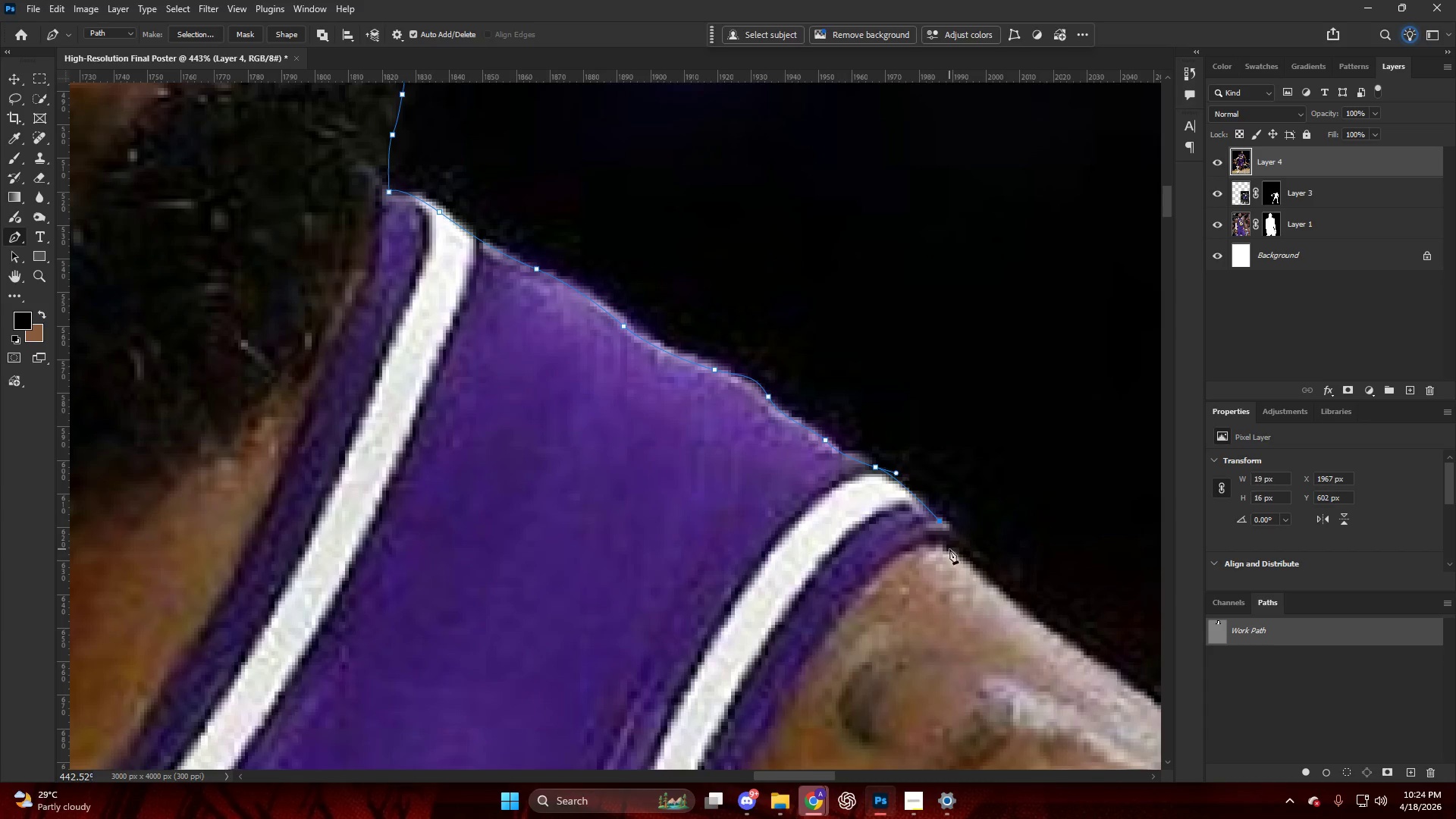 
left_click_drag(start_coordinate=[949, 549], to_coordinate=[954, 558])
 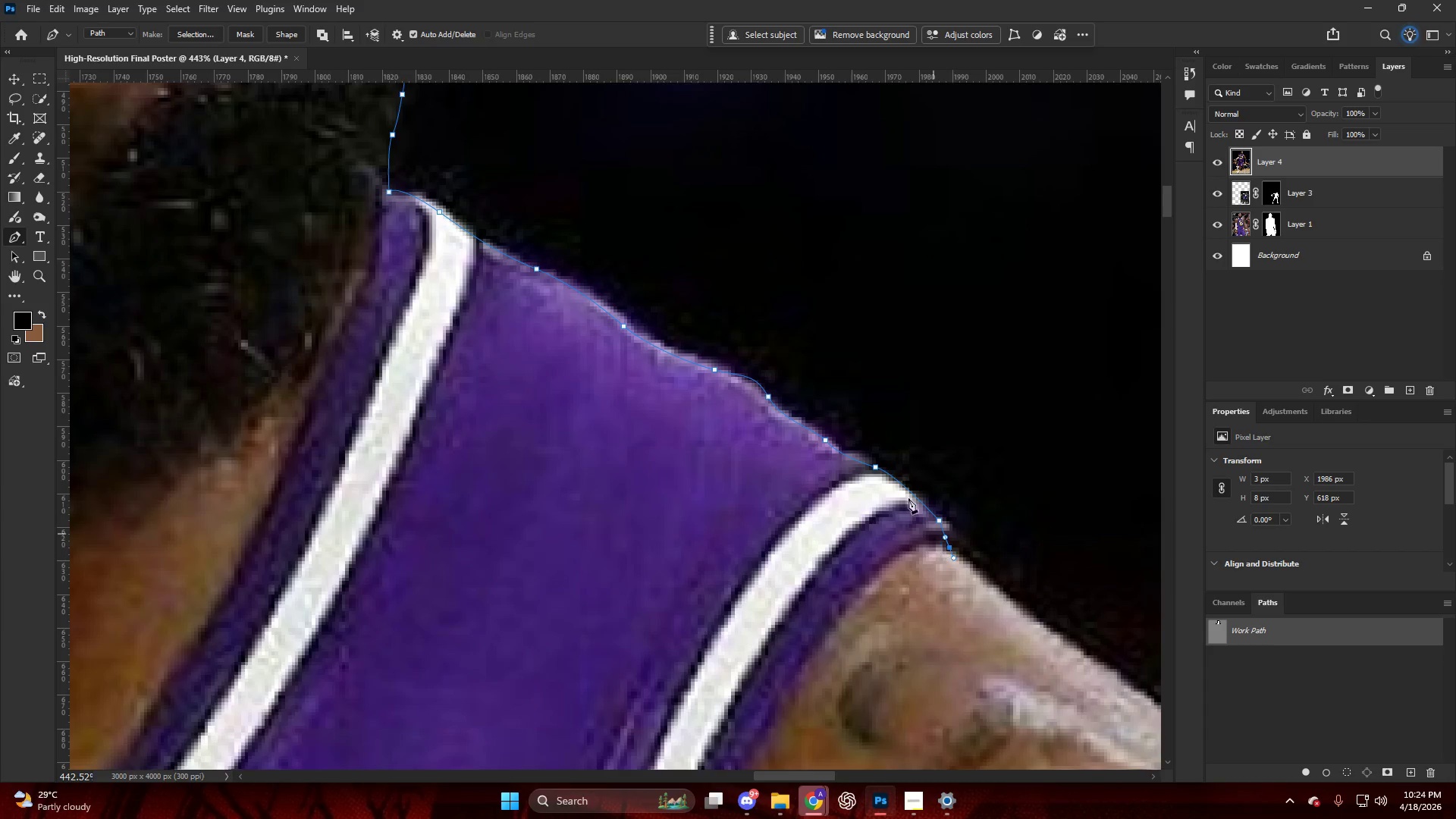 
hold_key(key=AltLeft, duration=0.8)
 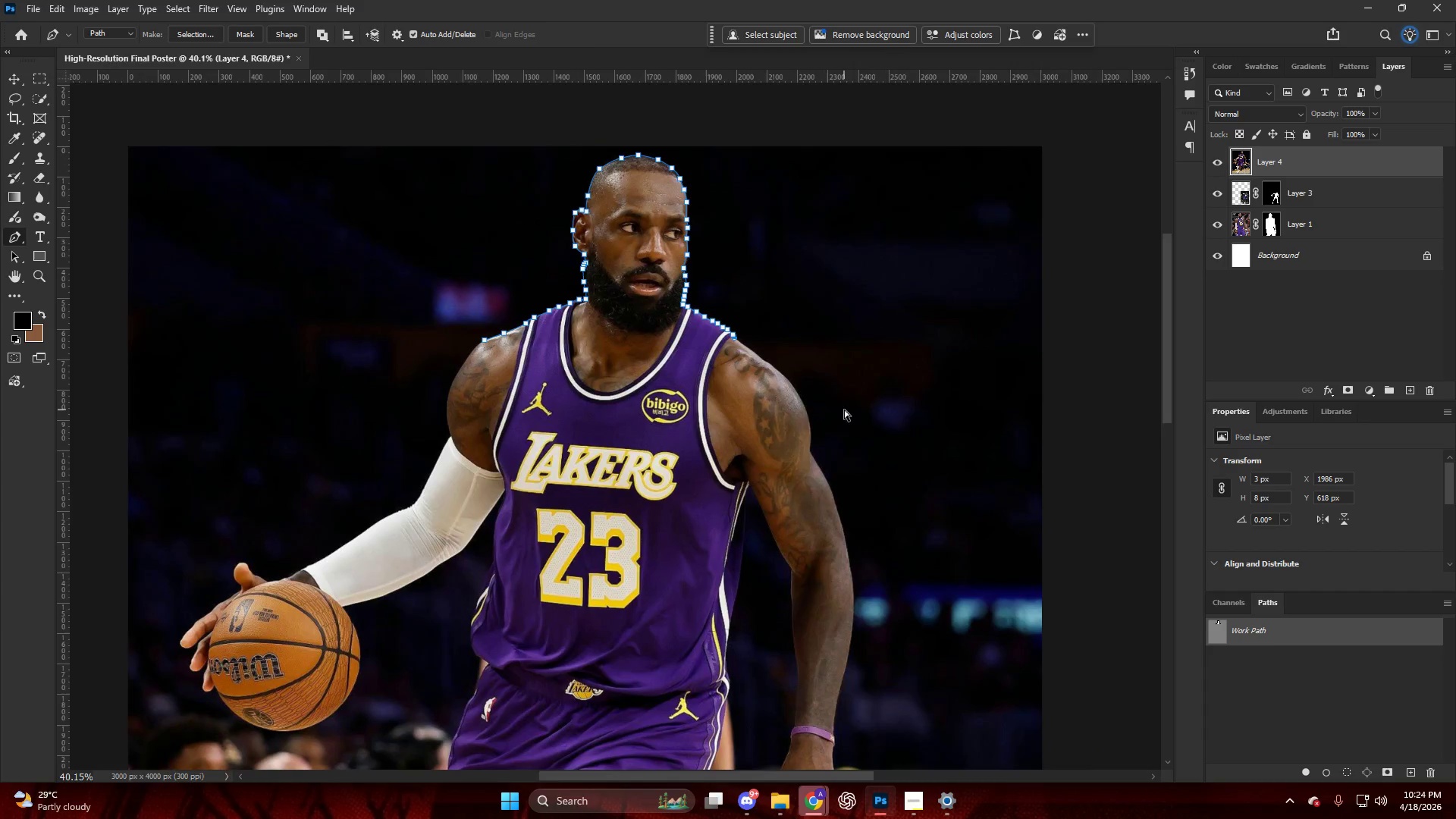 
hold_key(key=ControlLeft, duration=0.47)
 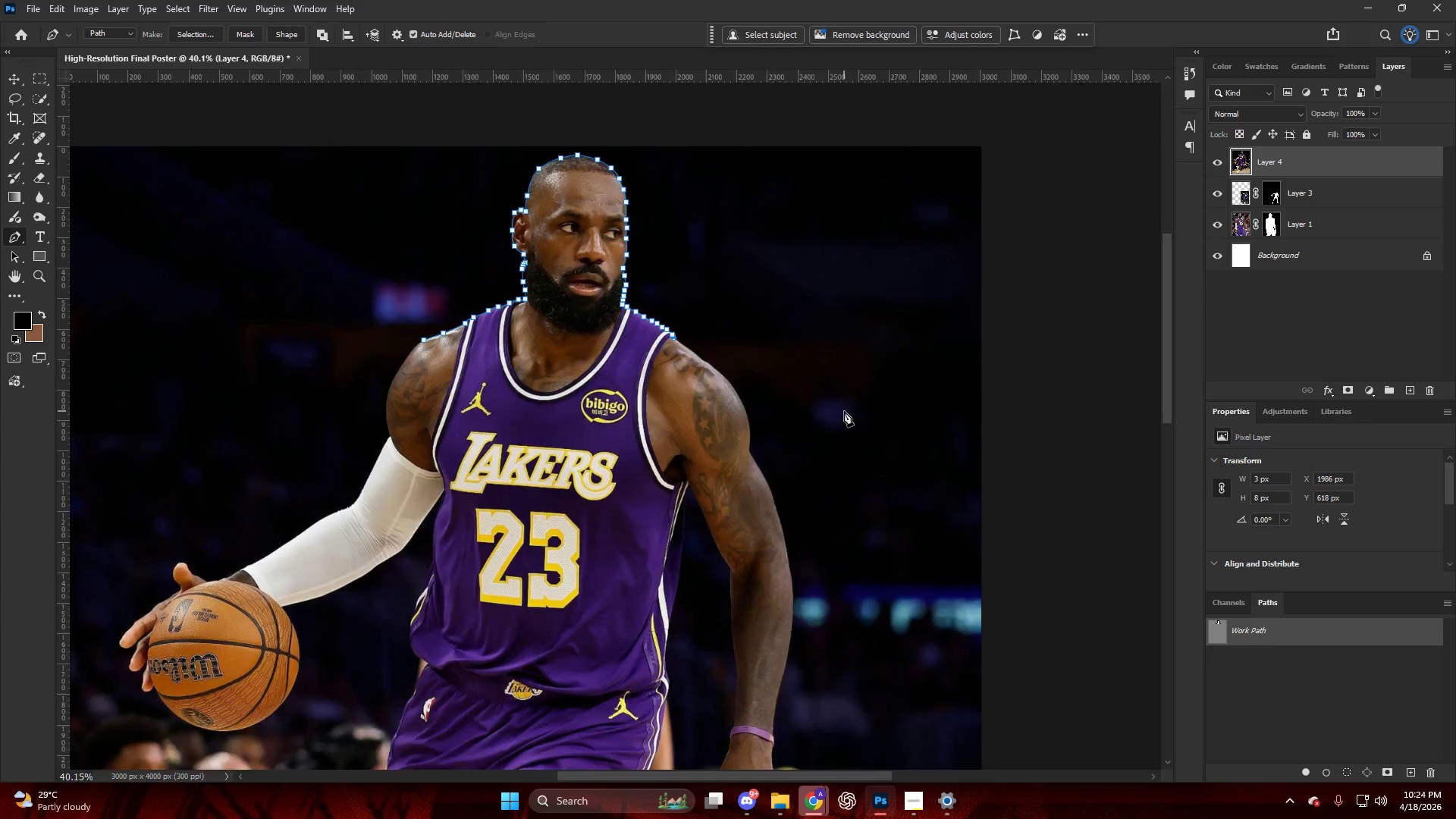 
hold_key(key=AltLeft, duration=0.47)
 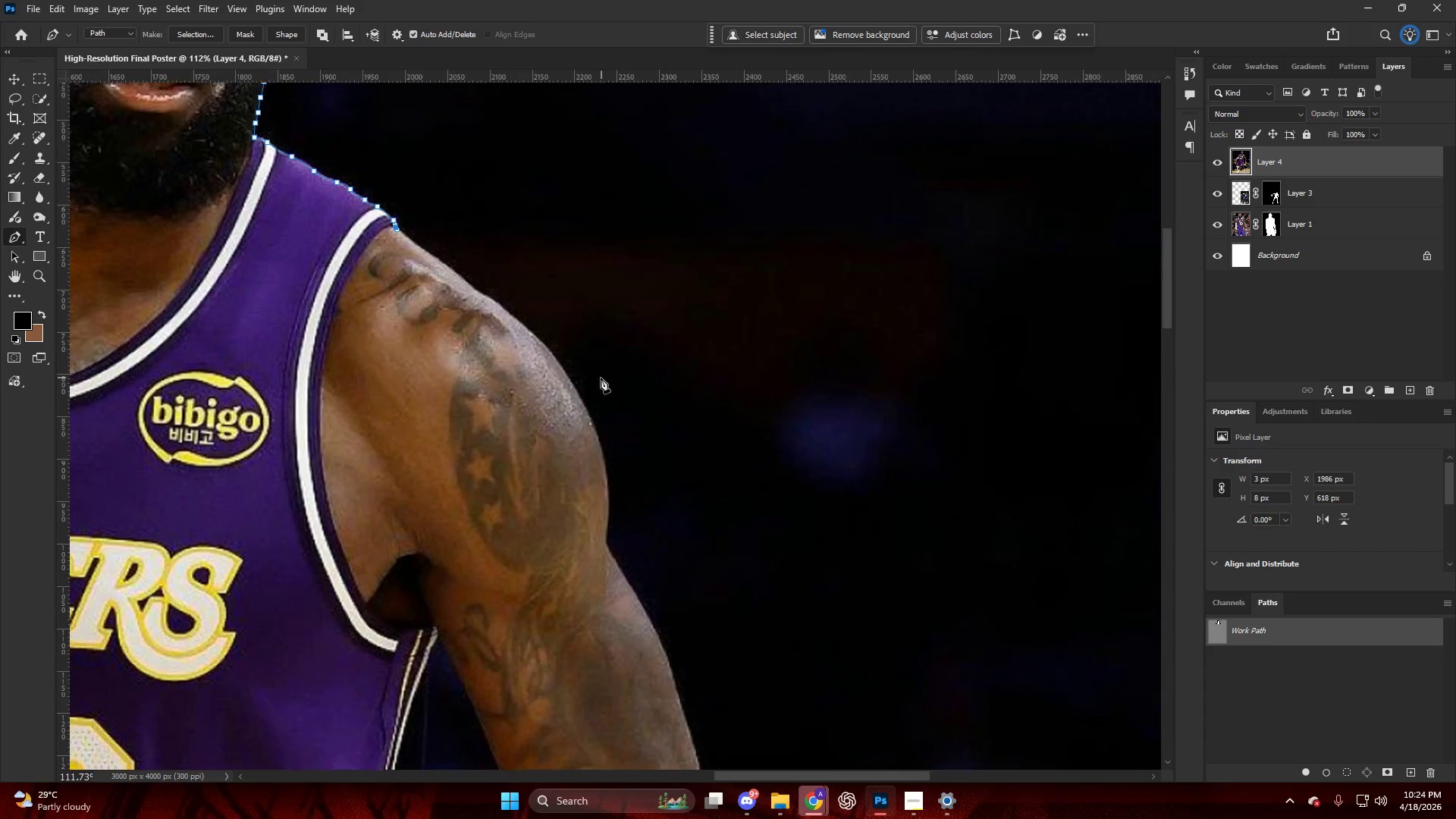 
hold_key(key=AltLeft, duration=0.36)
 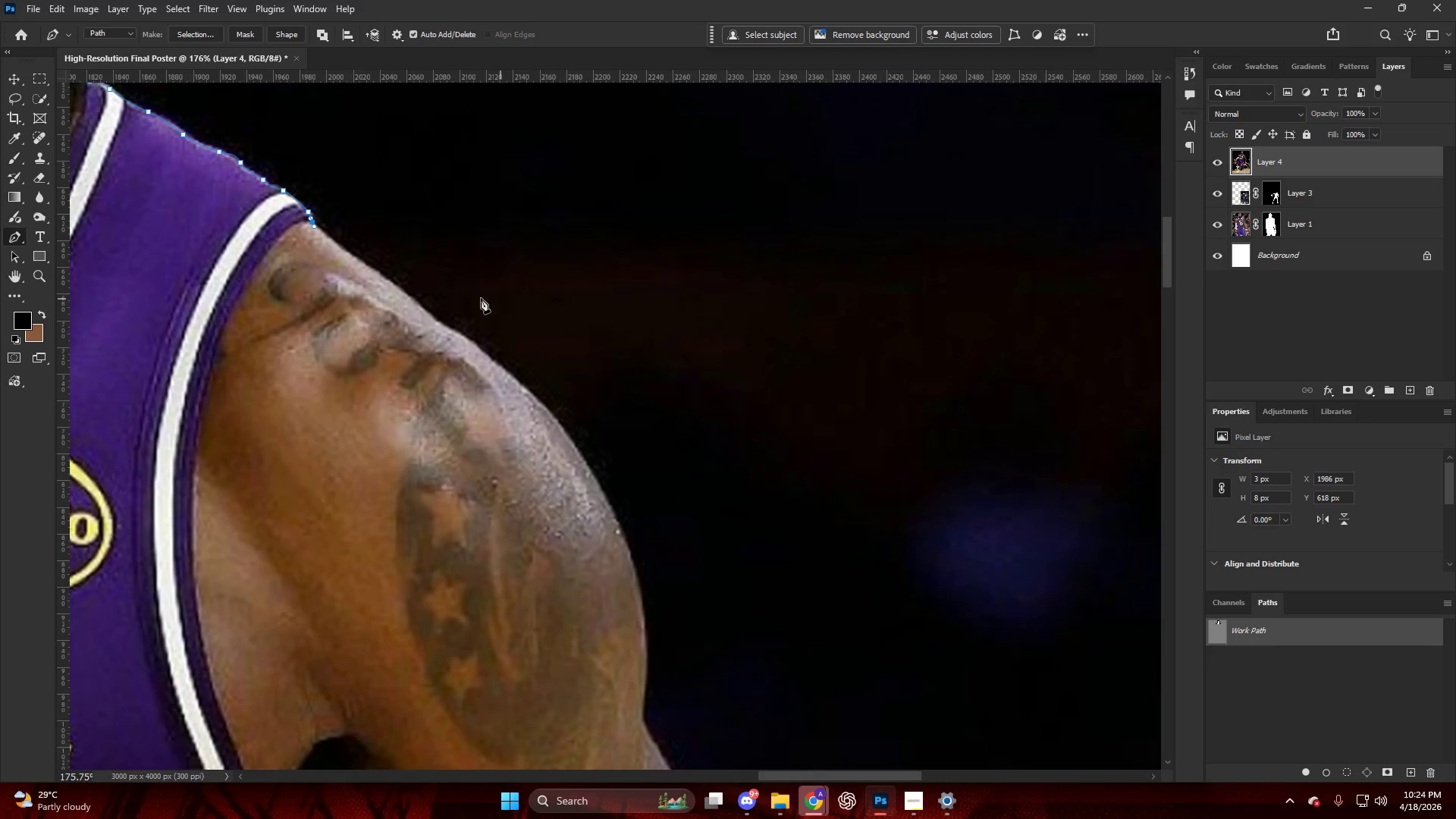 
hold_key(key=AltLeft, duration=0.38)
 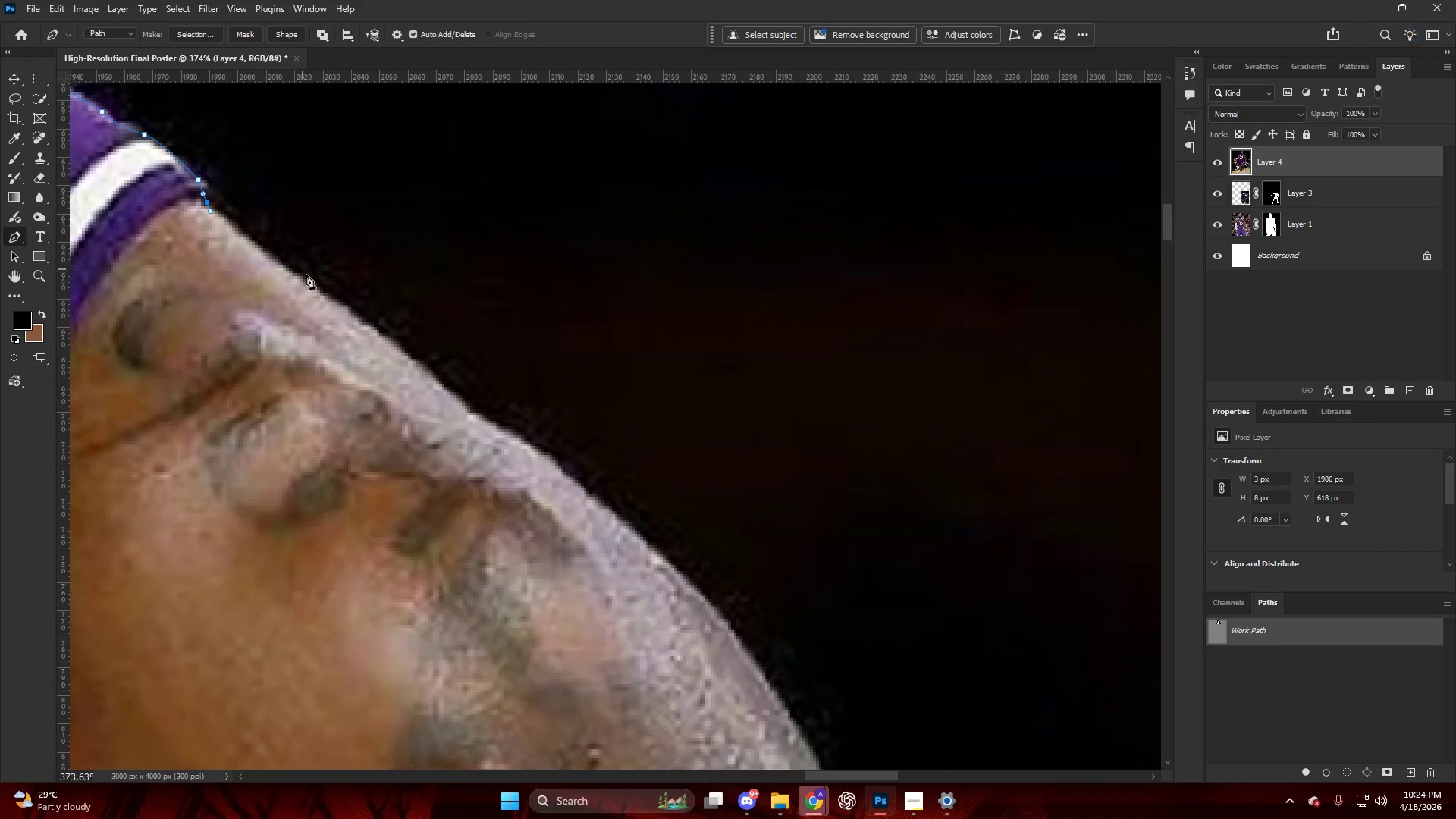 
key(Alt+AltLeft)
 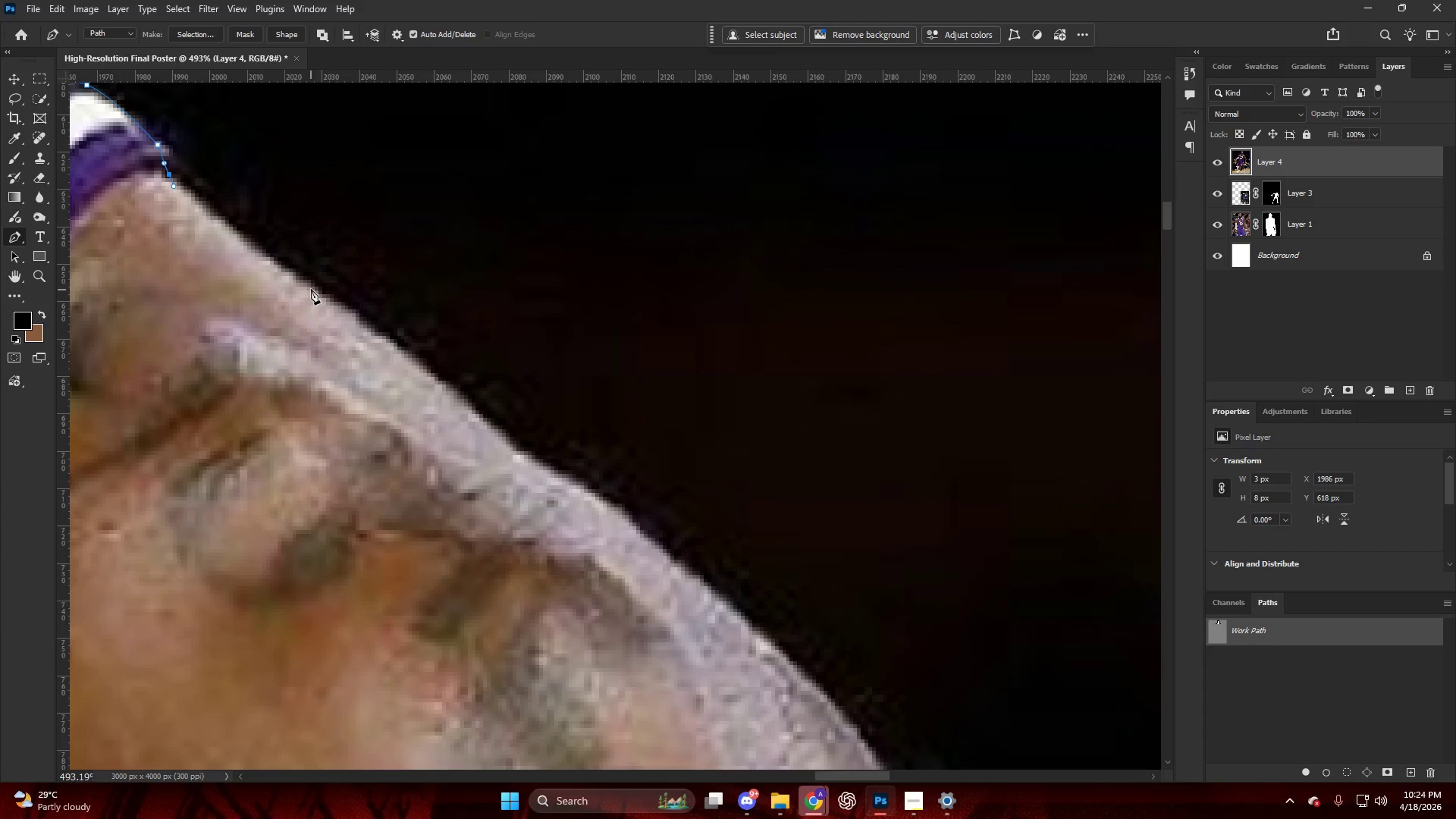 
scroll: coordinate [326, 291], scroll_direction: down, amount: 18.0
 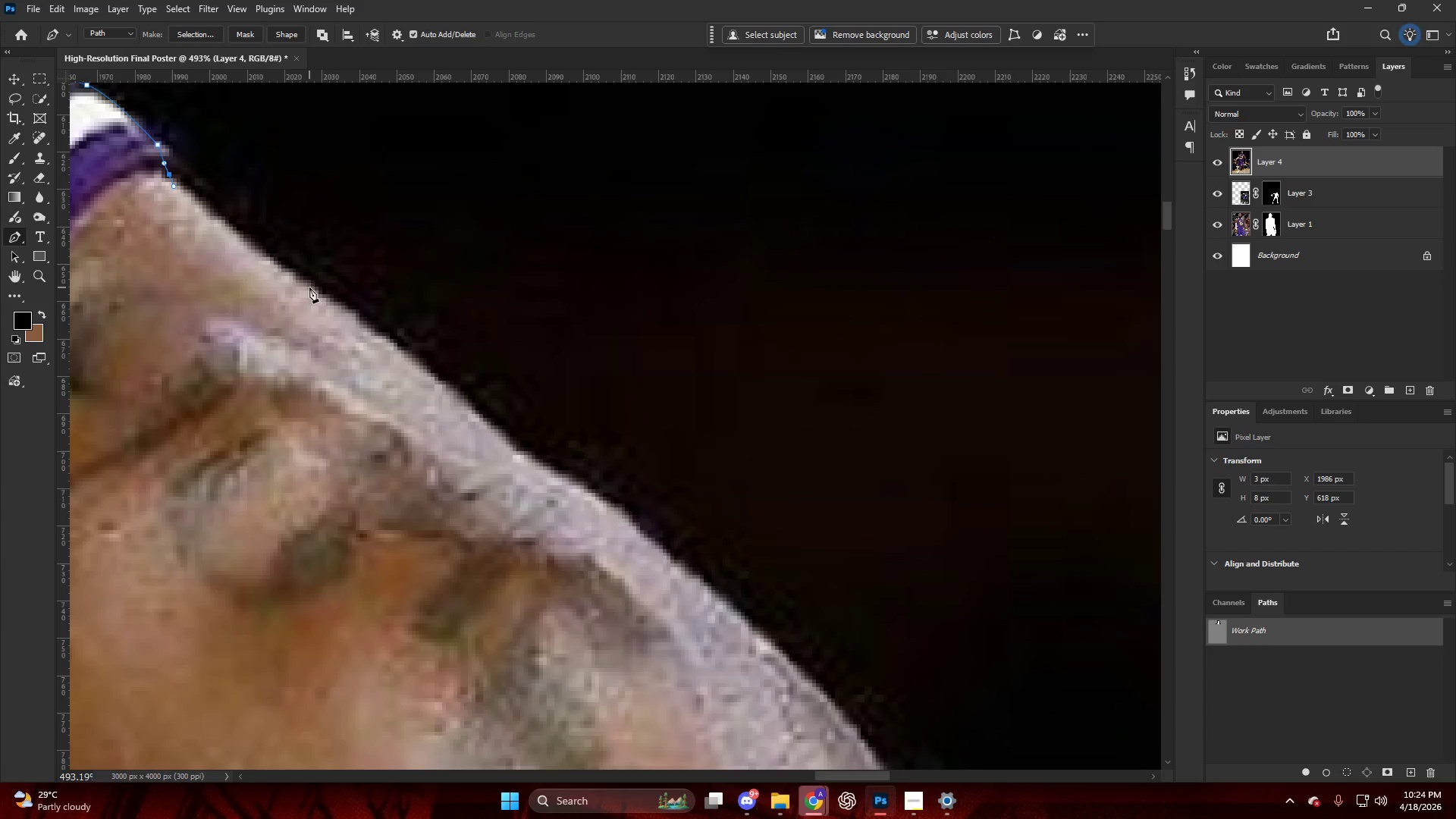 
left_click_drag(start_coordinate=[310, 287], to_coordinate=[382, 330])
 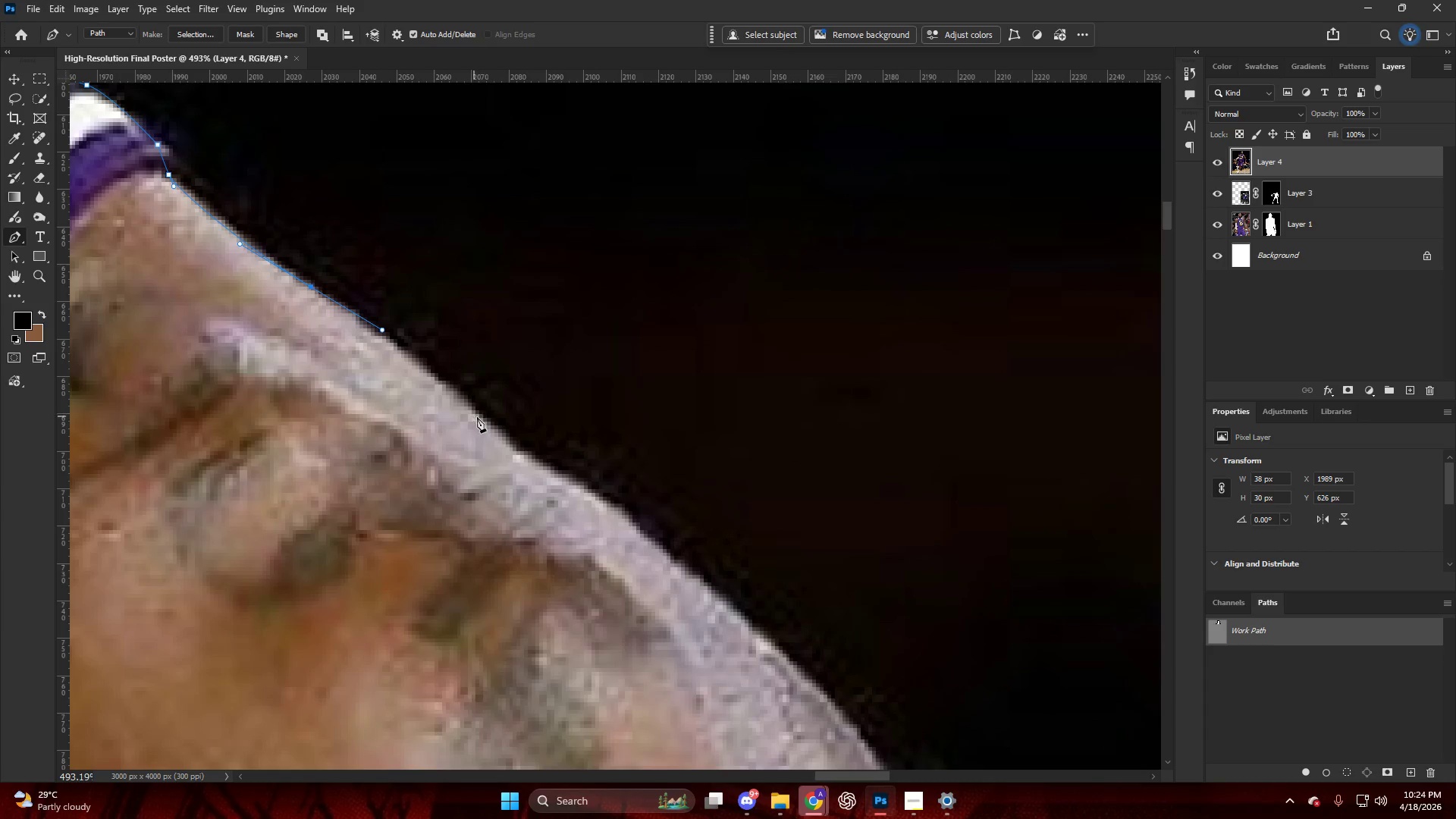 
left_click_drag(start_coordinate=[481, 419], to_coordinate=[513, 449])
 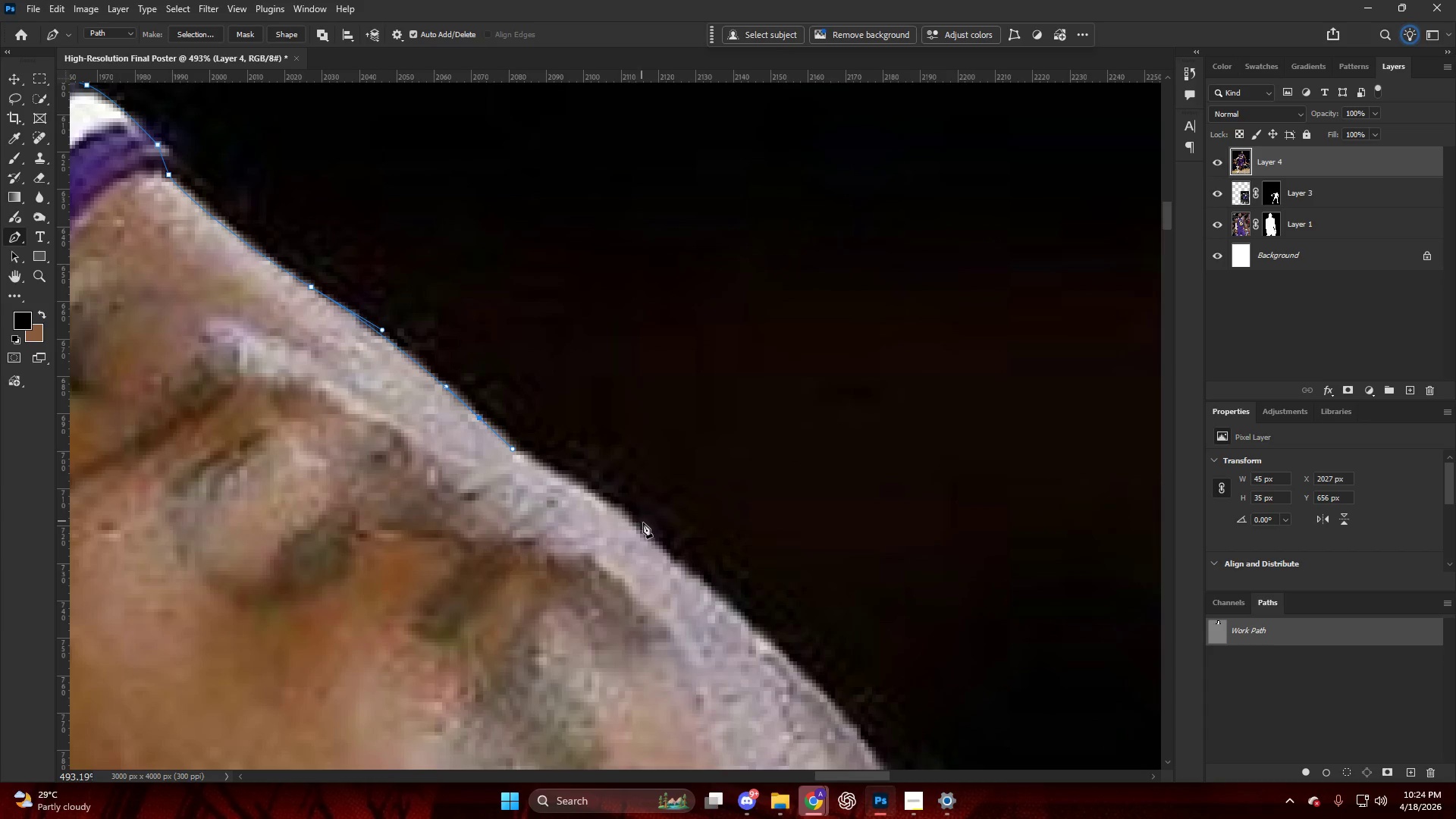 
left_click_drag(start_coordinate=[646, 540], to_coordinate=[701, 588])
 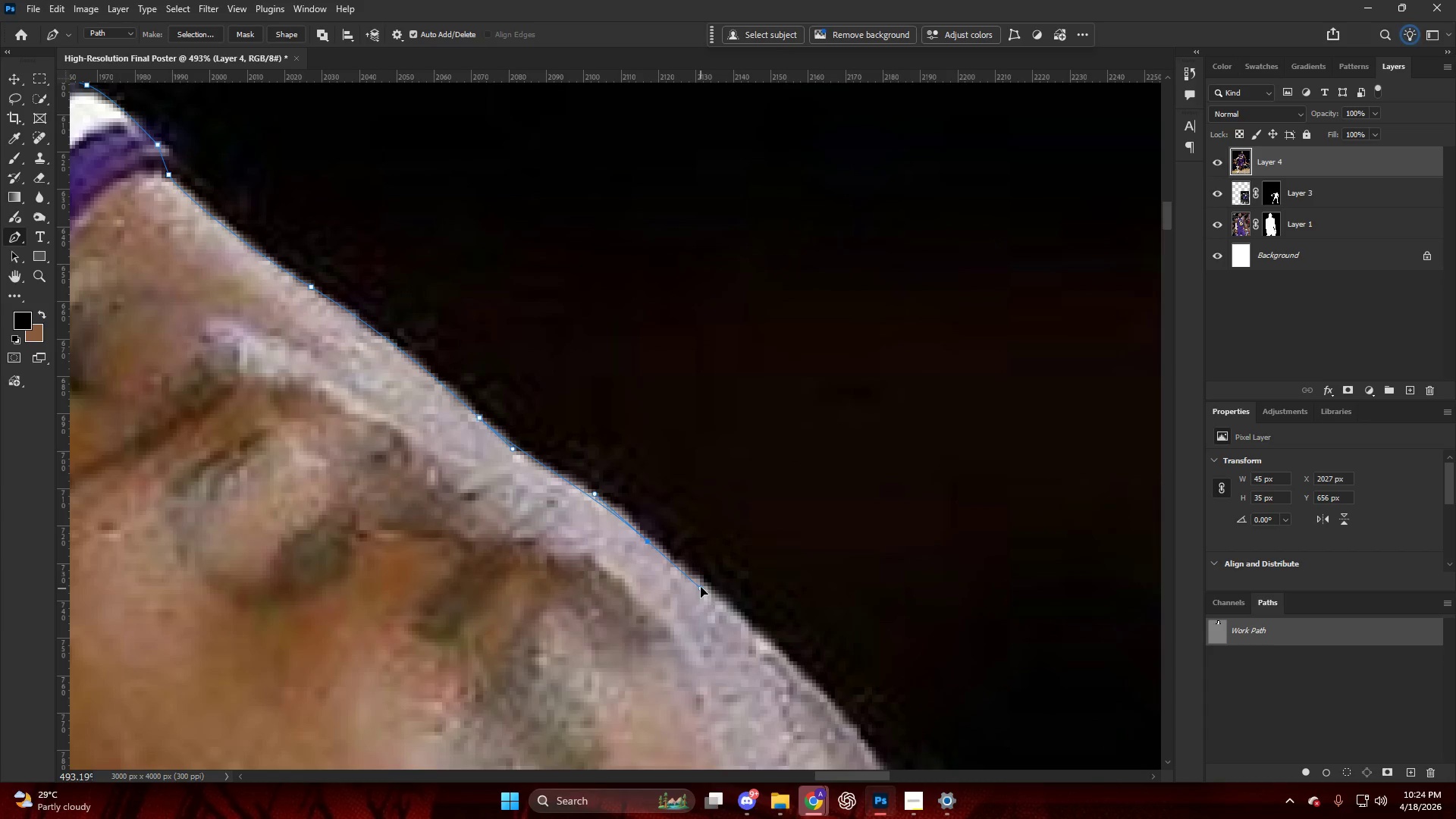 
hold_key(key=AltLeft, duration=0.48)
 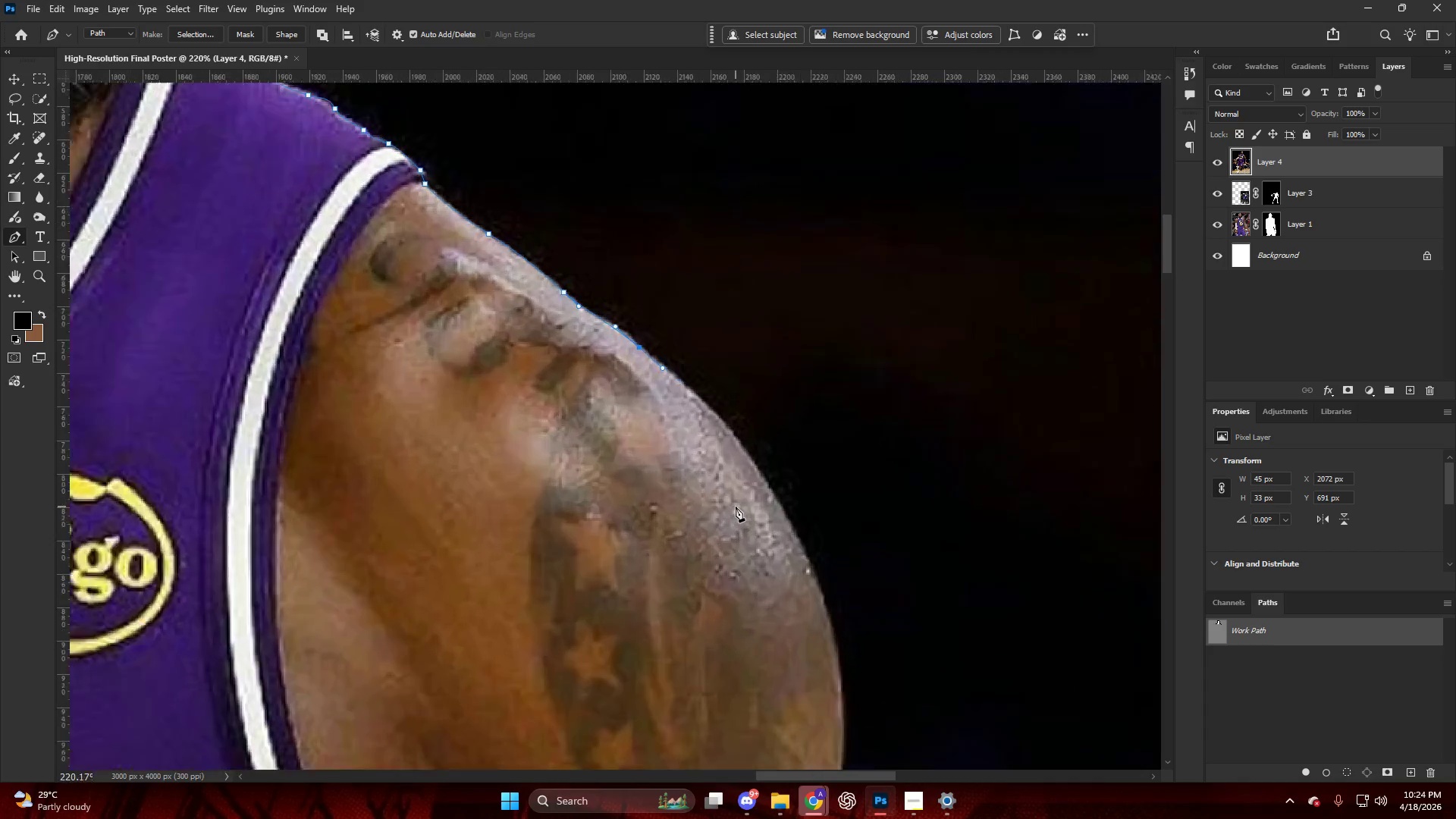 
hold_key(key=AltLeft, duration=0.5)
 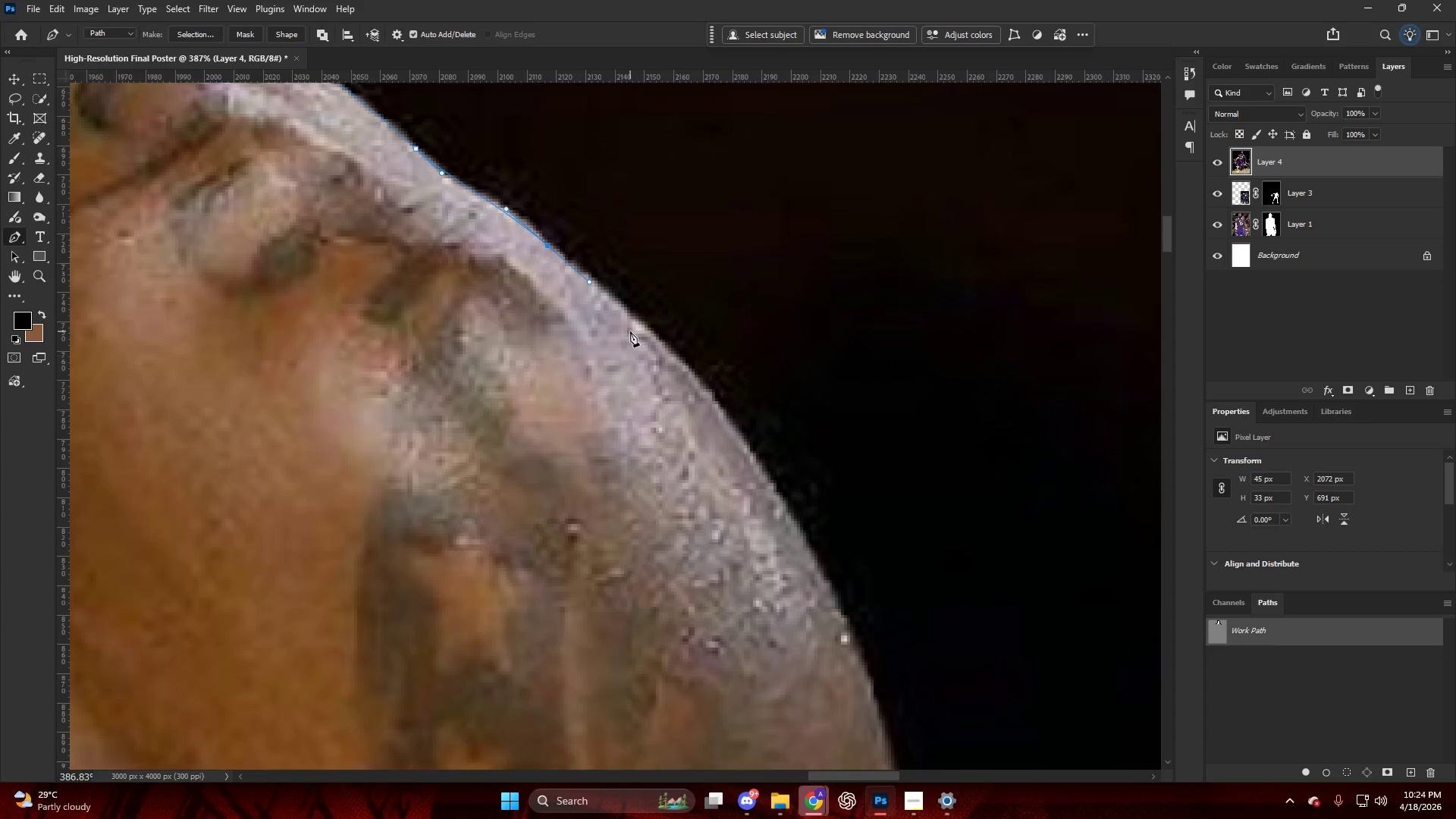 
key(Alt+AltLeft)
 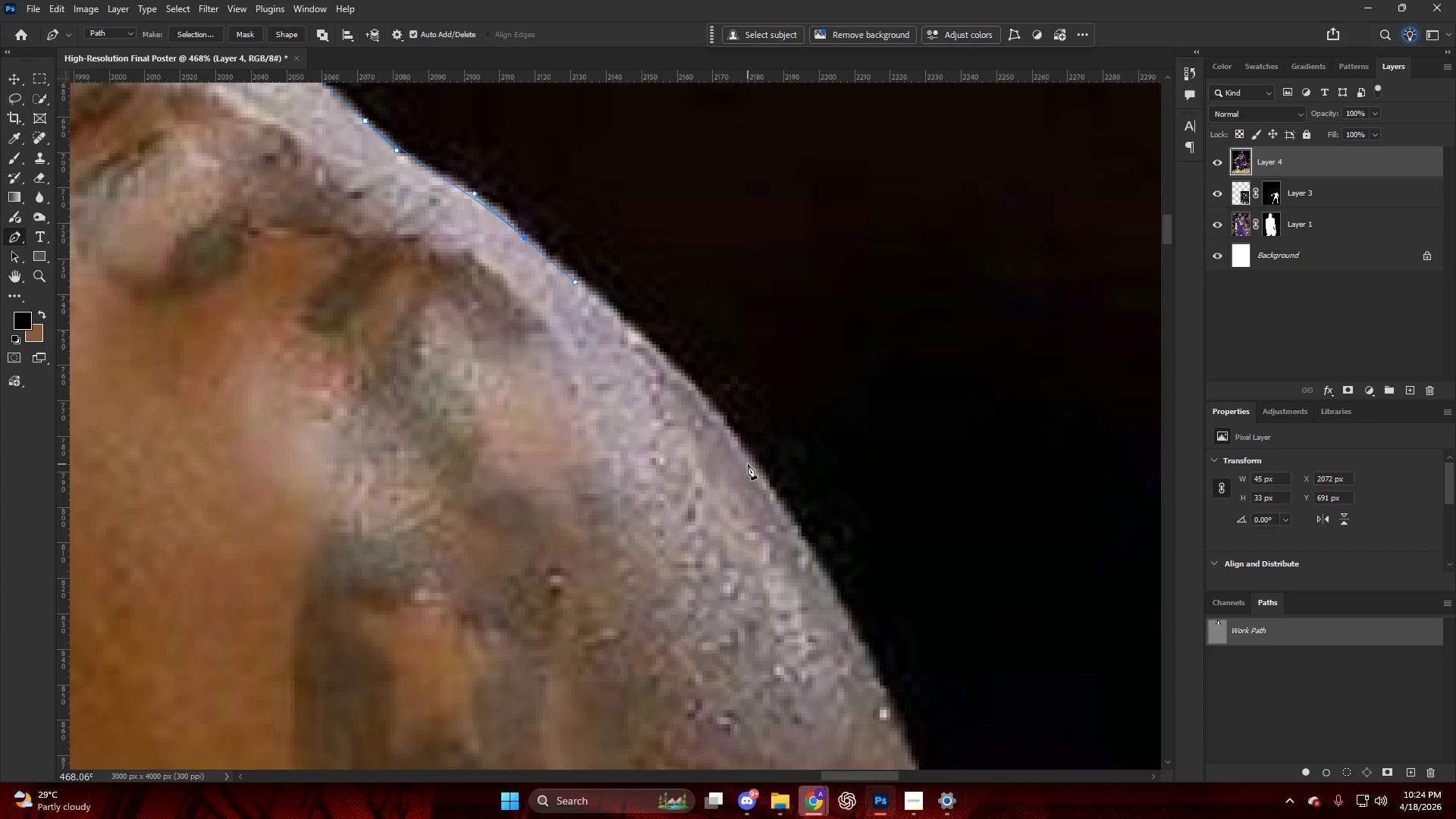 
scroll: coordinate [659, 354], scroll_direction: down, amount: 8.0
 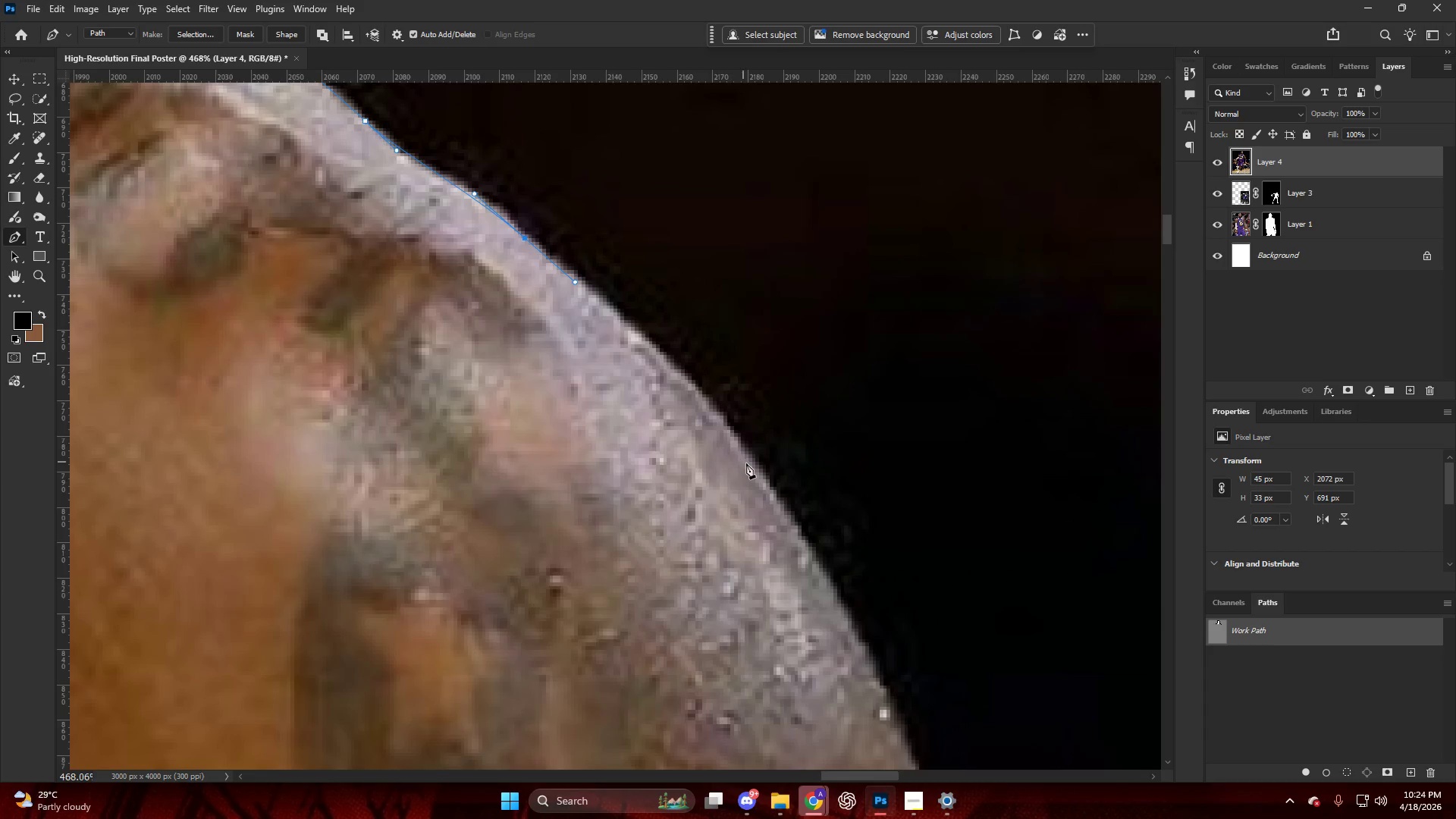 
left_click_drag(start_coordinate=[748, 459], to_coordinate=[814, 551])
 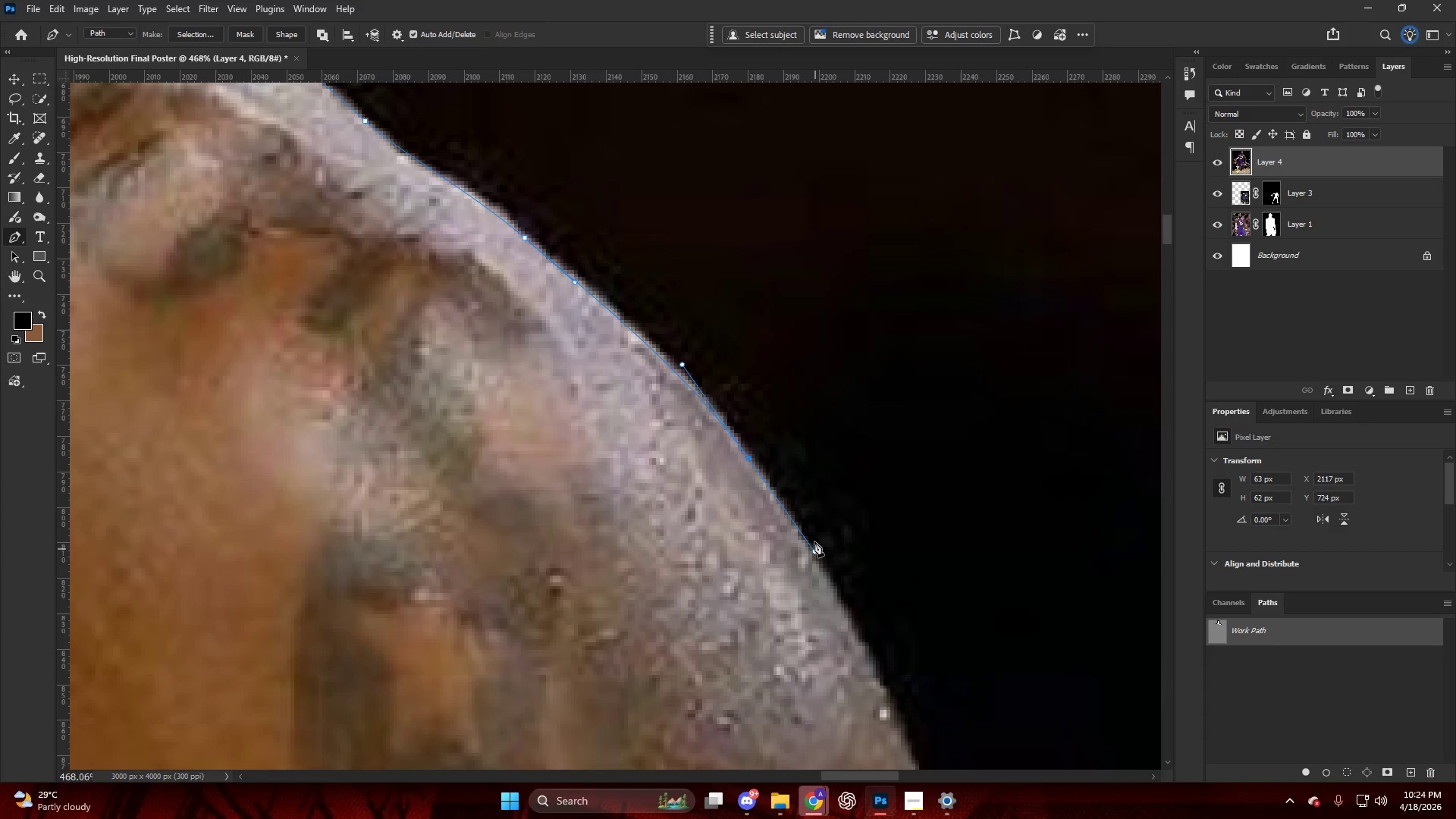 
hold_key(key=AltLeft, duration=0.5)
hold_key(key=AltLeft, duration=0.72)
scroll: coordinate [820, 485], scroll_direction: down, amount: 11.0
 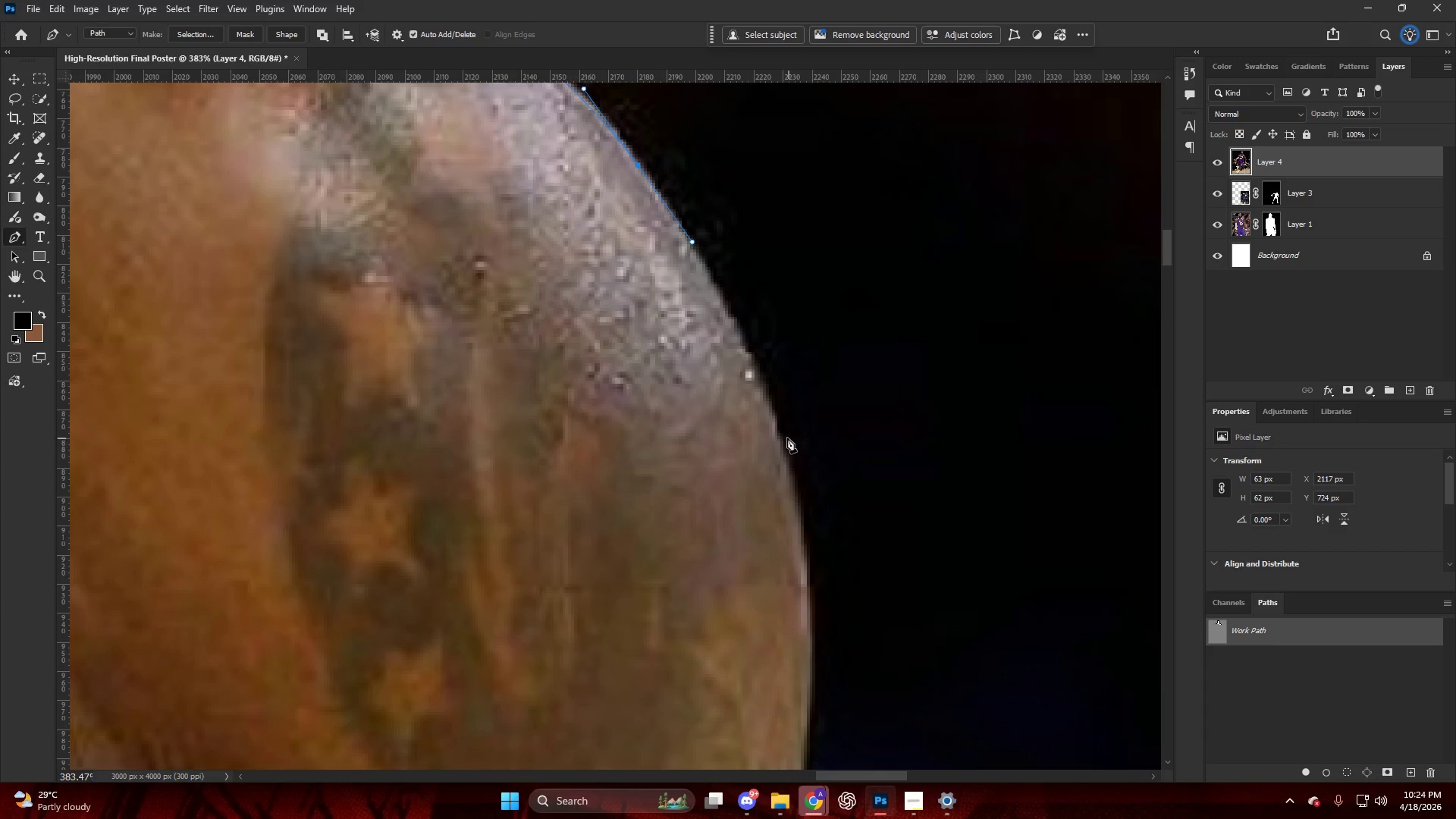 
left_click_drag(start_coordinate=[786, 453], to_coordinate=[794, 507])
 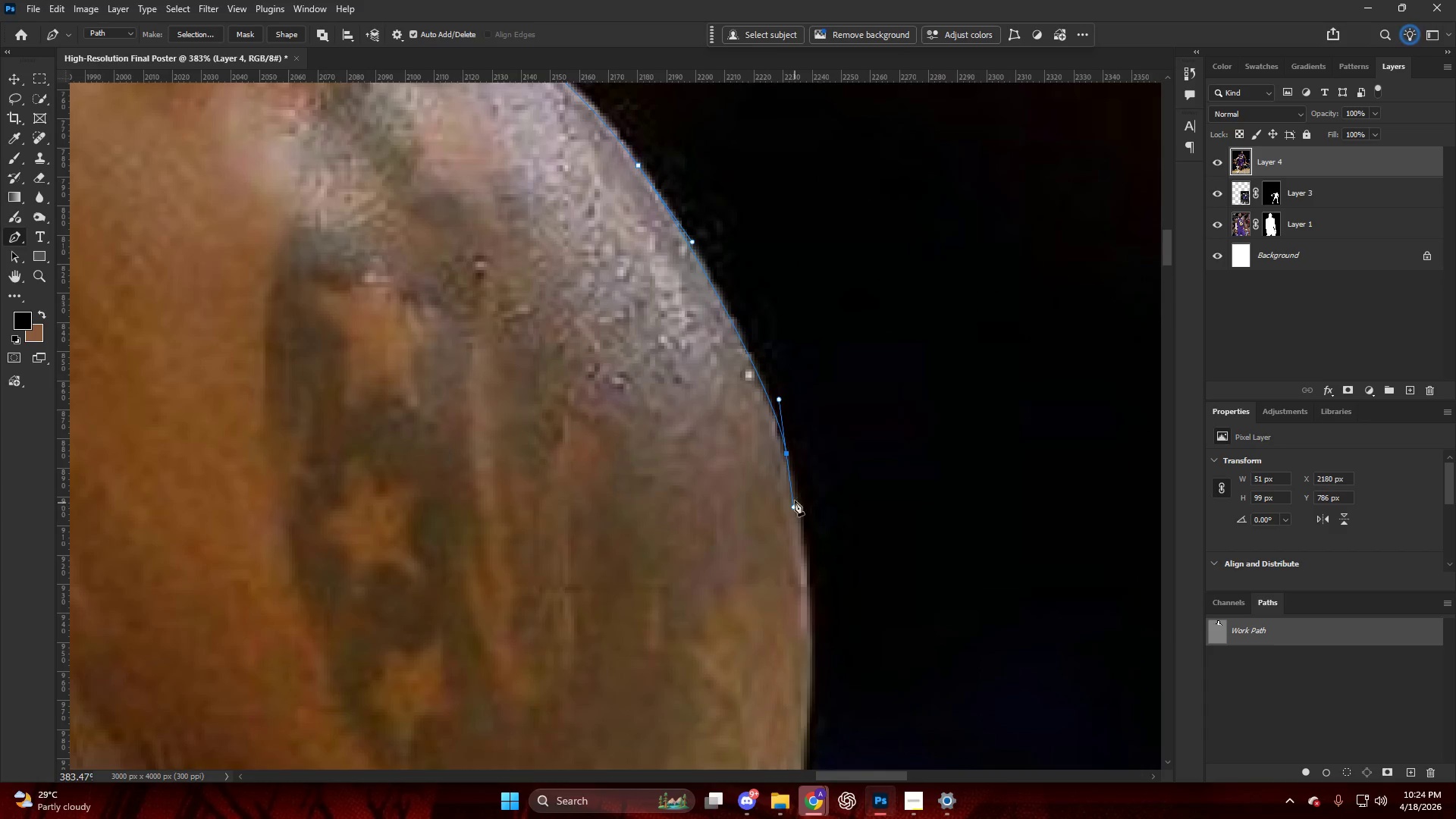 
scroll: coordinate [796, 497], scroll_direction: down, amount: 14.0
 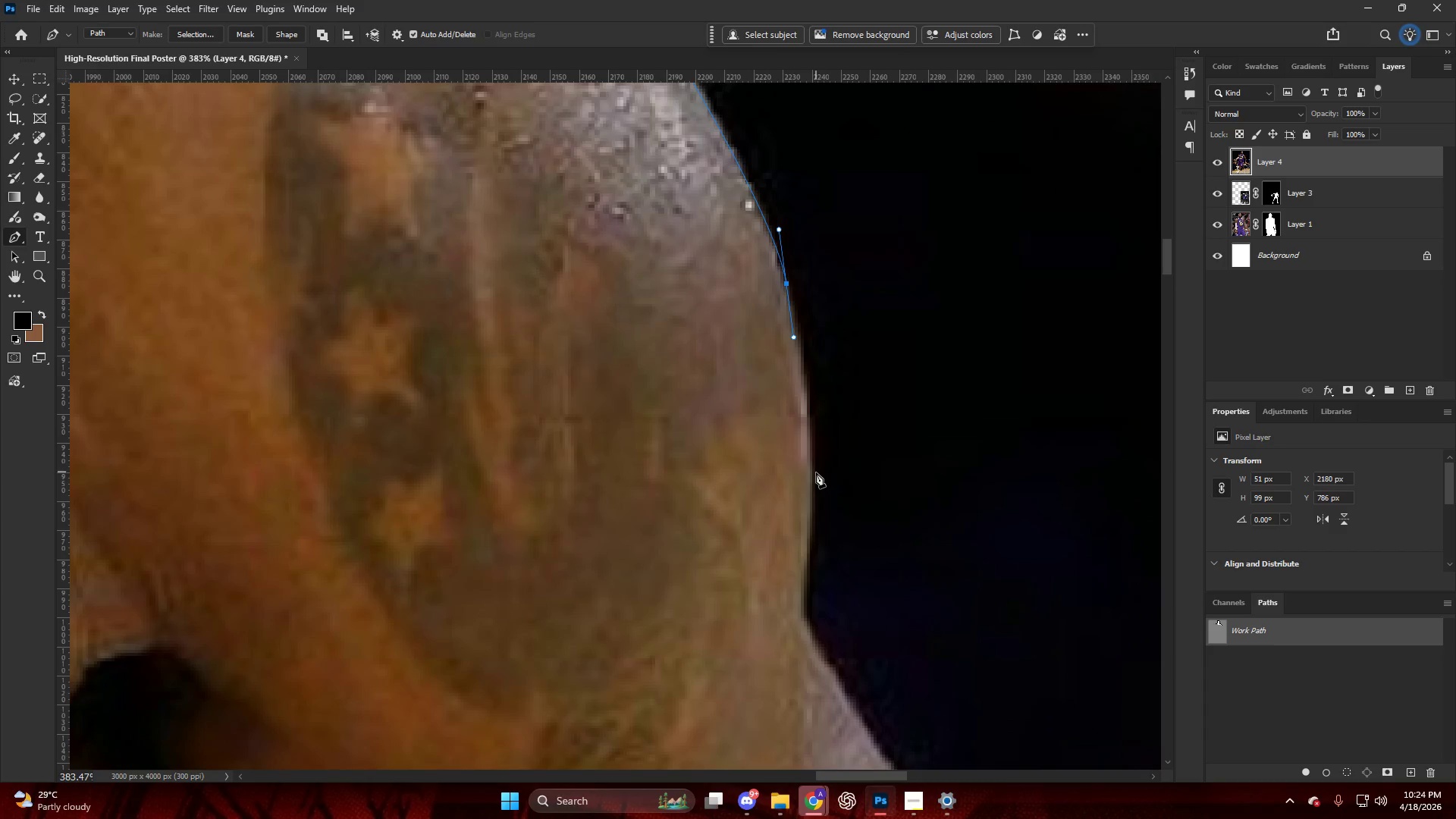 
left_click_drag(start_coordinate=[814, 482], to_coordinate=[813, 534])
 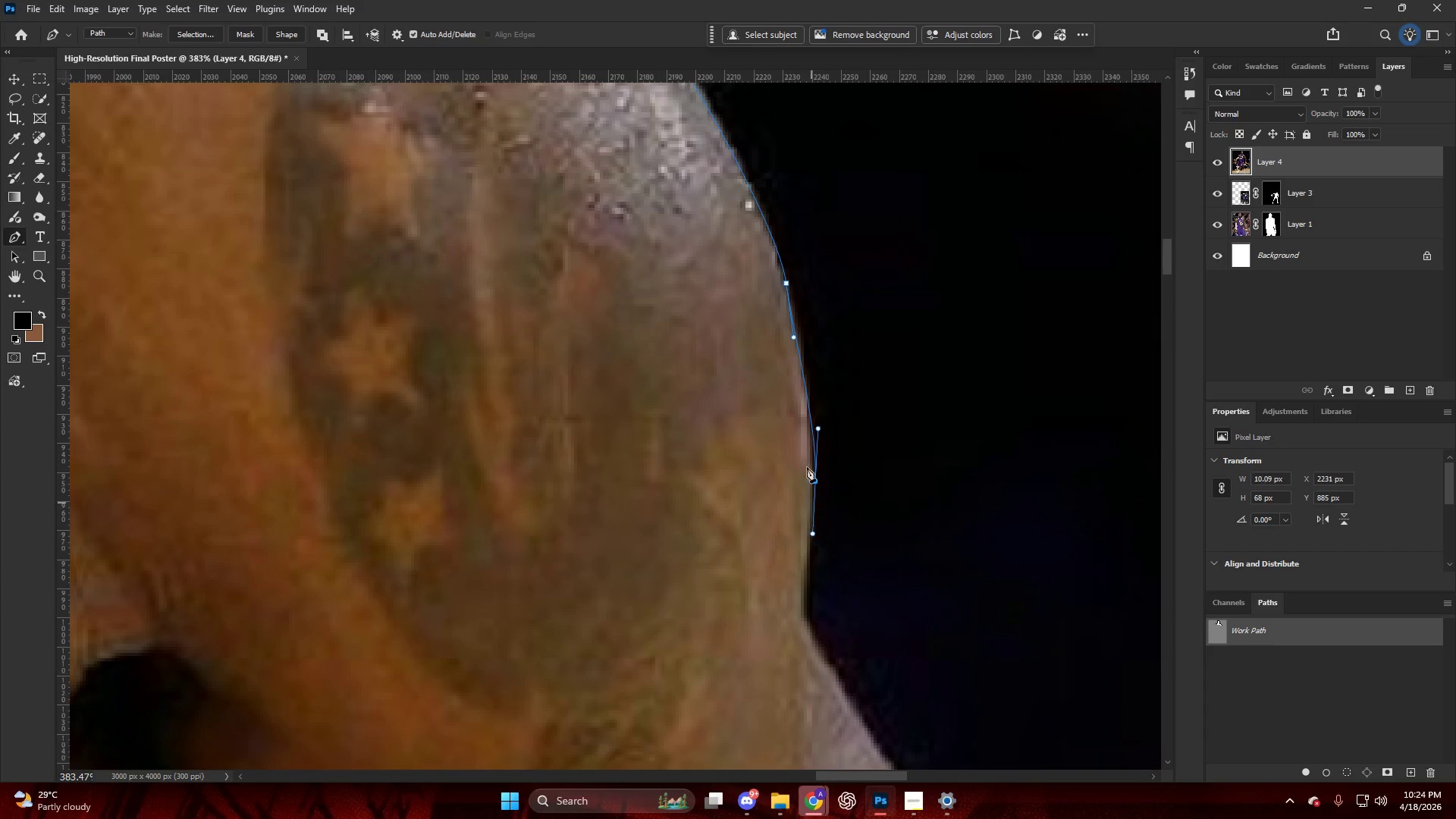 
key(Control+Z)
 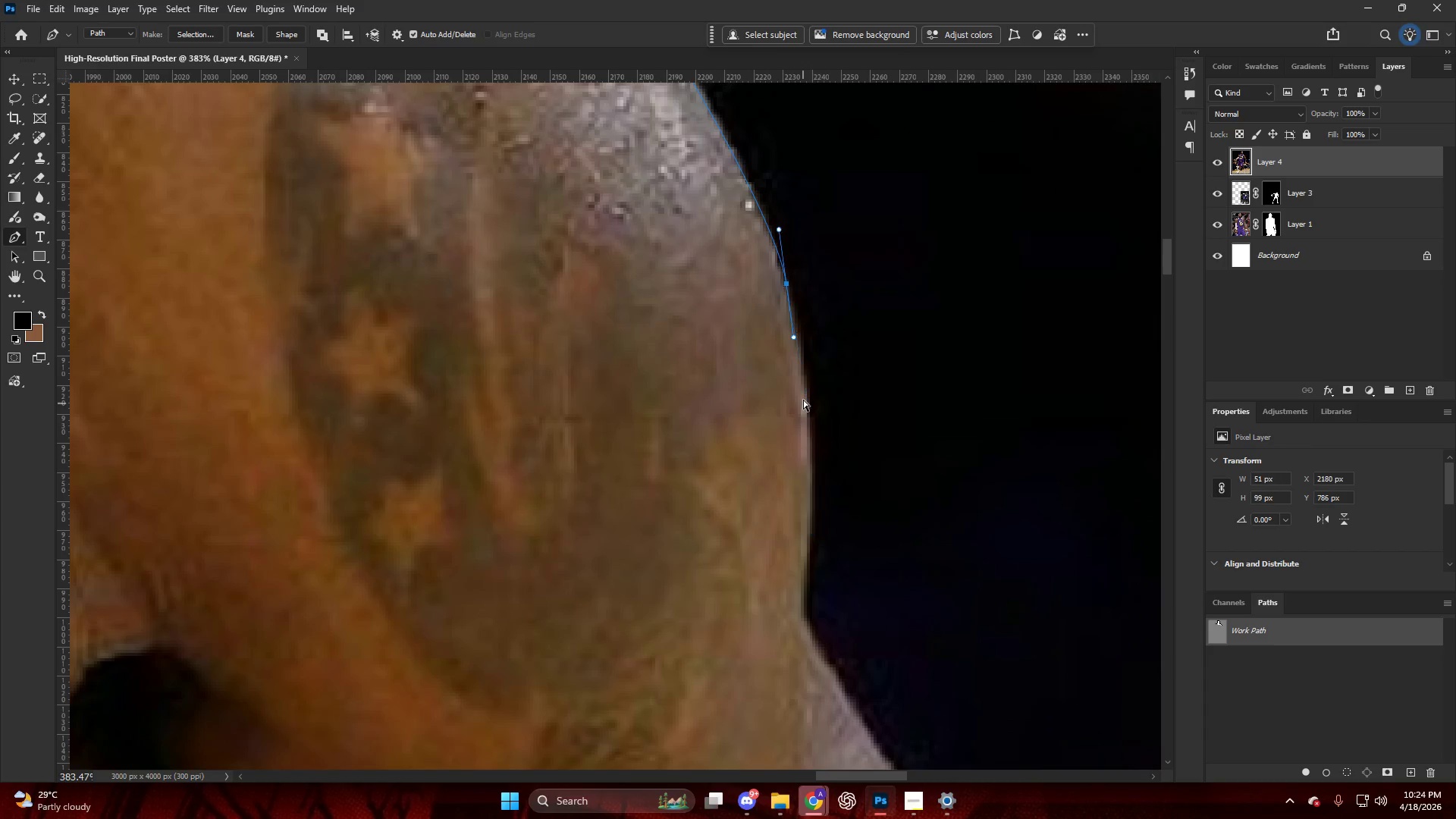 
key(Control+Z)
 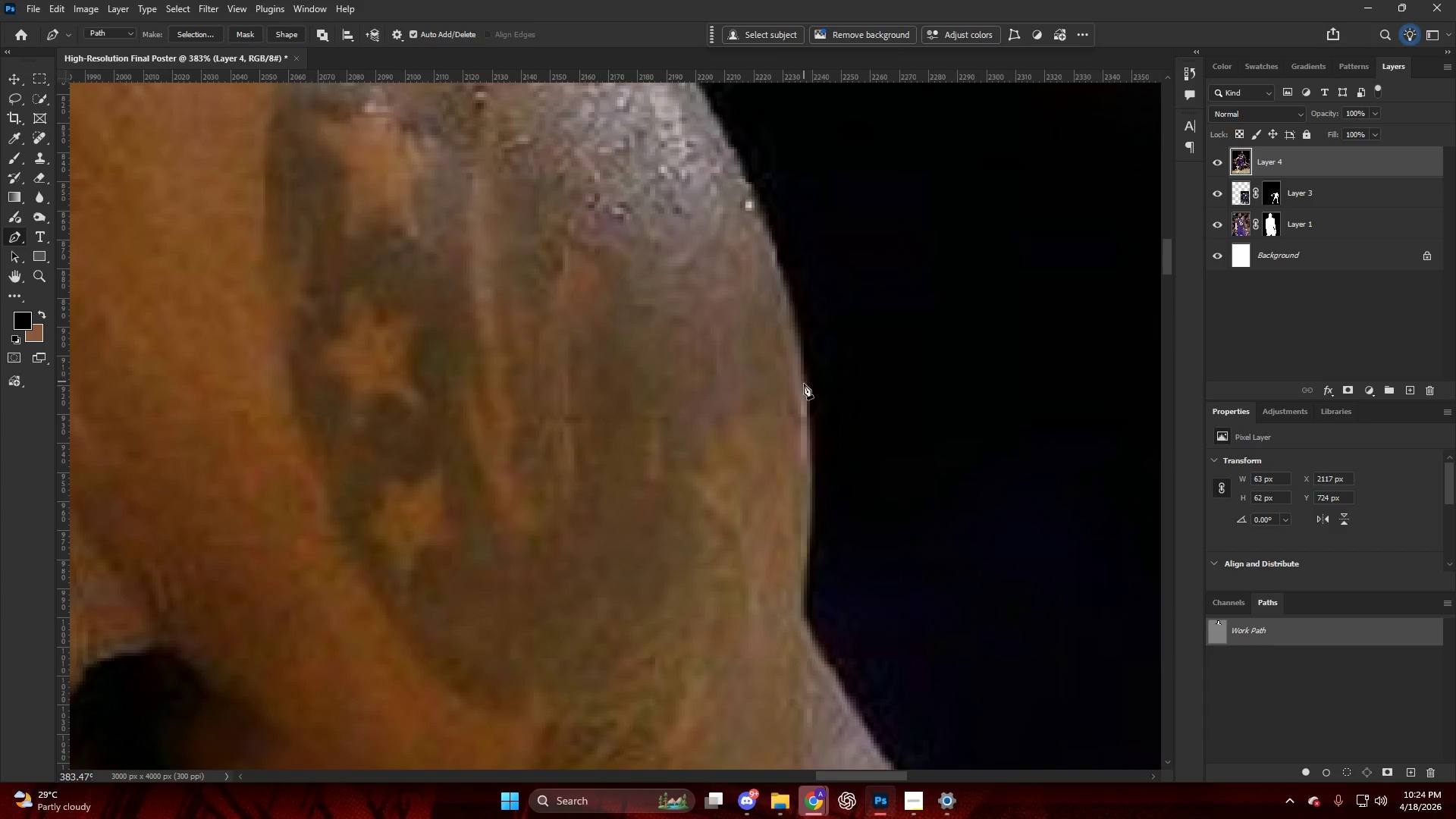 
left_click_drag(start_coordinate=[805, 394], to_coordinate=[814, 548])
 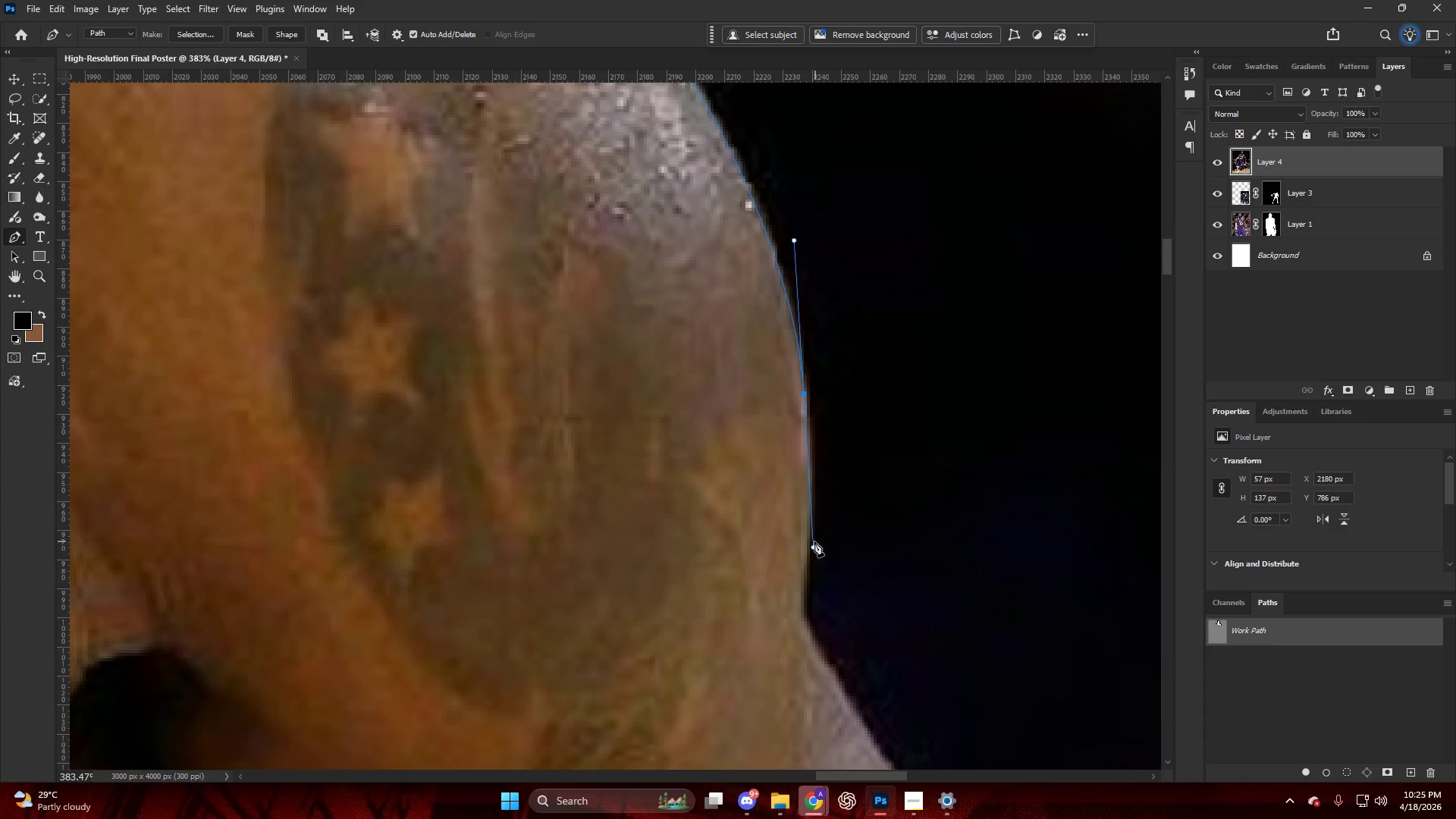 
scroll: coordinate [814, 541], scroll_direction: down, amount: 7.0
 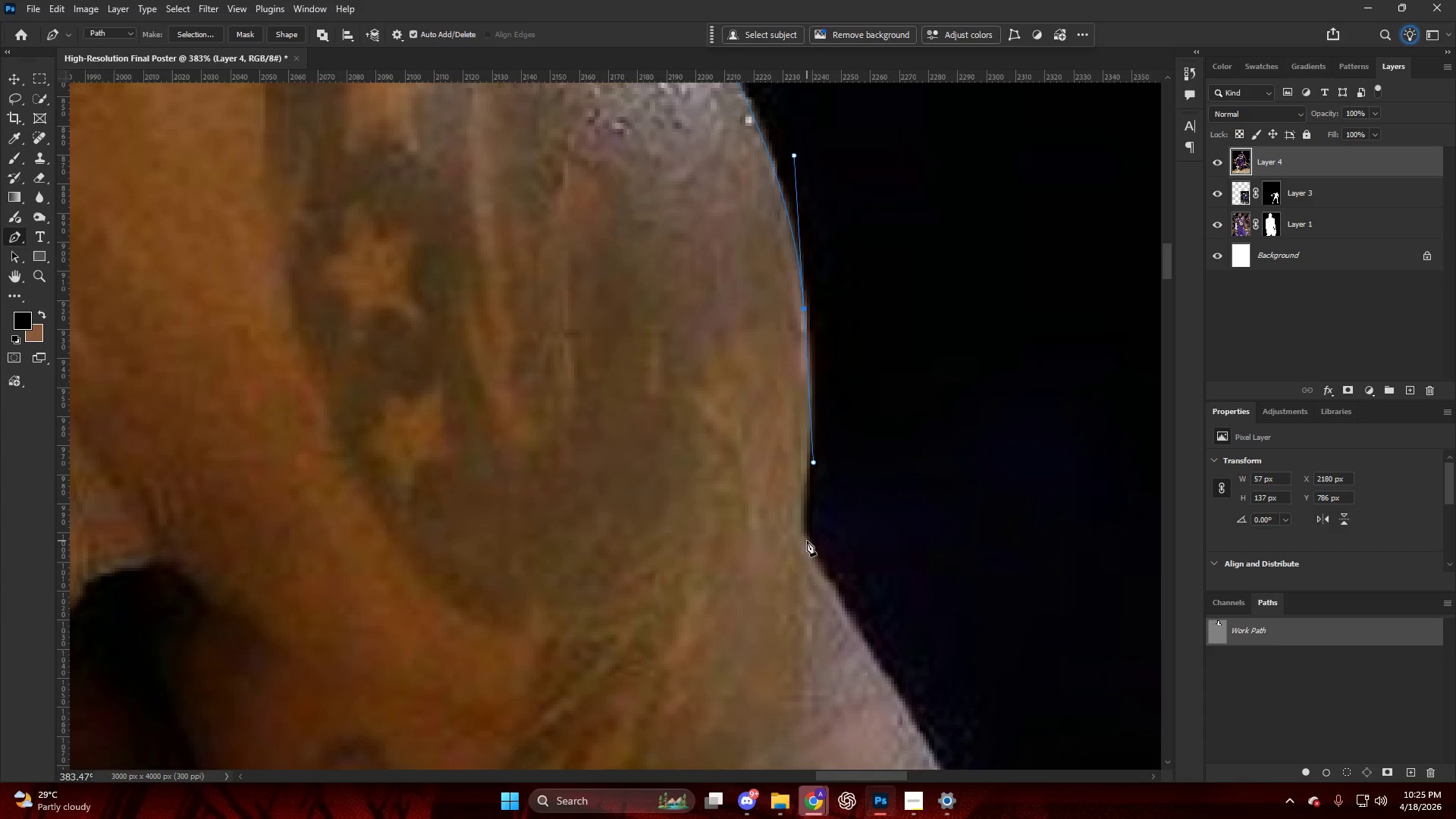 
left_click_drag(start_coordinate=[809, 548], to_coordinate=[816, 564])
 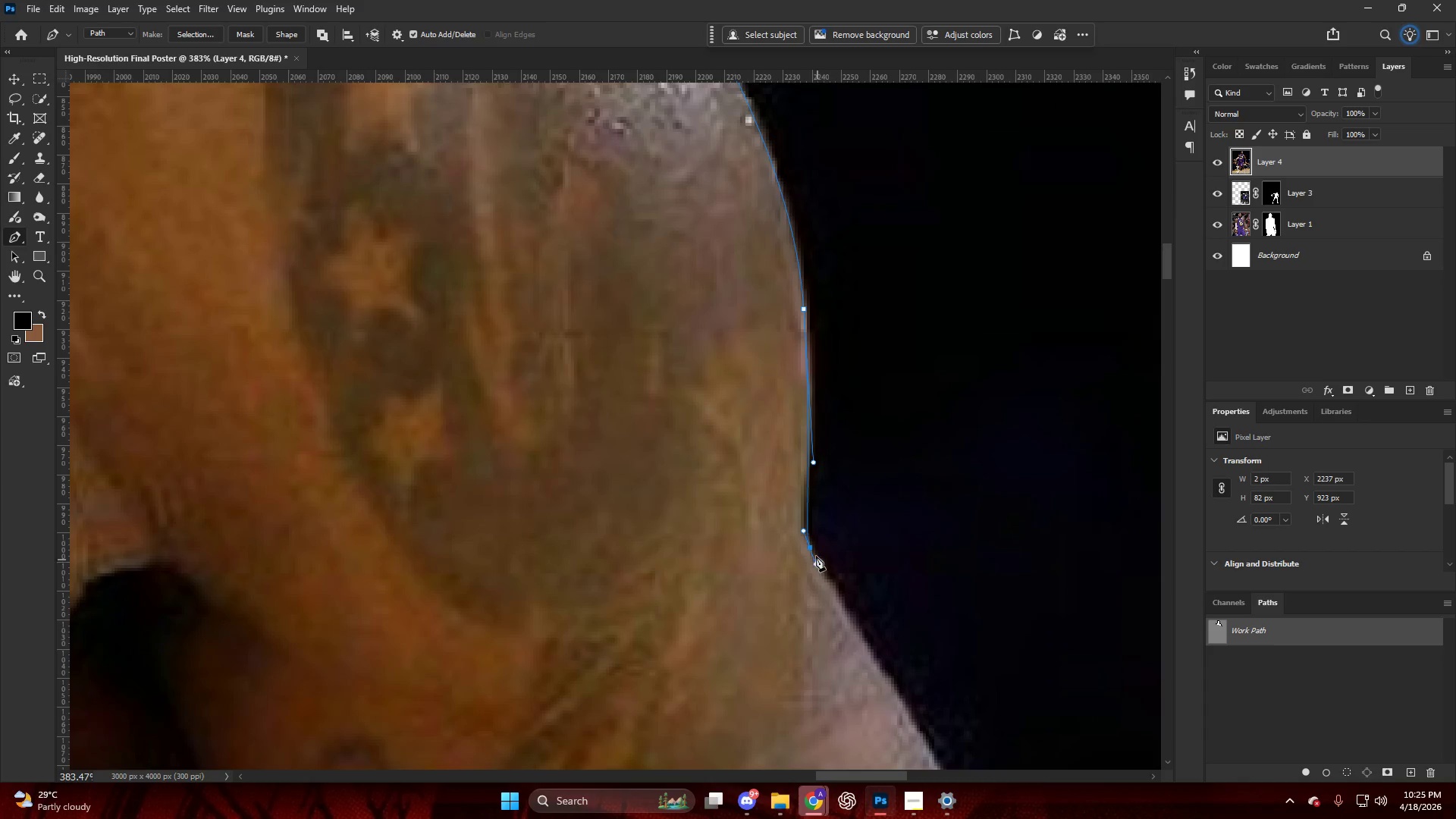 
hold_key(key=AltLeft, duration=0.69)
hold_key(key=AltLeft, duration=0.56)
hold_key(key=AltLeft, duration=0.44)
scroll: coordinate [784, 458], scroll_direction: down, amount: 15.0
 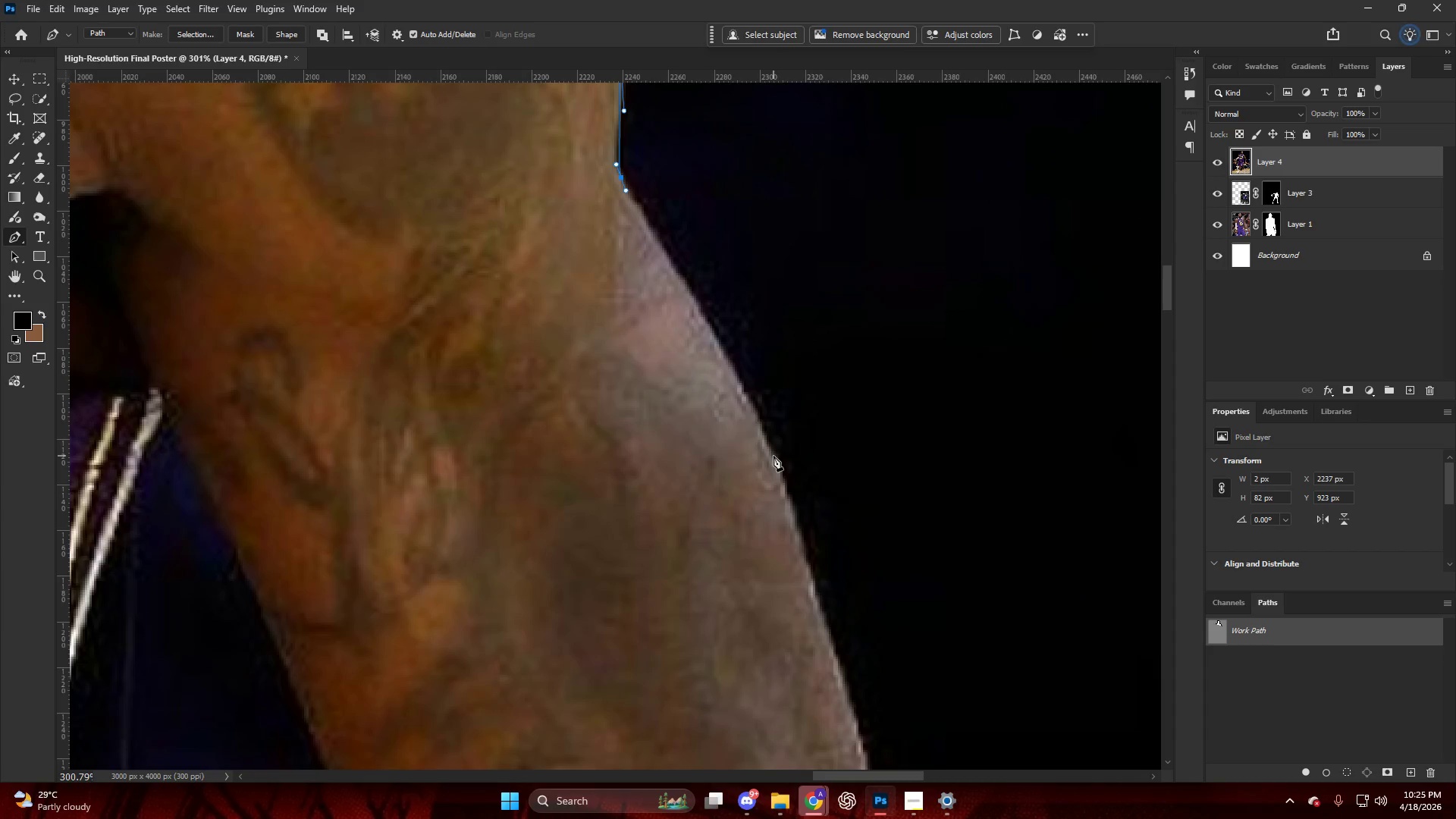 
left_click_drag(start_coordinate=[774, 459], to_coordinate=[789, 517])
 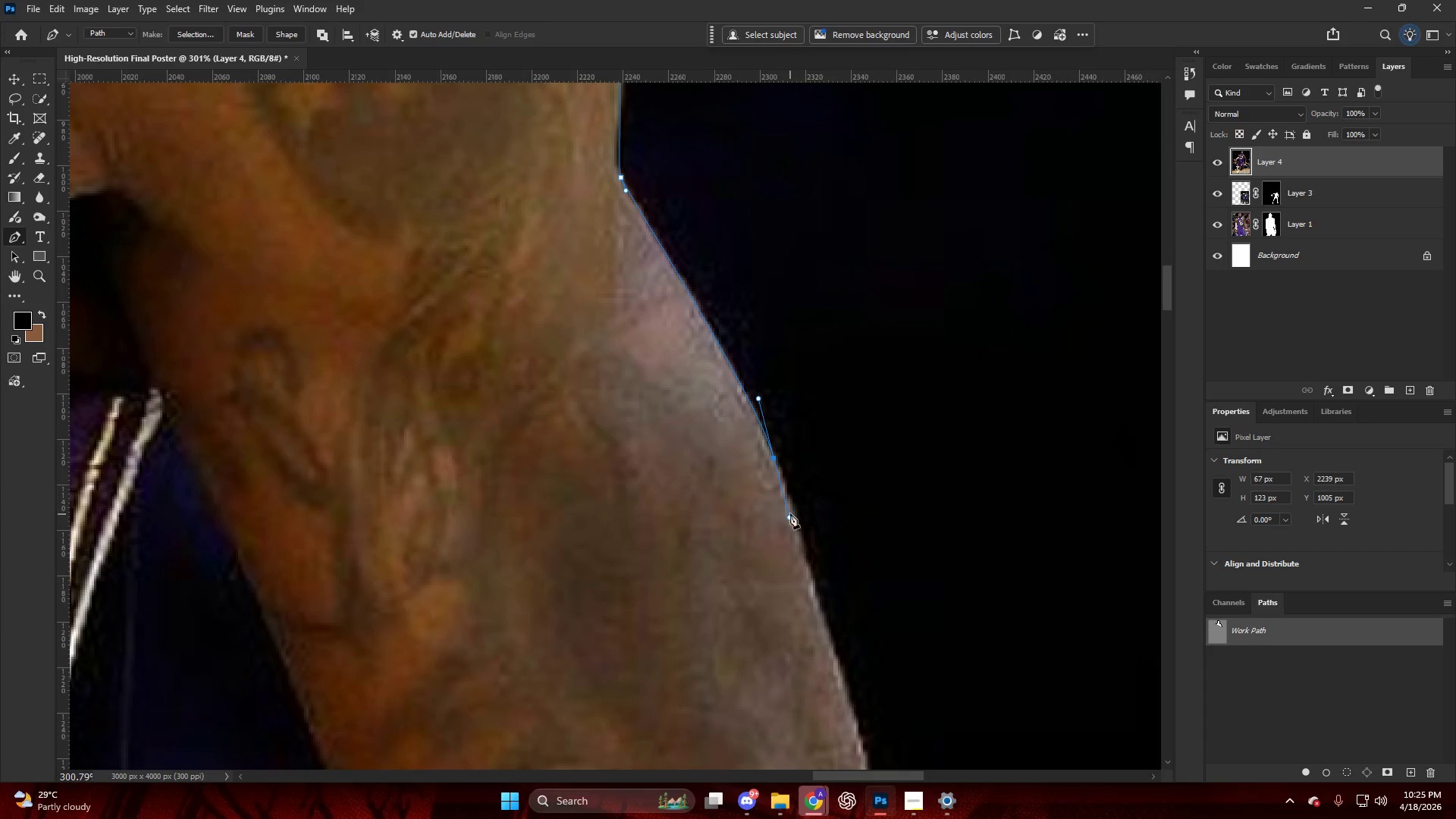 
key(Alt+AltLeft)
 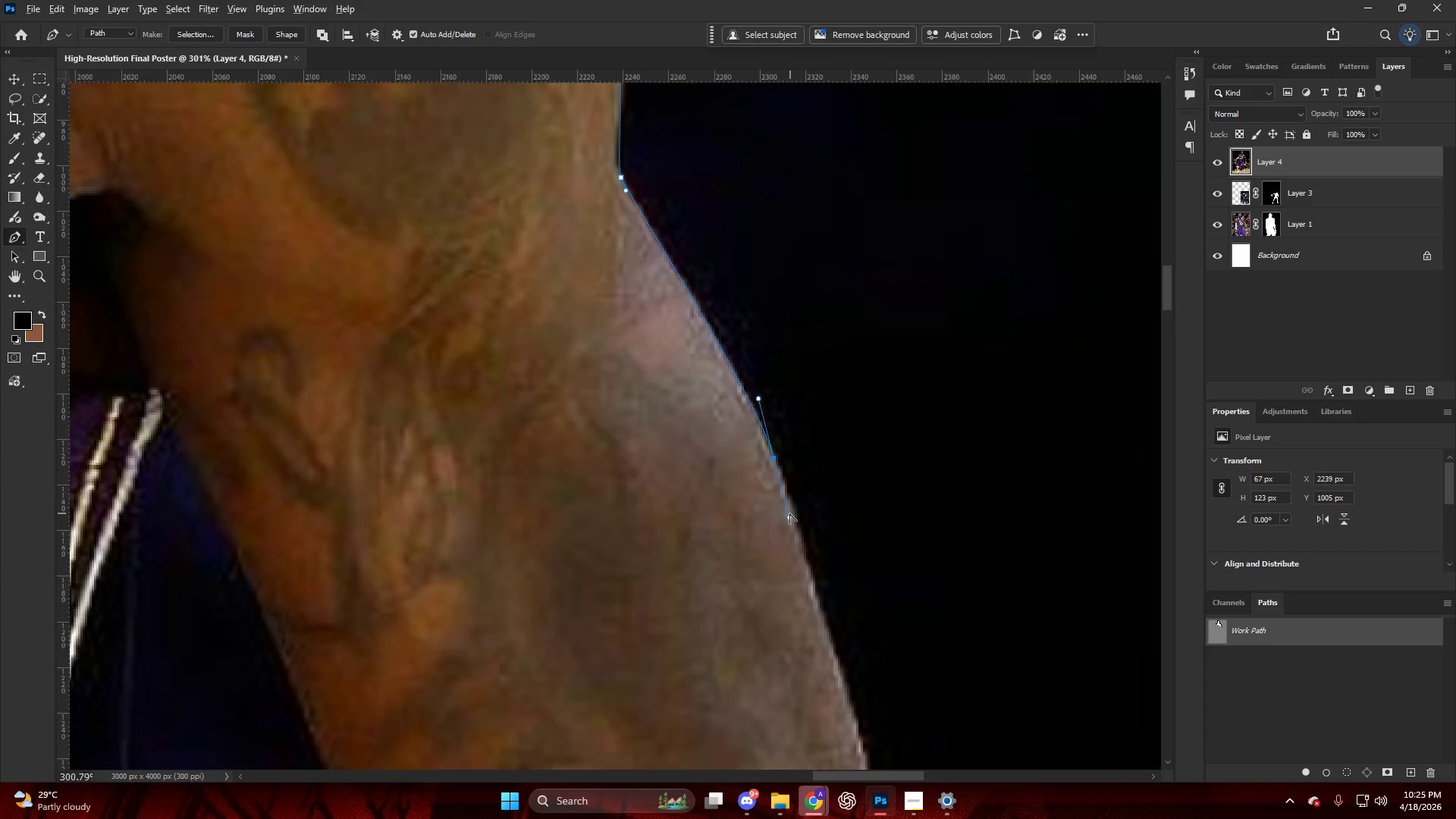 
key(Alt+AltLeft)
 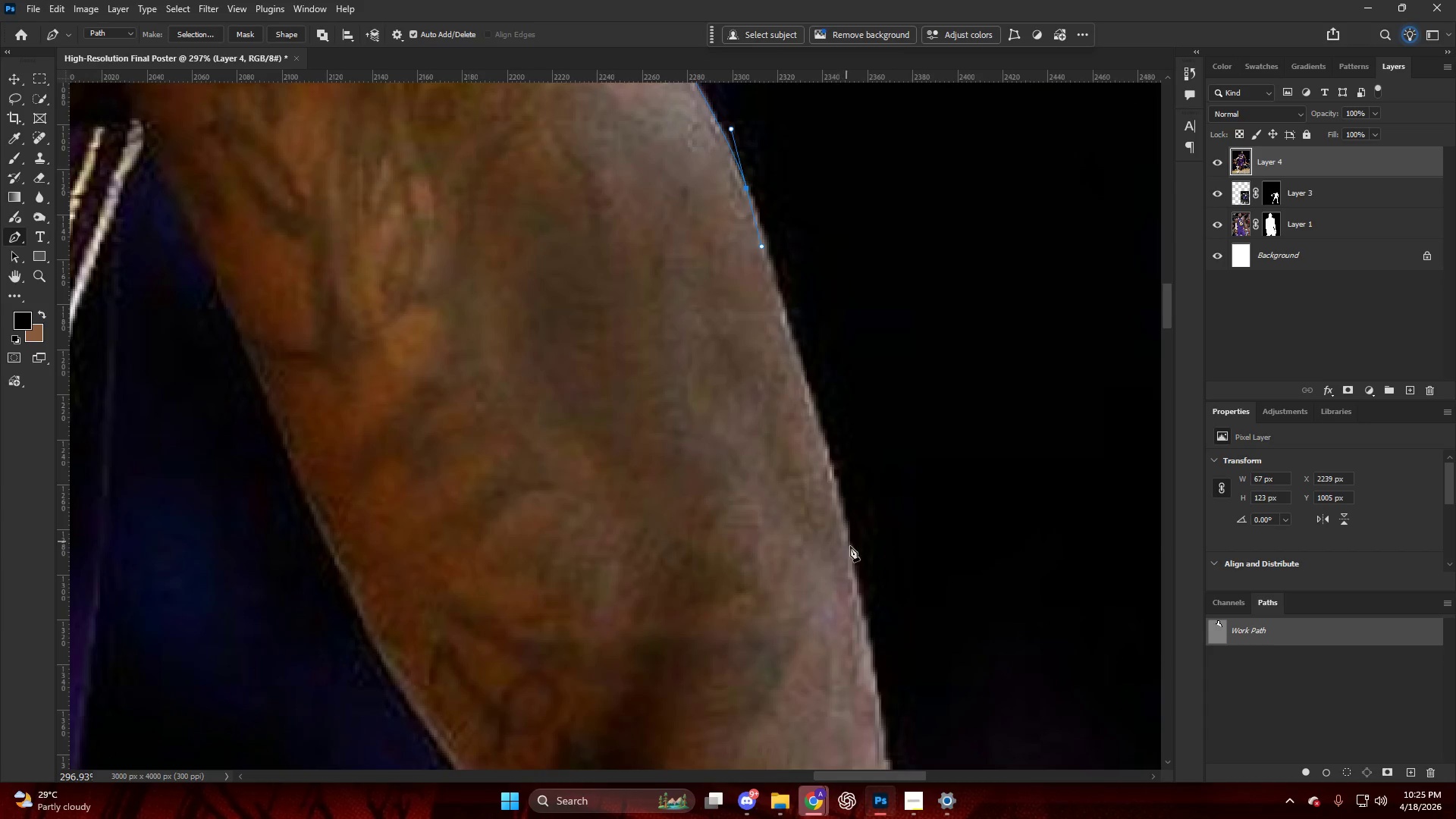 
scroll: coordinate [835, 535], scroll_direction: down, amount: 15.0
 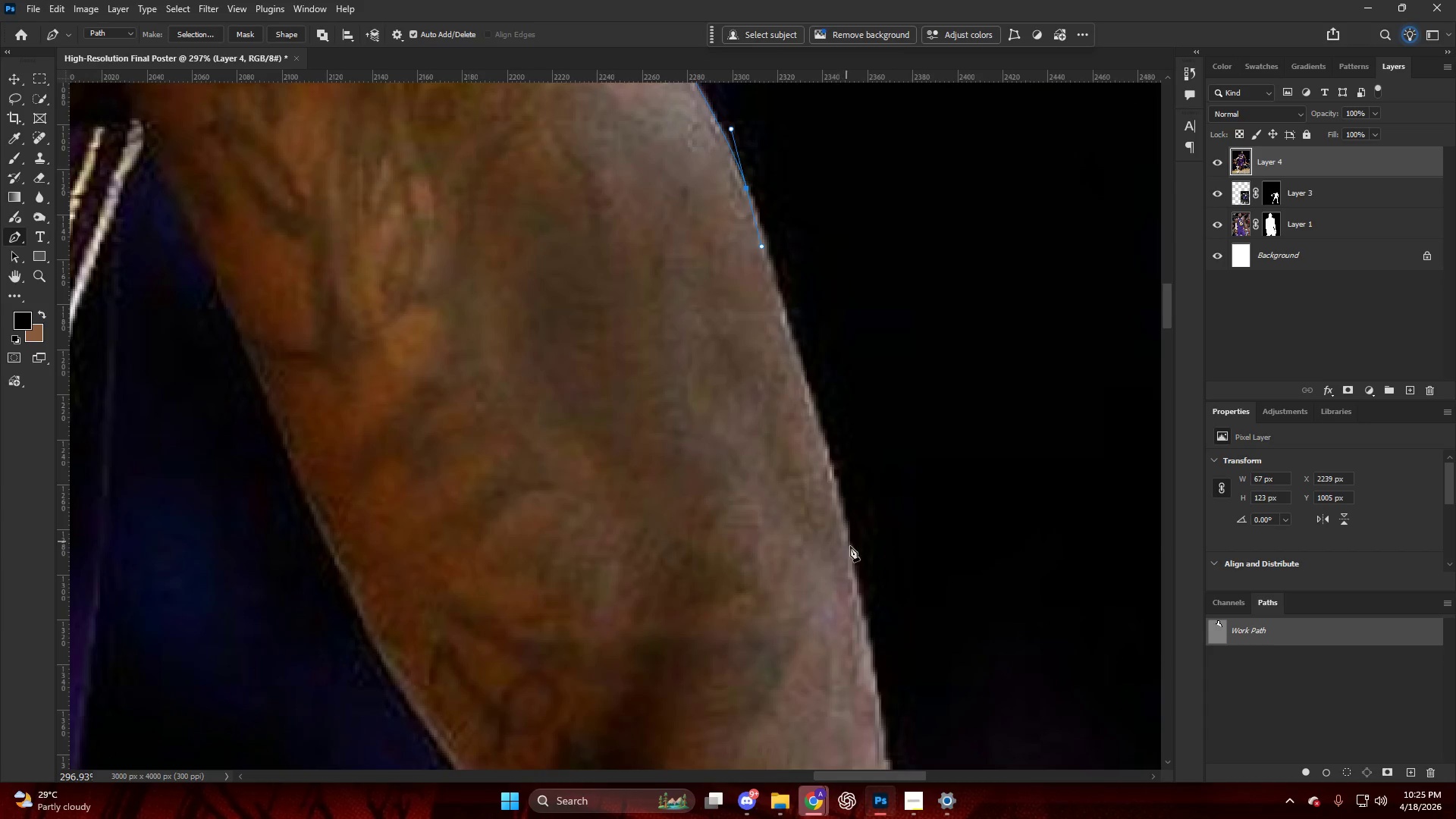 
left_click_drag(start_coordinate=[852, 551], to_coordinate=[863, 625])
 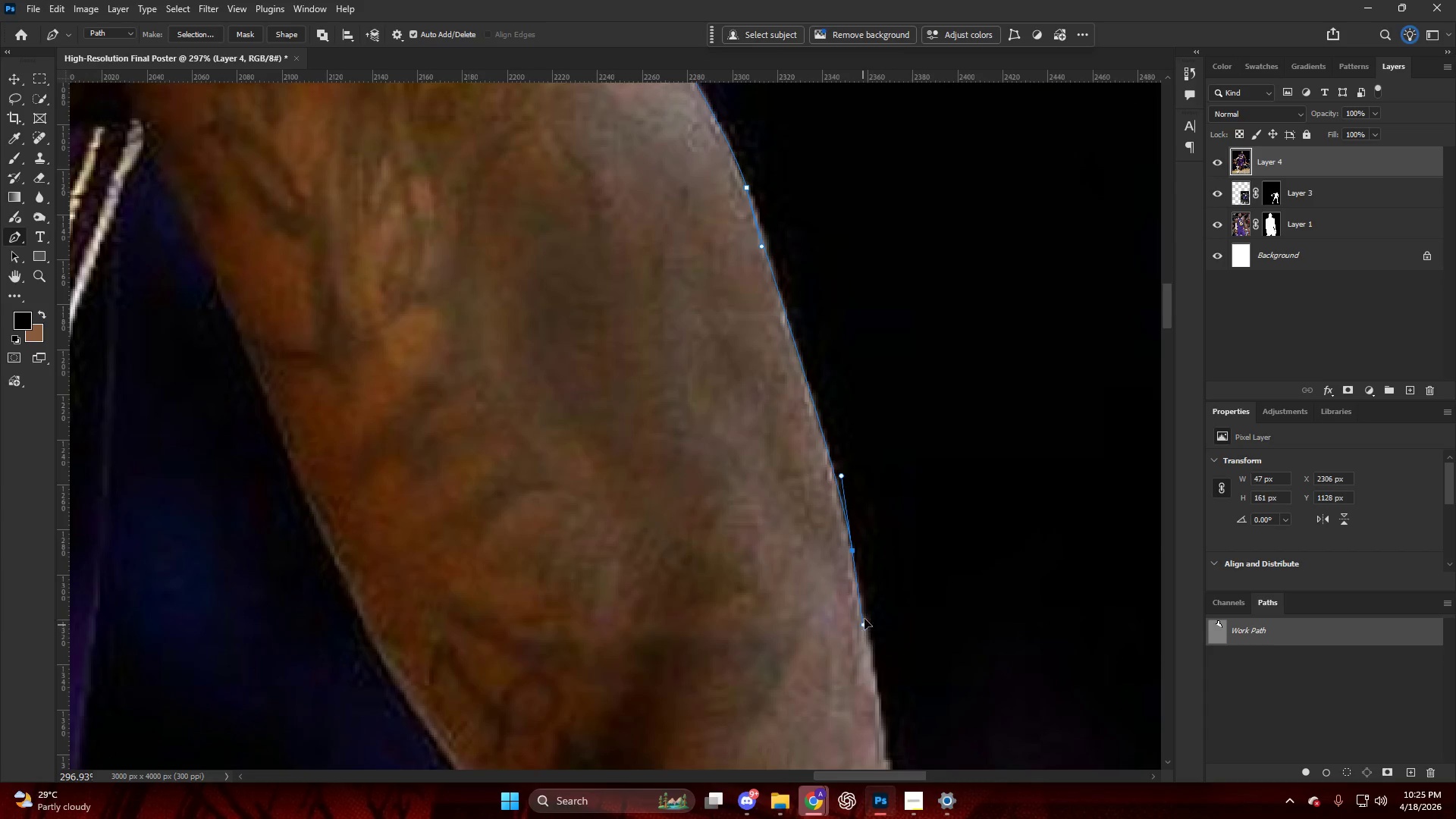 
hold_key(key=AltLeft, duration=0.48)
 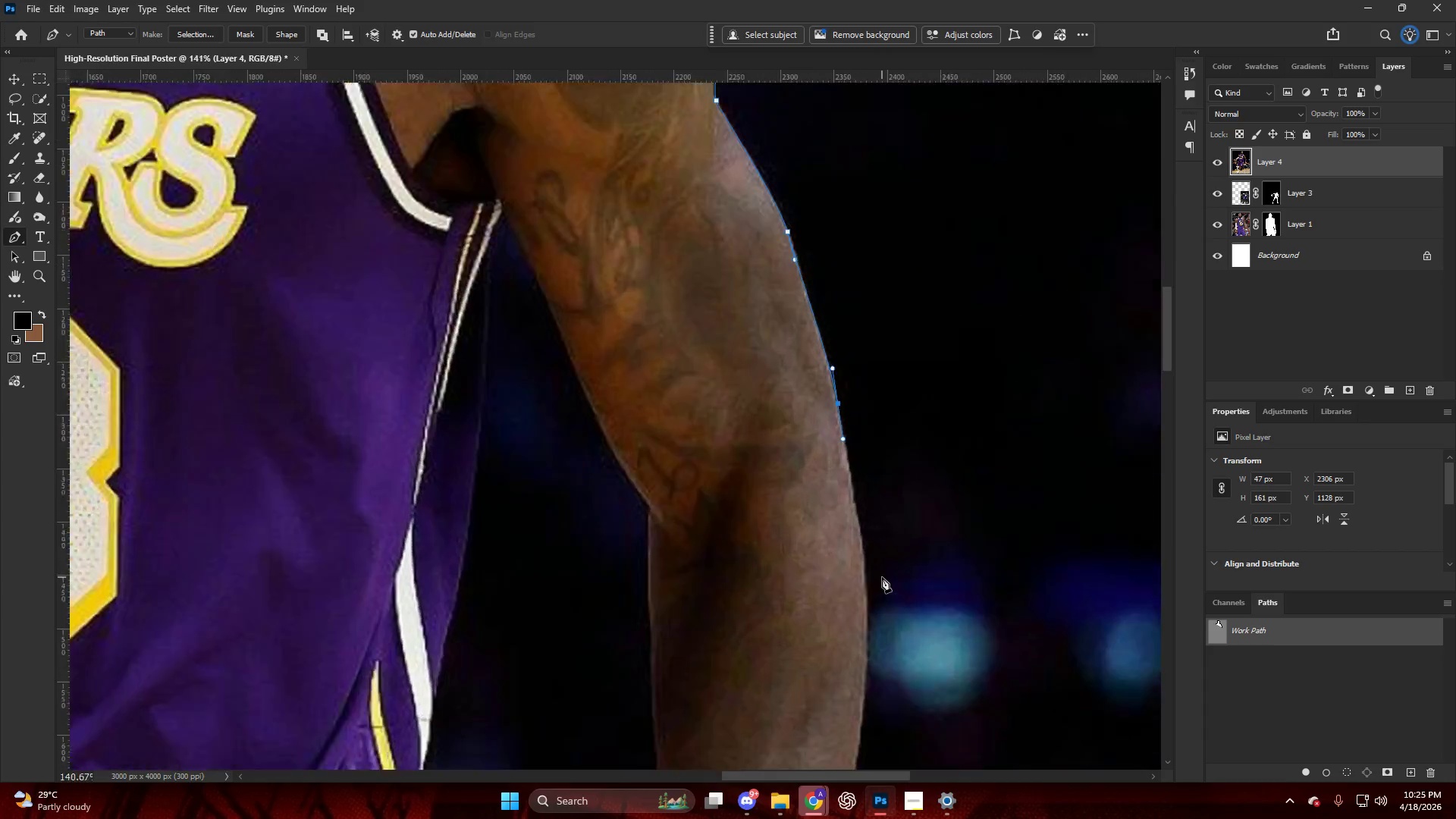 
hold_key(key=AltLeft, duration=0.42)
 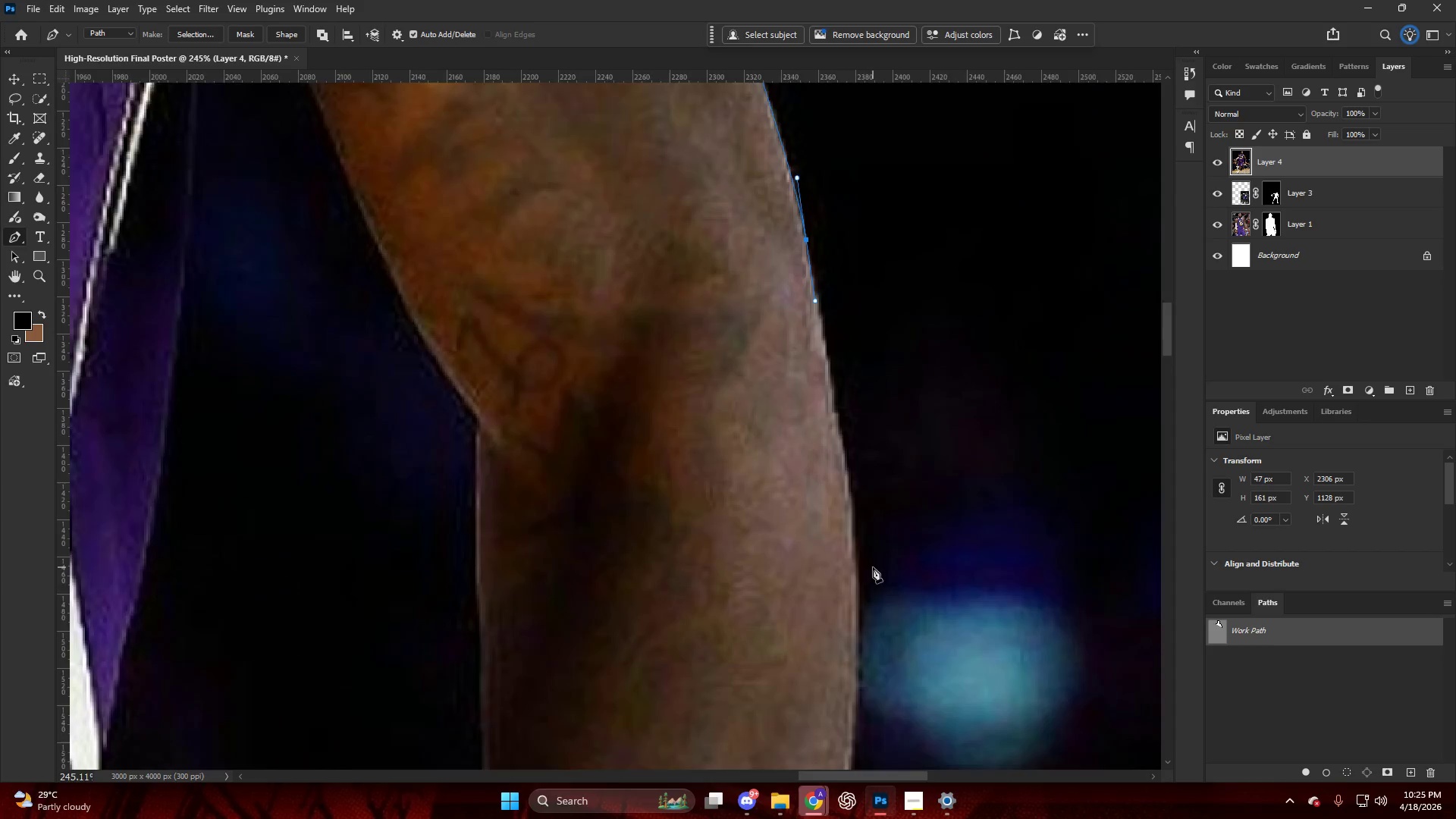 
key(Alt+AltLeft)
 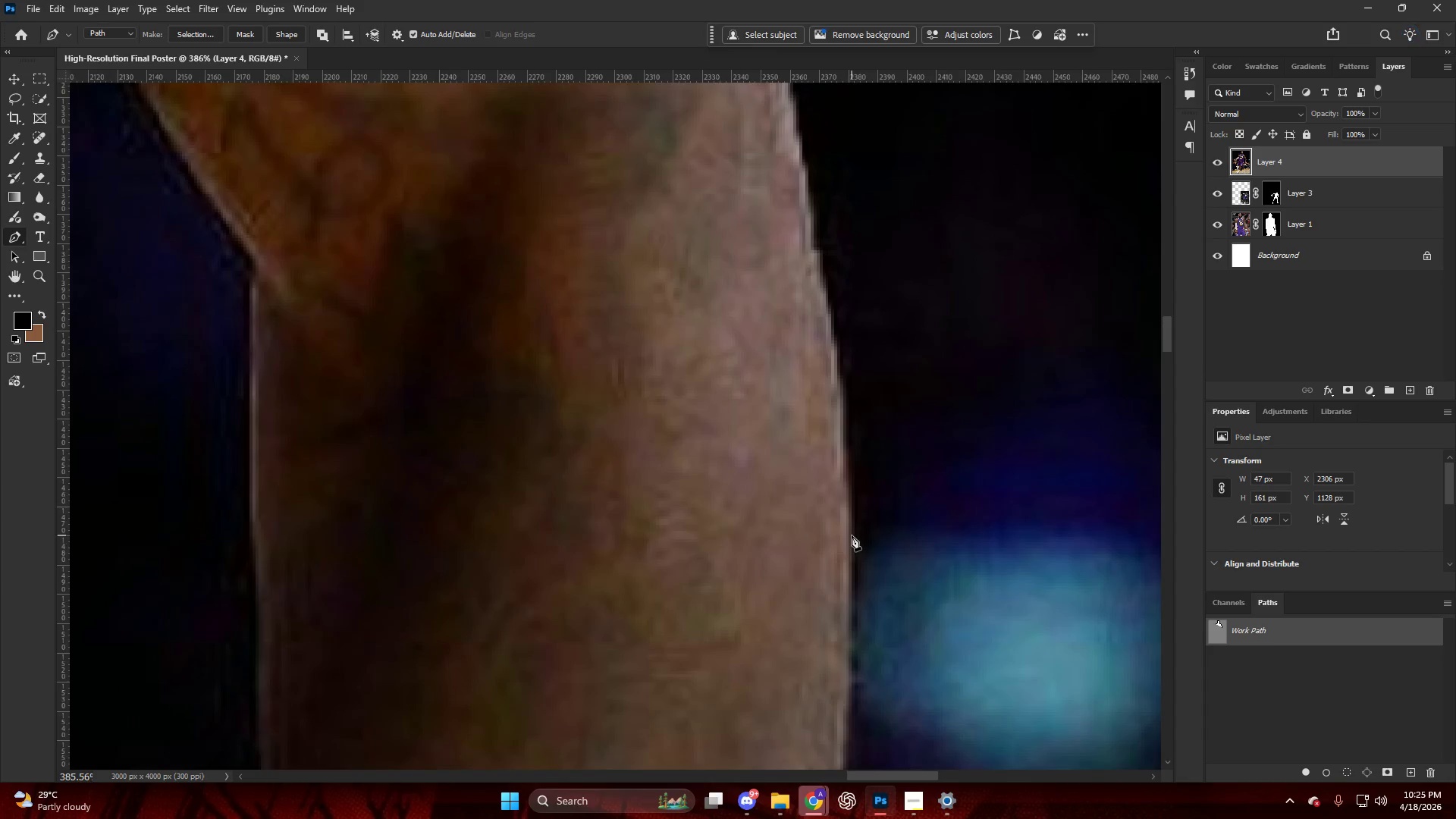 
left_click_drag(start_coordinate=[851, 535], to_coordinate=[849, 641])
 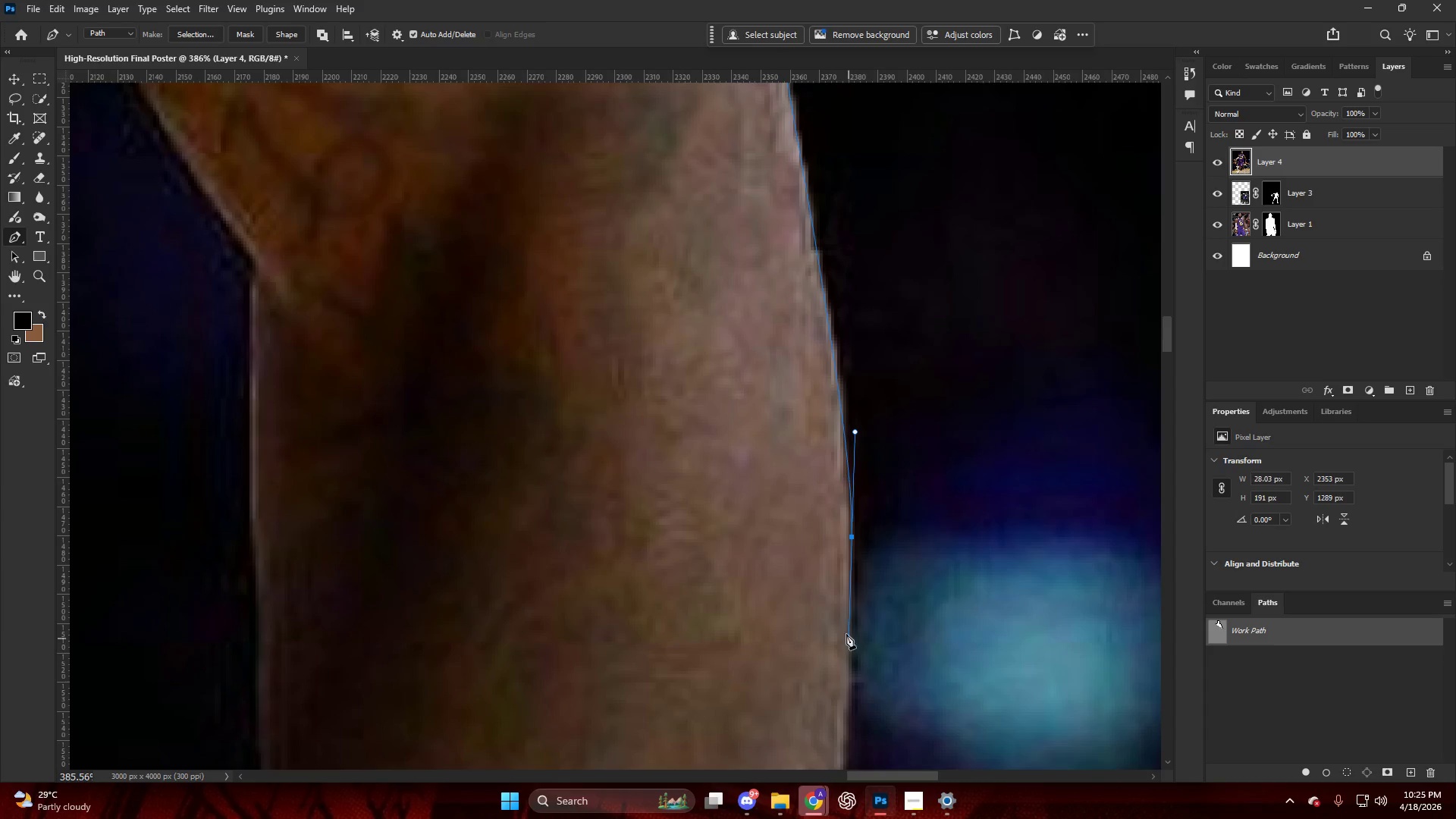 
scroll: coordinate [868, 562], scroll_direction: down, amount: 13.0
 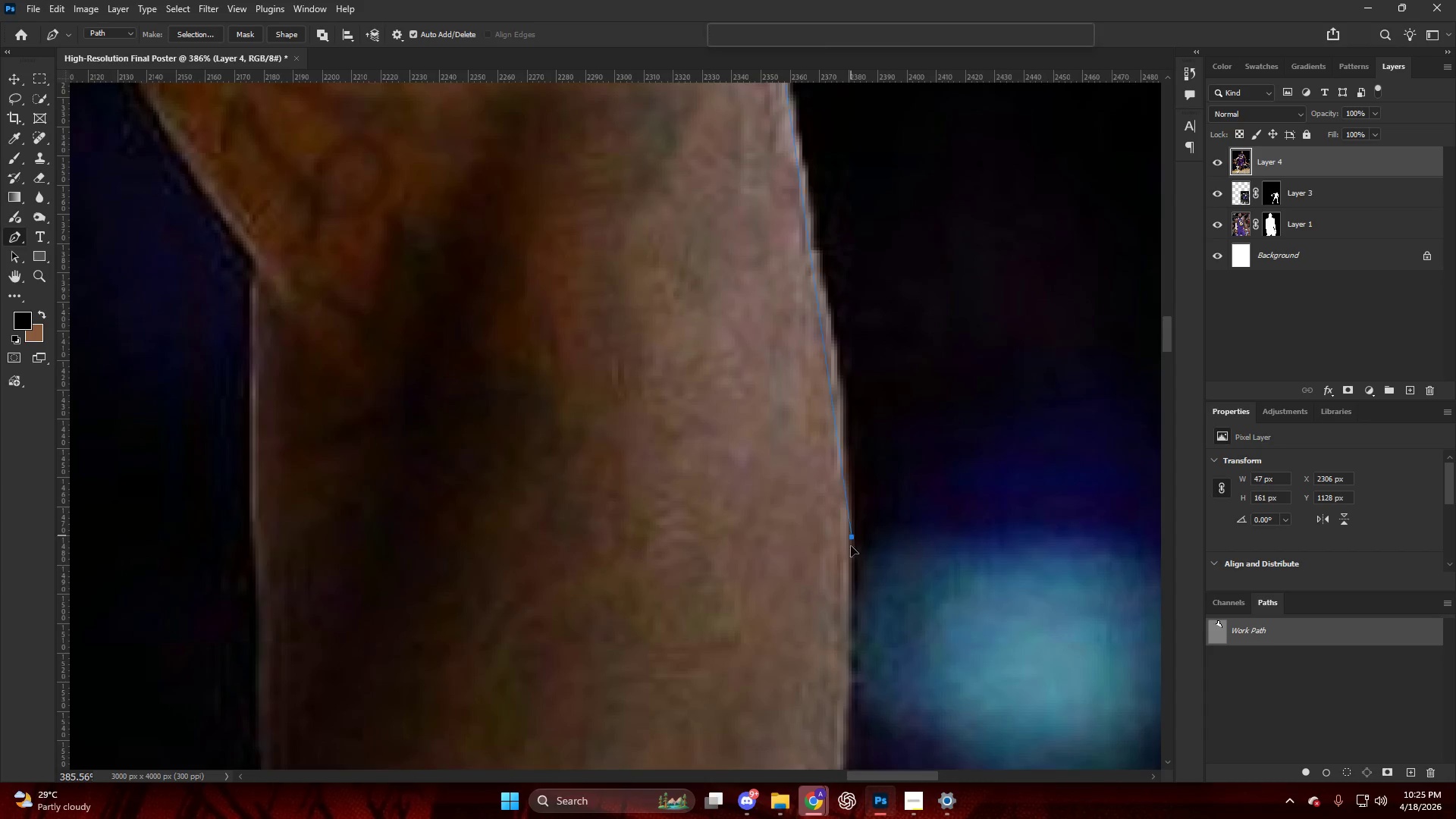 
hold_key(key=AltLeft, duration=0.5)
 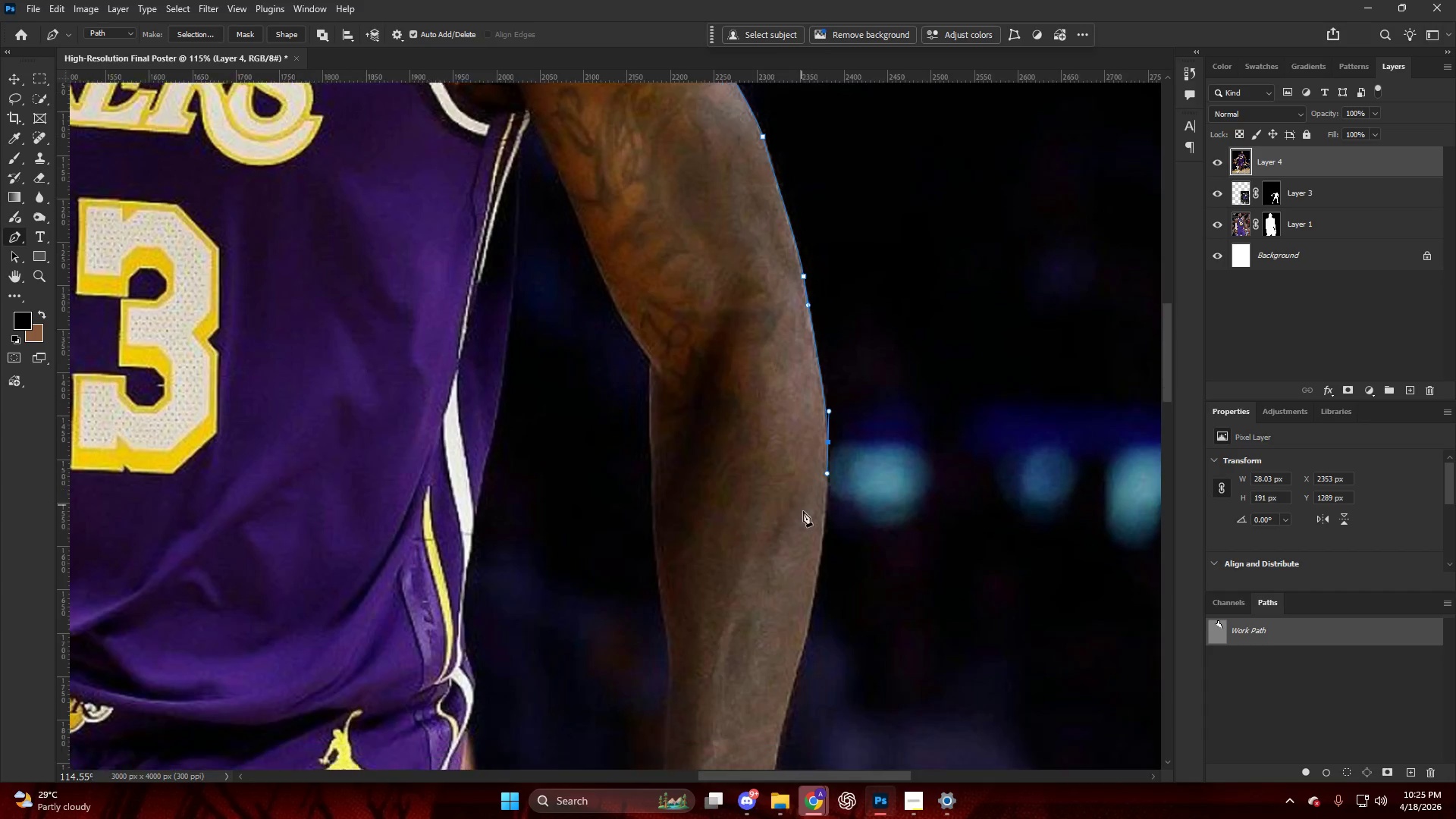 
hold_key(key=AltLeft, duration=0.5)
 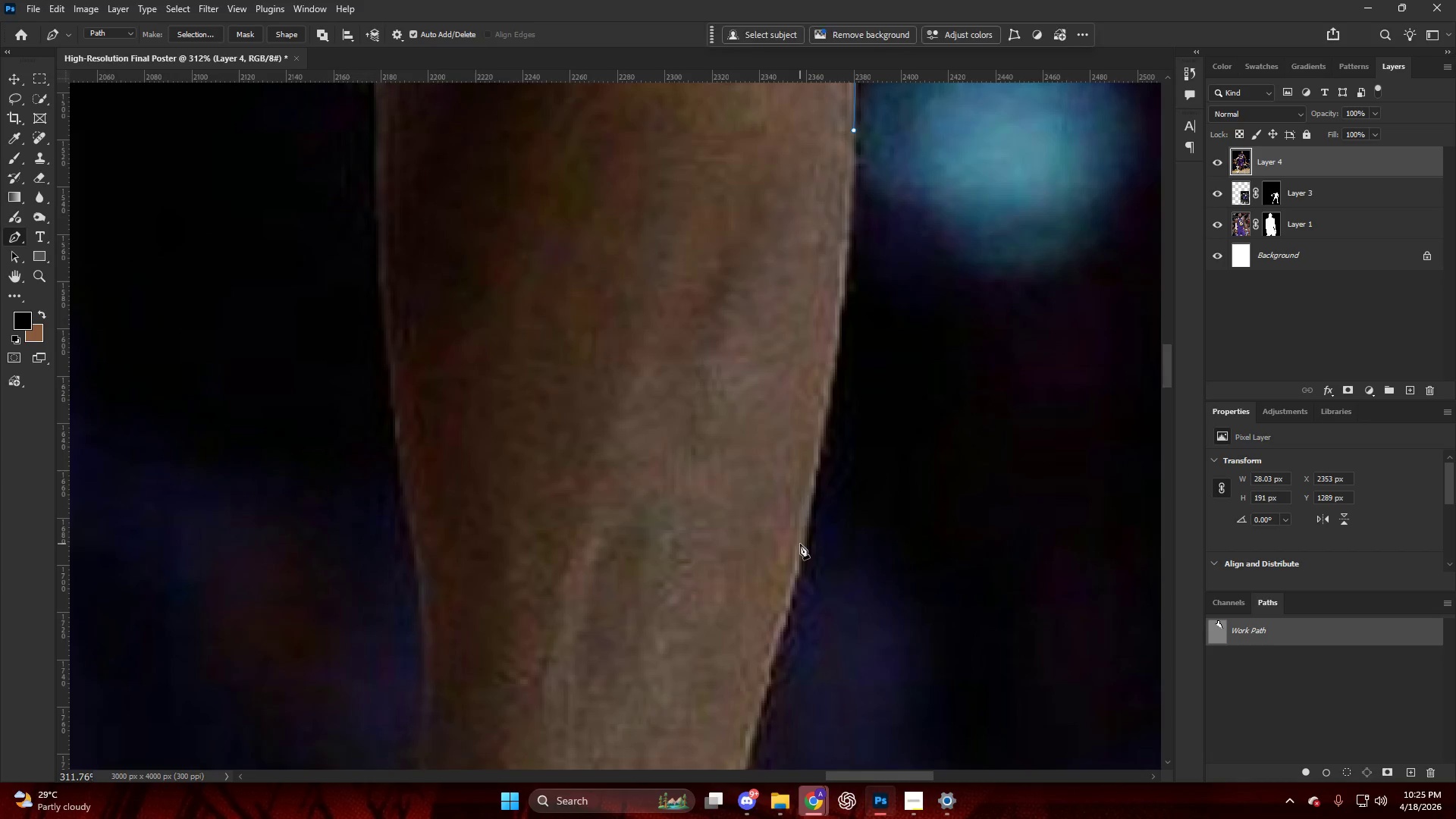 
left_click_drag(start_coordinate=[800, 545], to_coordinate=[766, 692])
 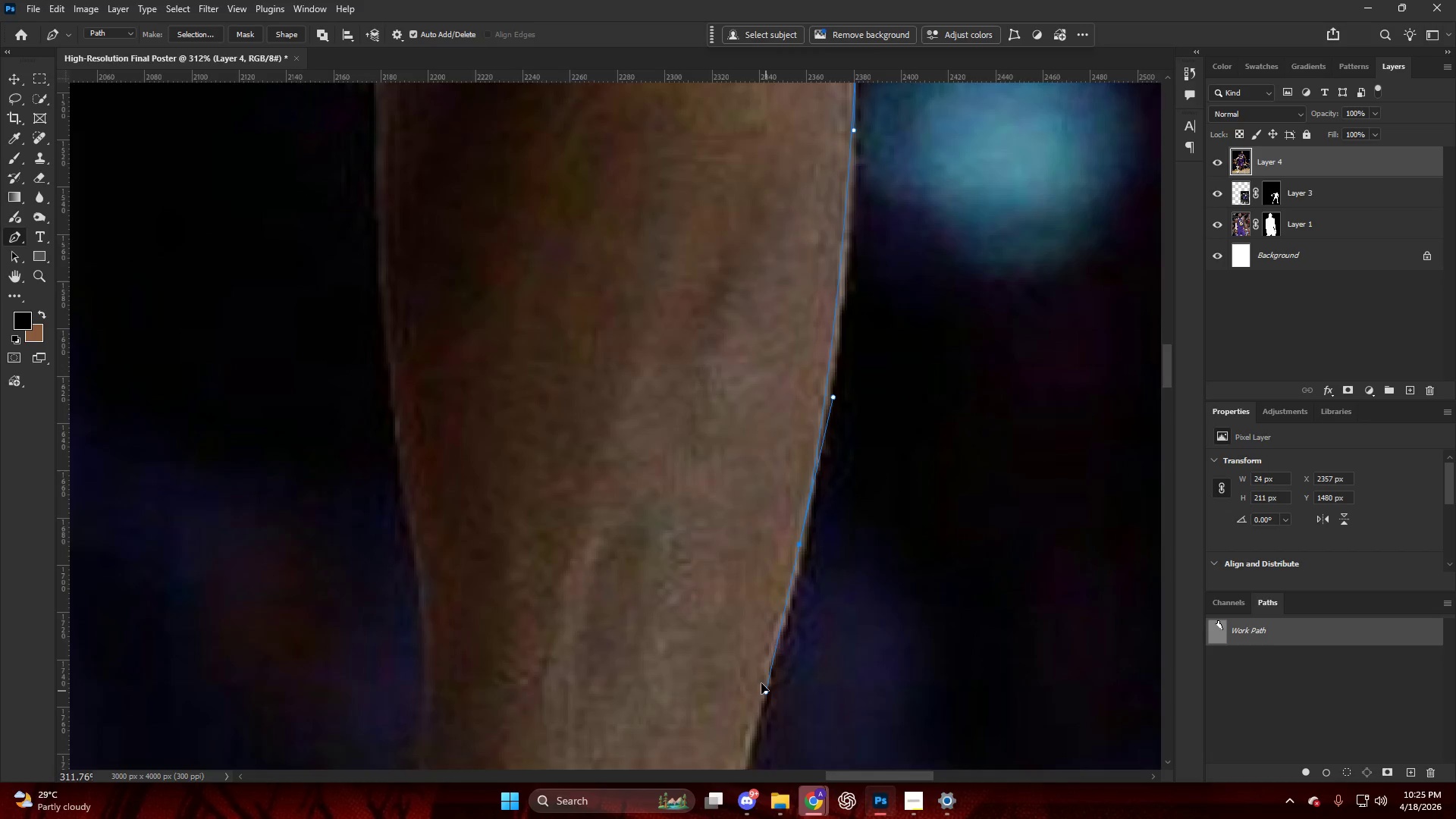 
scroll: coordinate [804, 556], scroll_direction: down, amount: 19.0
 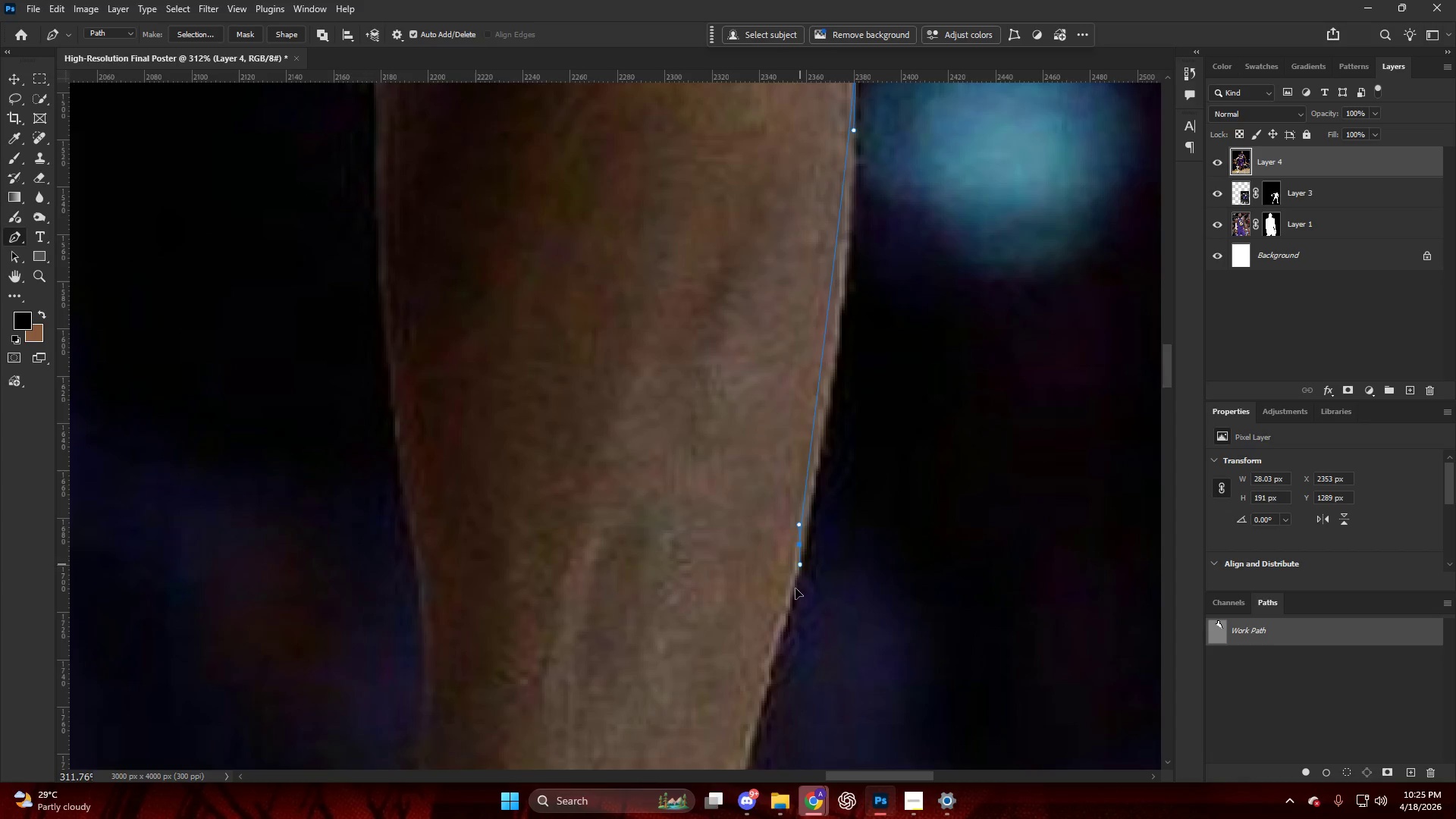 
hold_key(key=AltLeft, duration=0.41)
hold_key(key=AltLeft, duration=0.72)
scroll: coordinate [729, 544], scroll_direction: down, amount: 15.0
 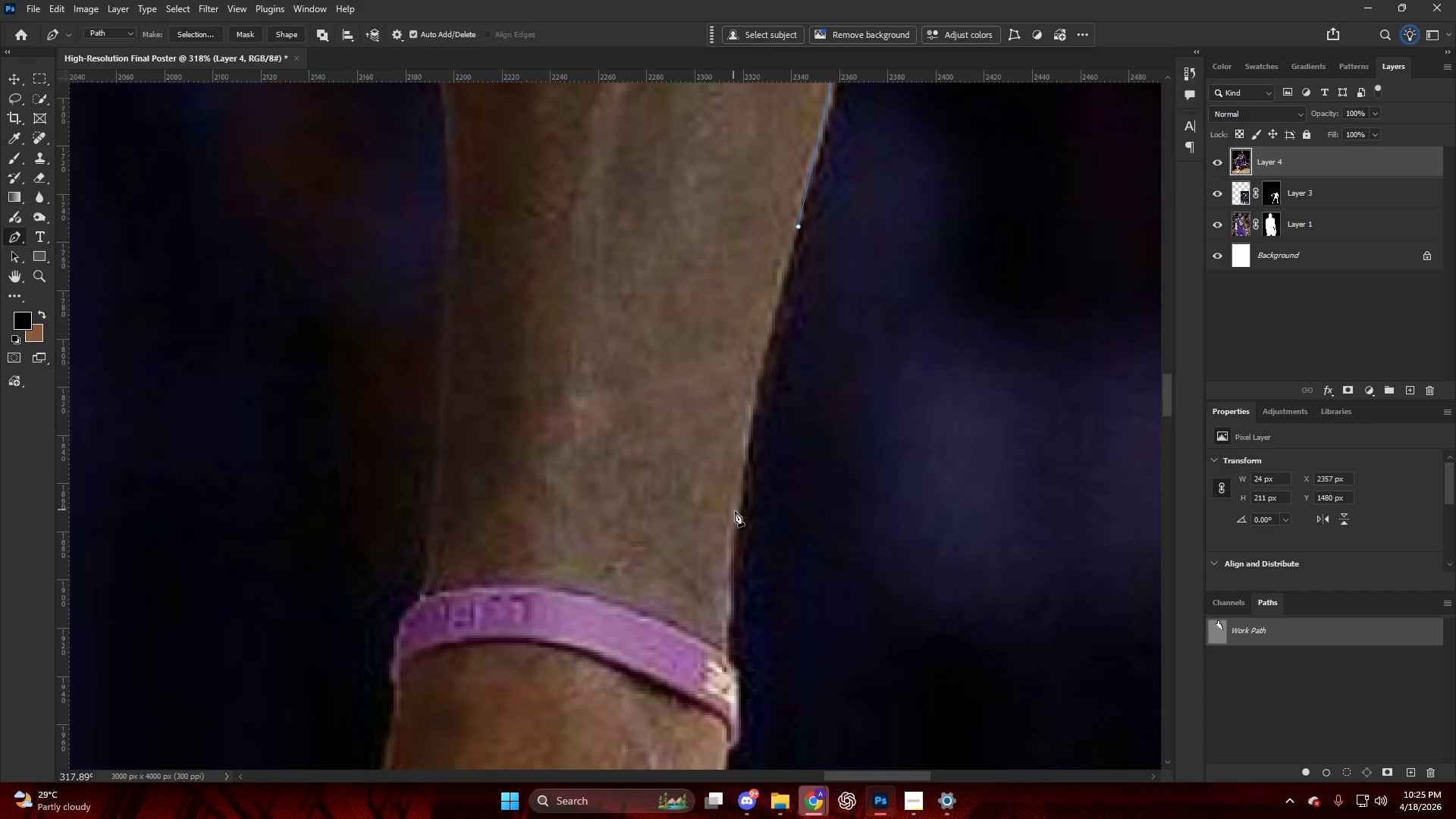 
left_click_drag(start_coordinate=[738, 513], to_coordinate=[732, 647])
 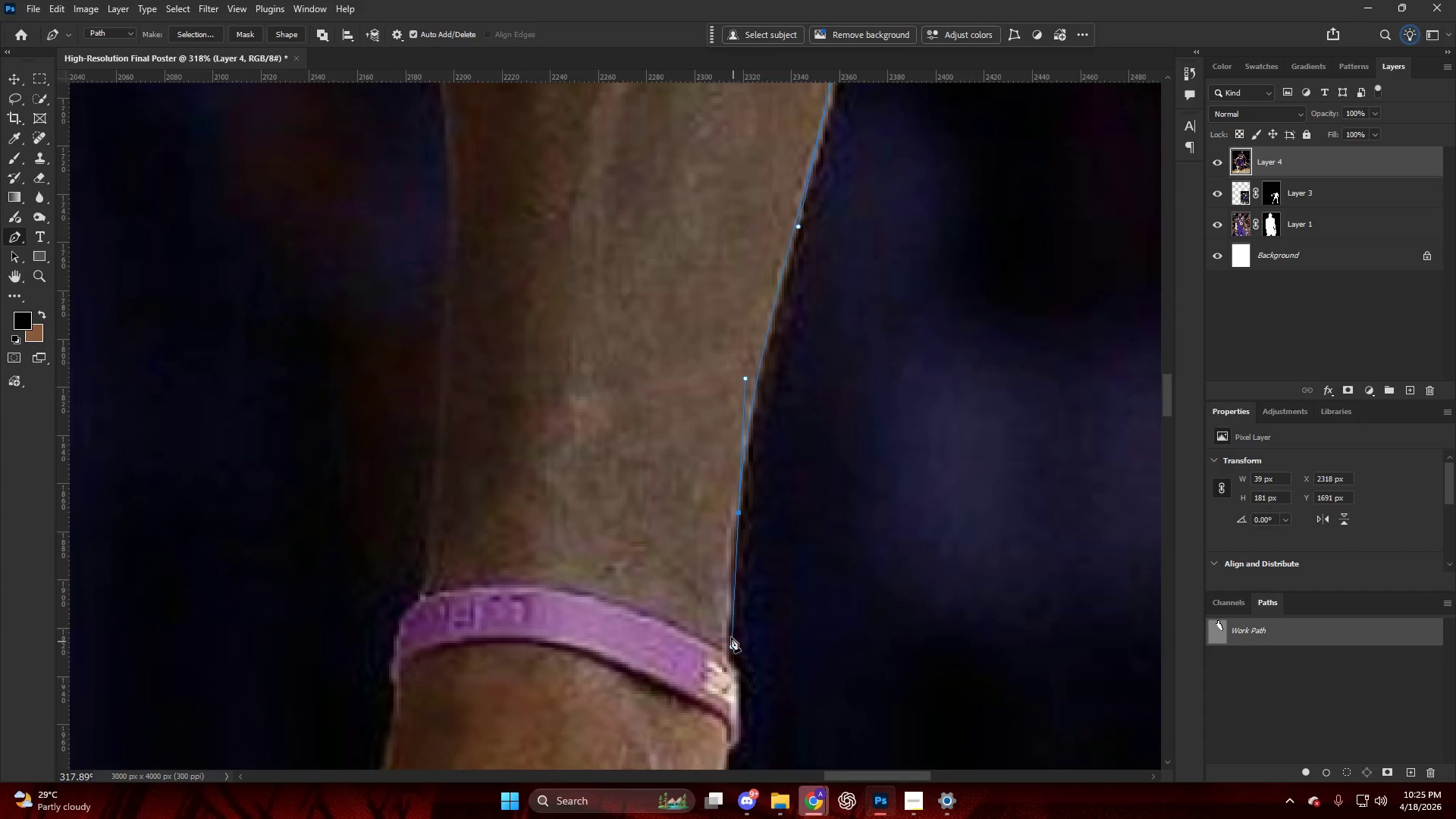 
scroll: coordinate [726, 630], scroll_direction: down, amount: 7.0
 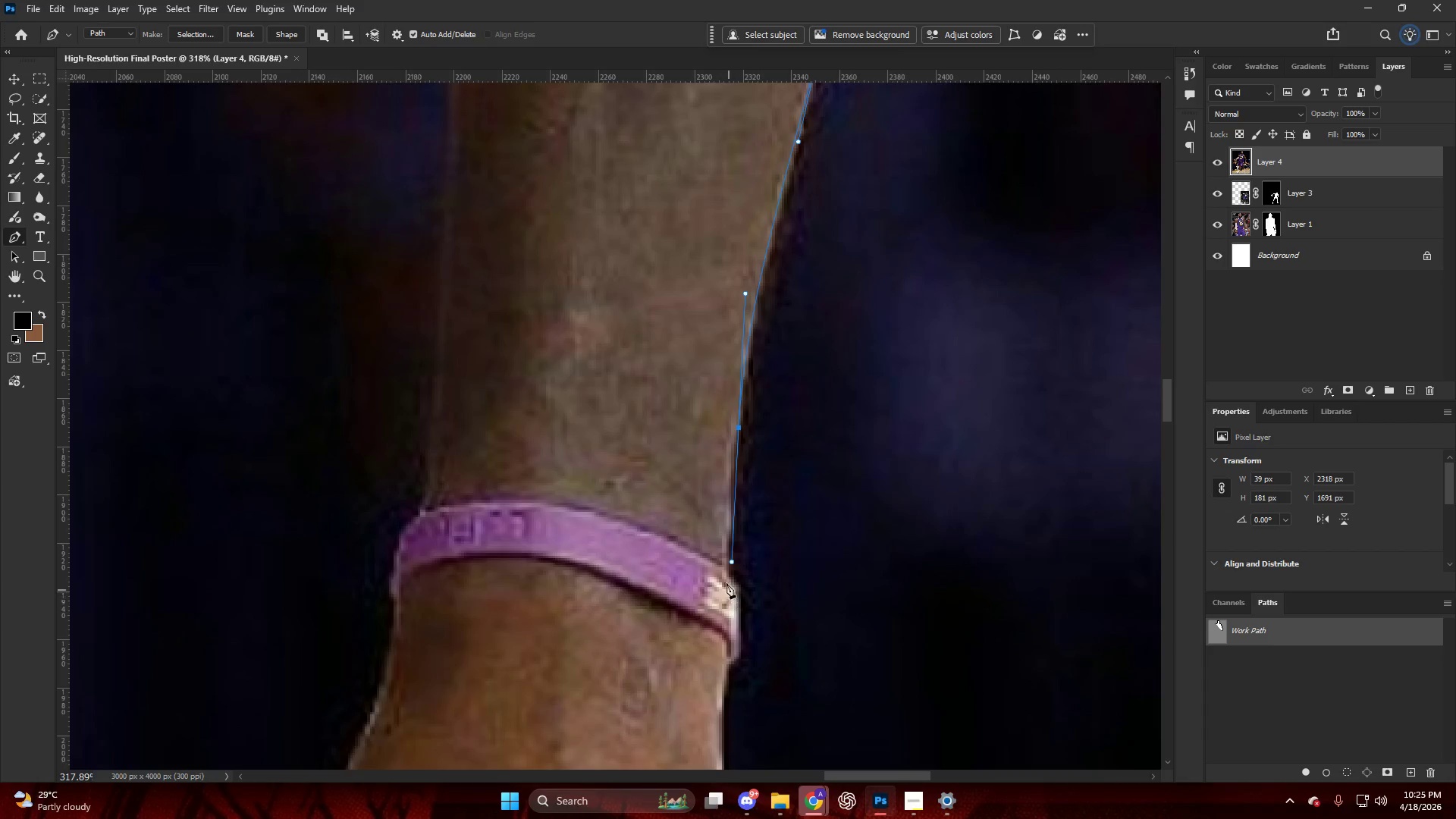 
left_click([723, 572])
 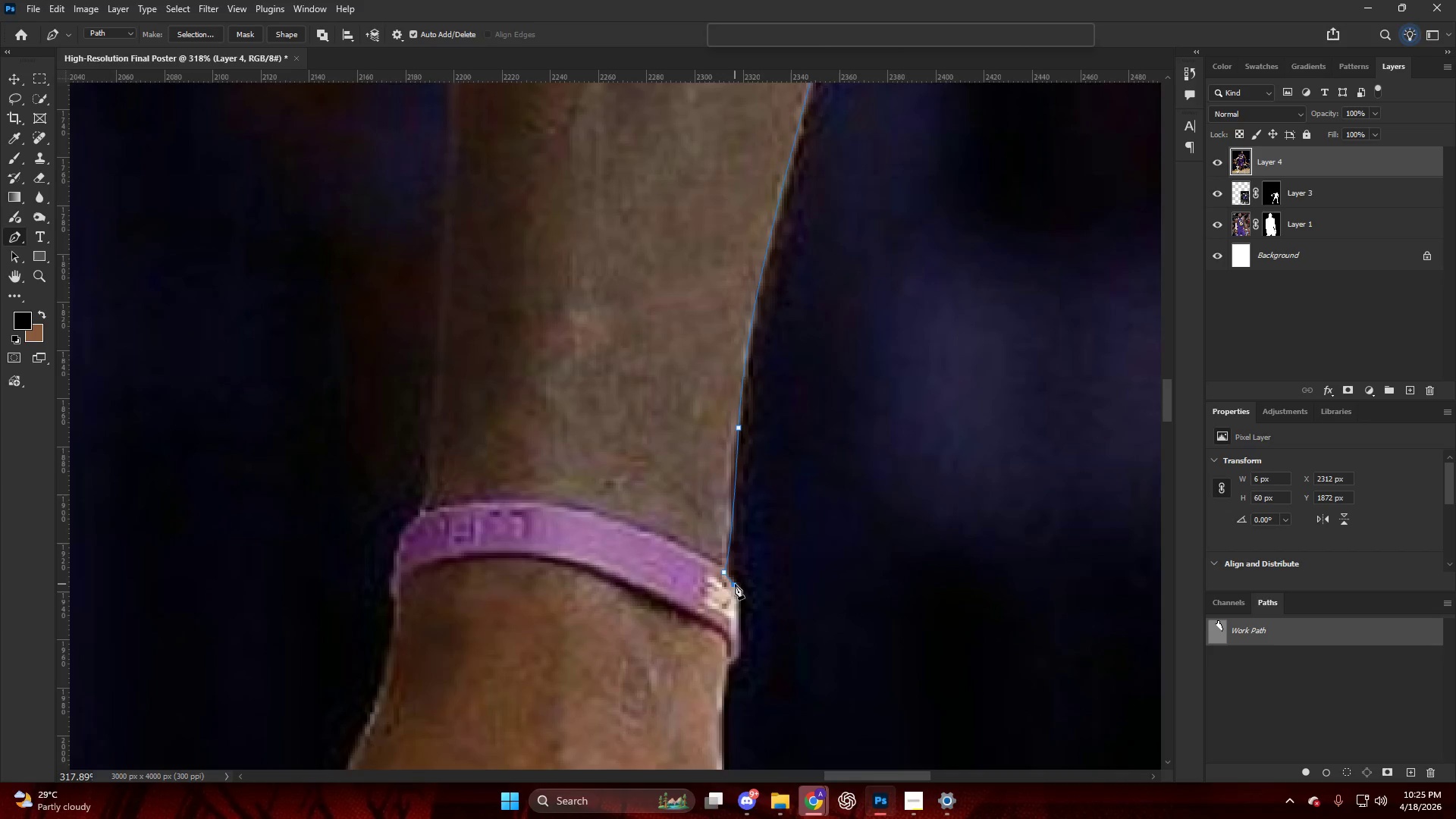 
left_click_drag(start_coordinate=[739, 597], to_coordinate=[738, 611])
 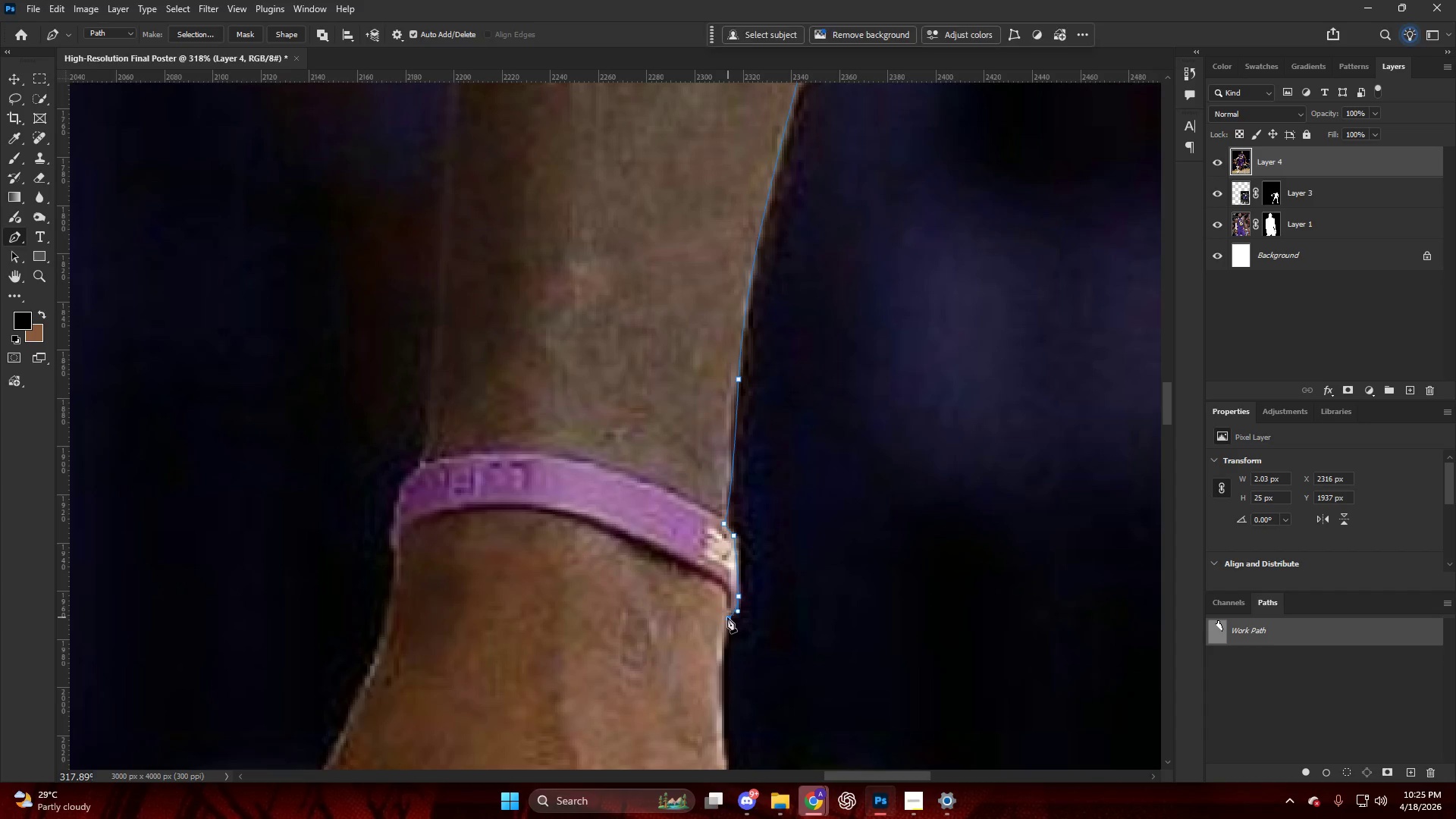 
scroll: coordinate [736, 619], scroll_direction: down, amount: 4.0
 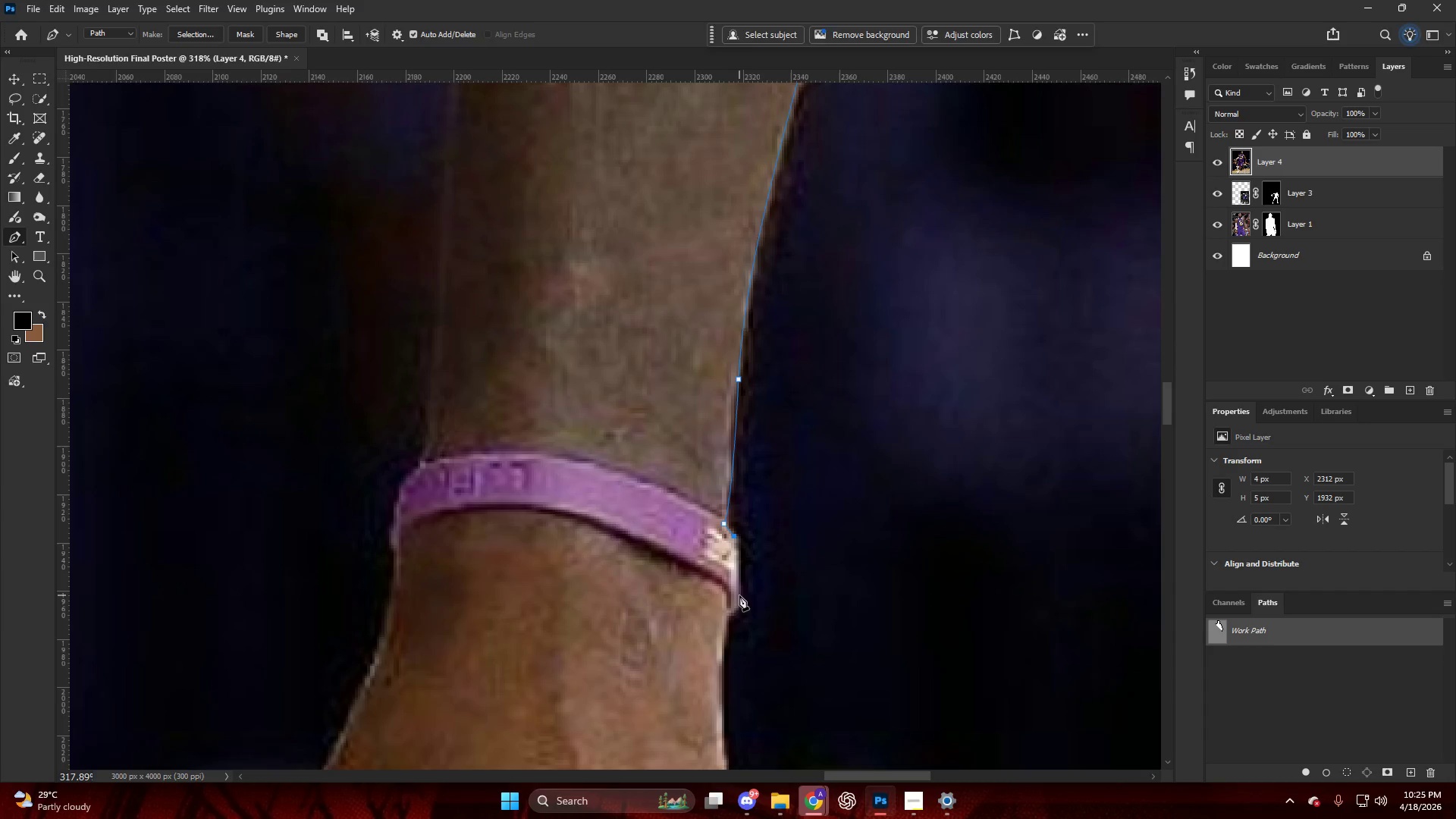 
hold_key(key=AltLeft, duration=0.69)
hold_key(key=AltLeft, duration=0.94)
scroll: coordinate [720, 428], scroll_direction: down, amount: 5.0
 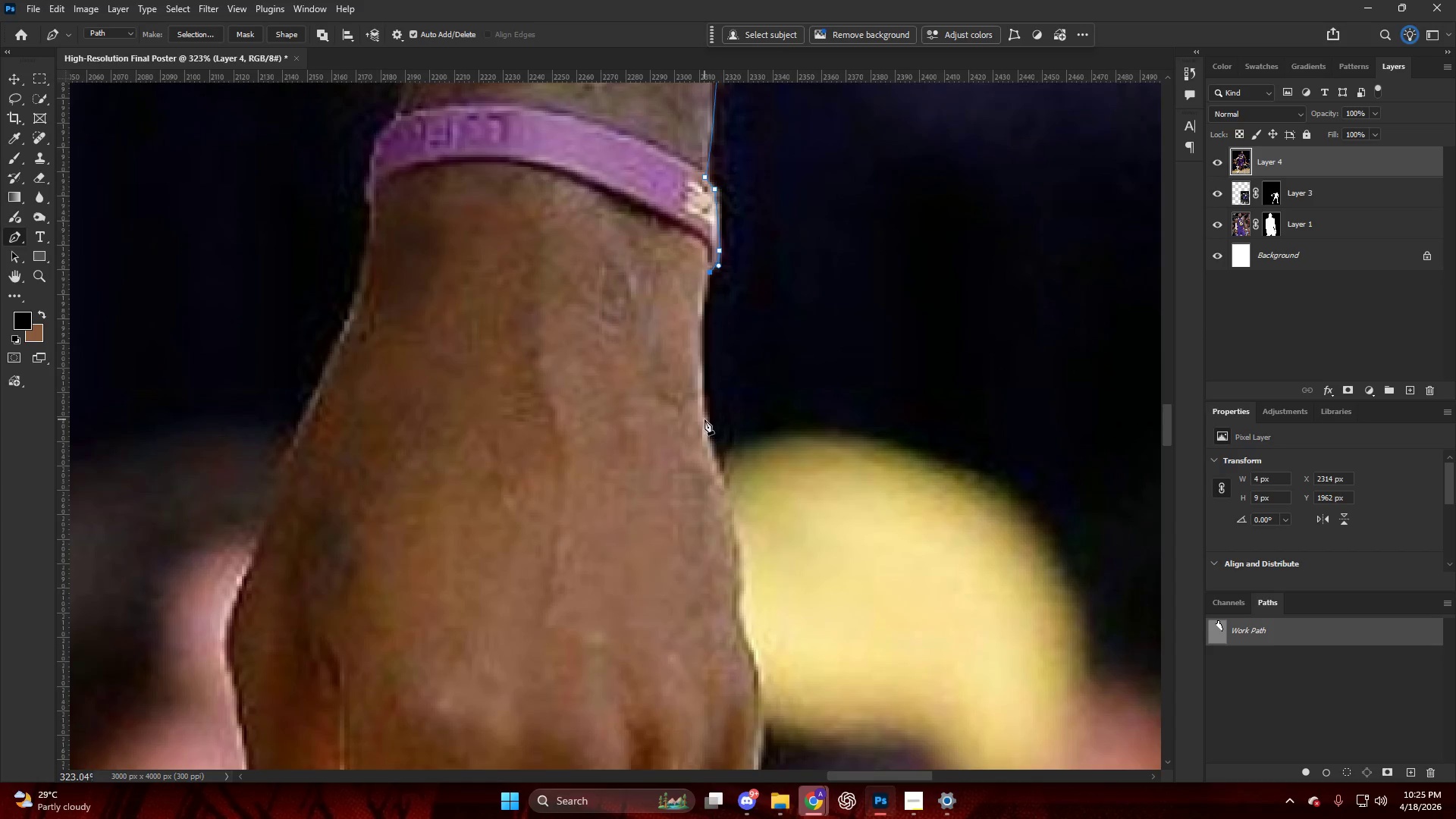 
left_click_drag(start_coordinate=[704, 419], to_coordinate=[718, 487])
 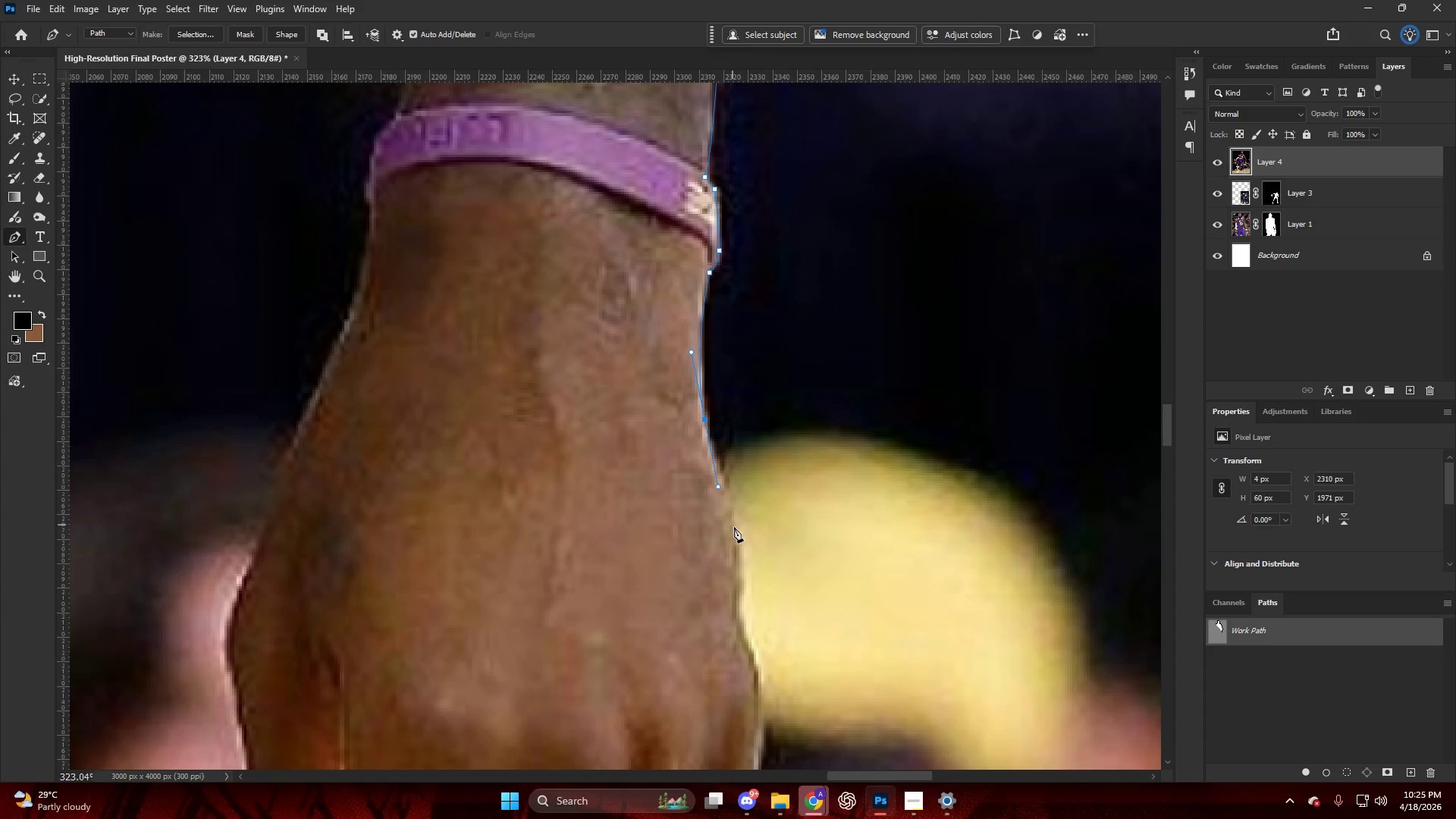 
left_click_drag(start_coordinate=[738, 533], to_coordinate=[739, 546])
 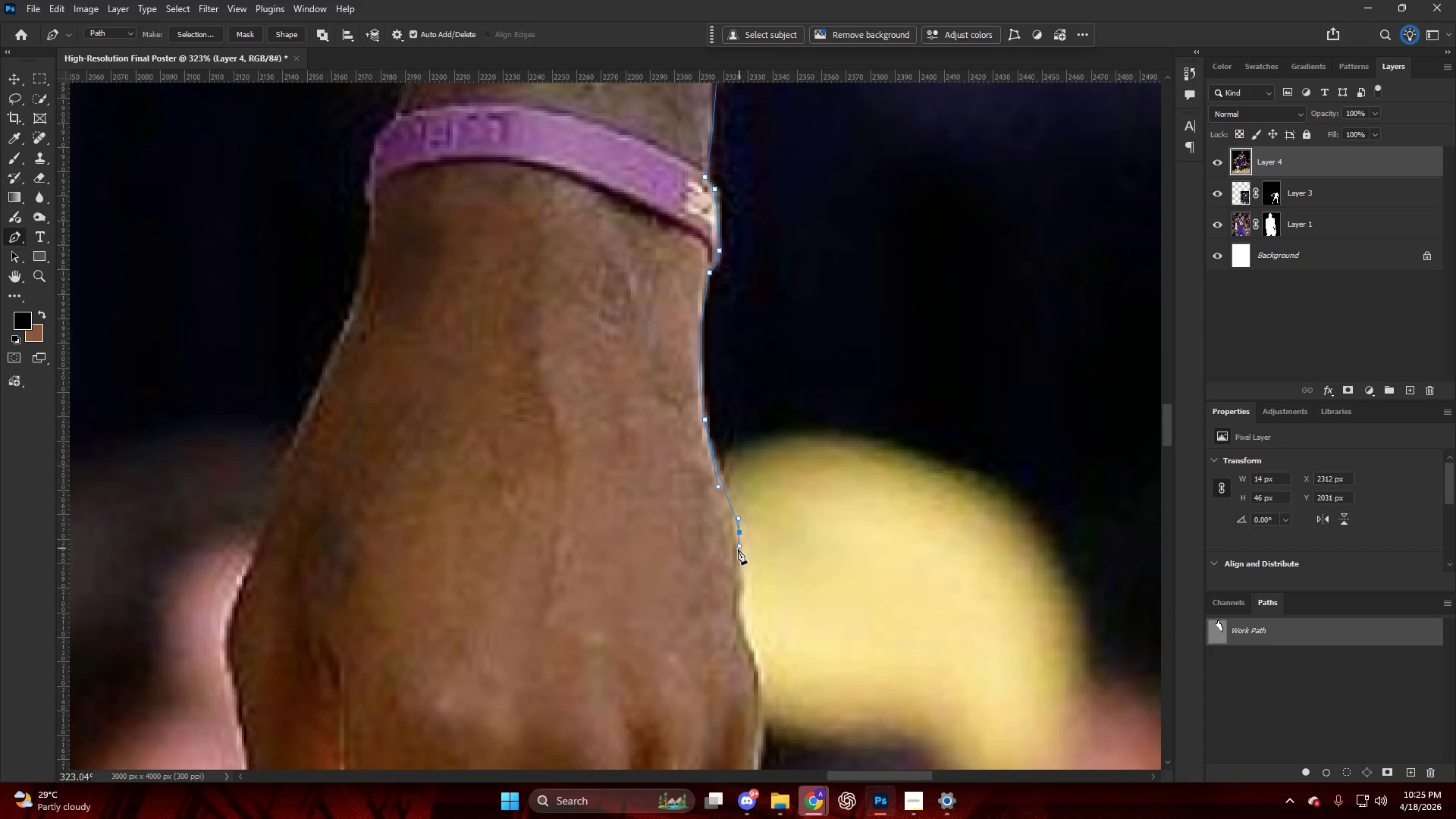 
left_click_drag(start_coordinate=[736, 554], to_coordinate=[736, 570])
 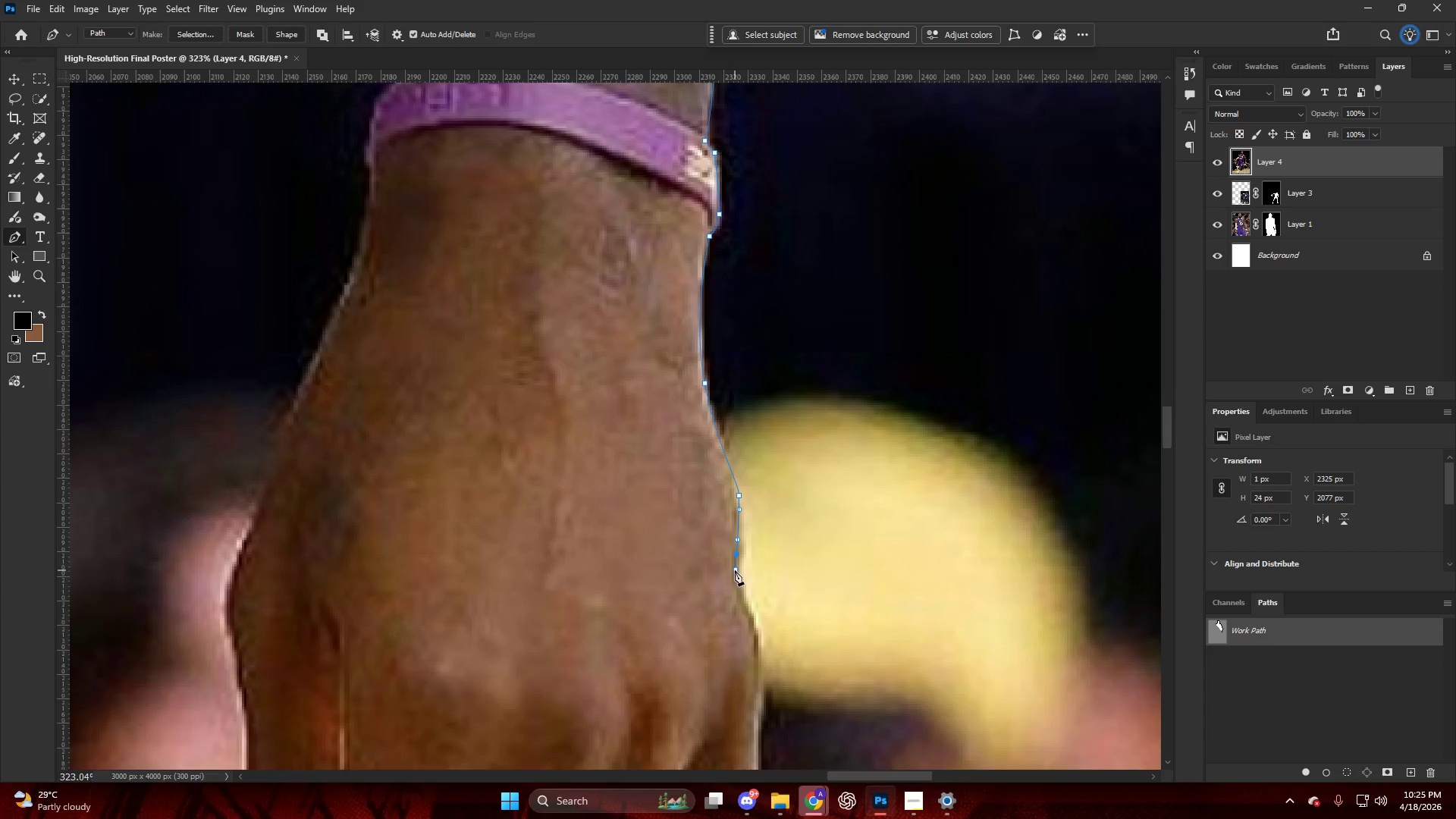 
scroll: coordinate [733, 571], scroll_direction: down, amount: 9.0
 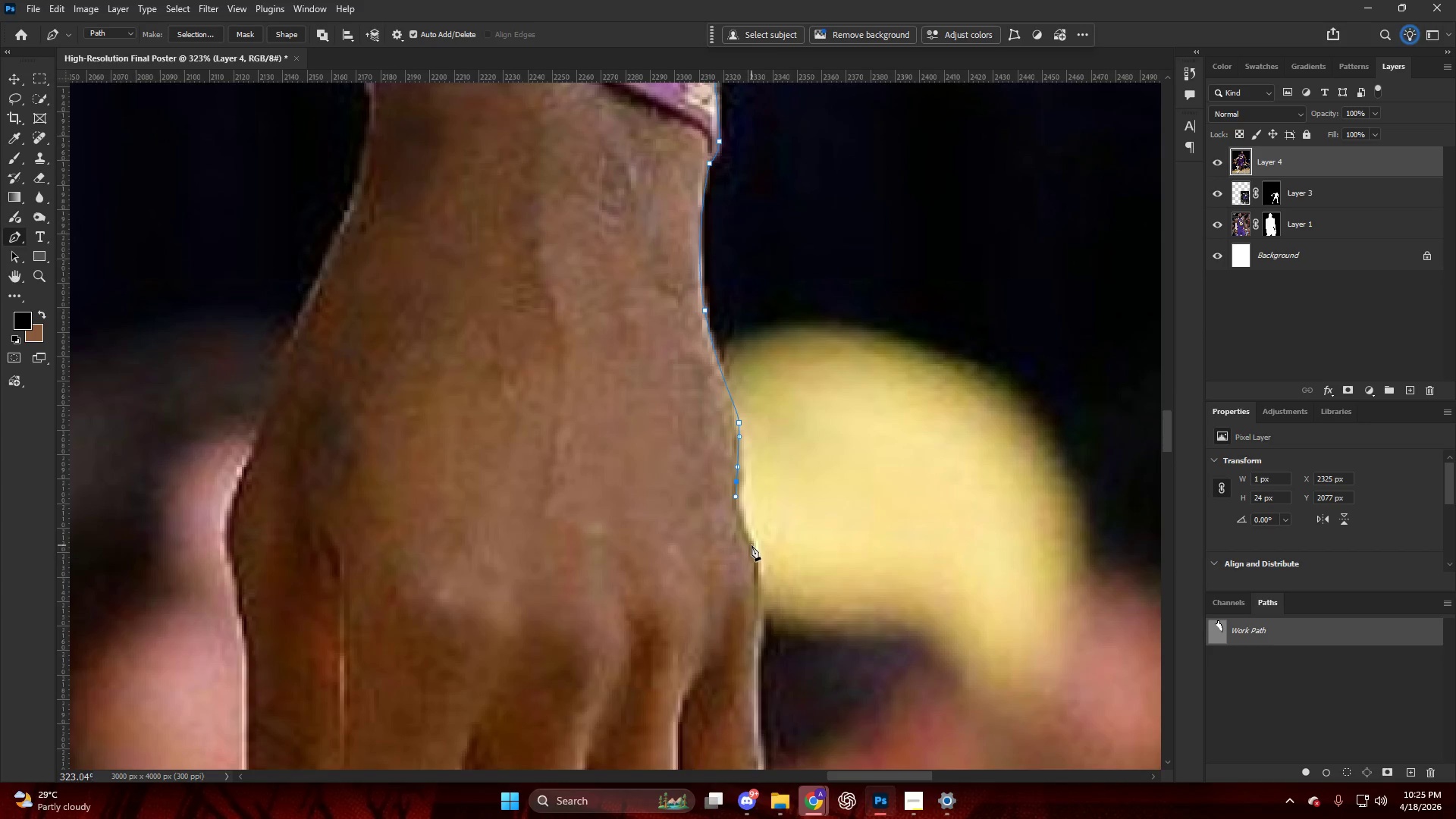 
left_click_drag(start_coordinate=[754, 551], to_coordinate=[762, 576])
 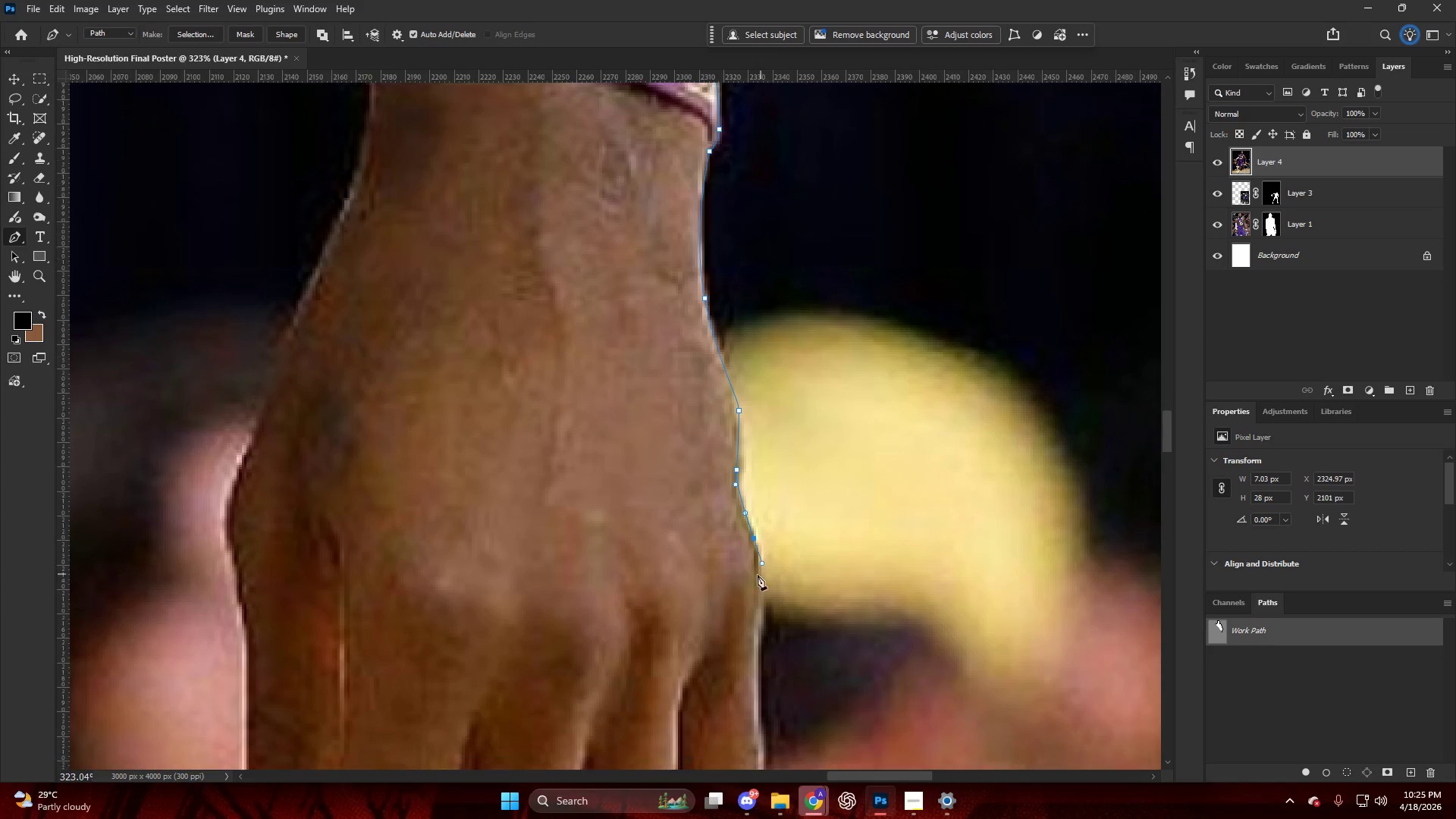 
left_click_drag(start_coordinate=[755, 566], to_coordinate=[755, 602])
 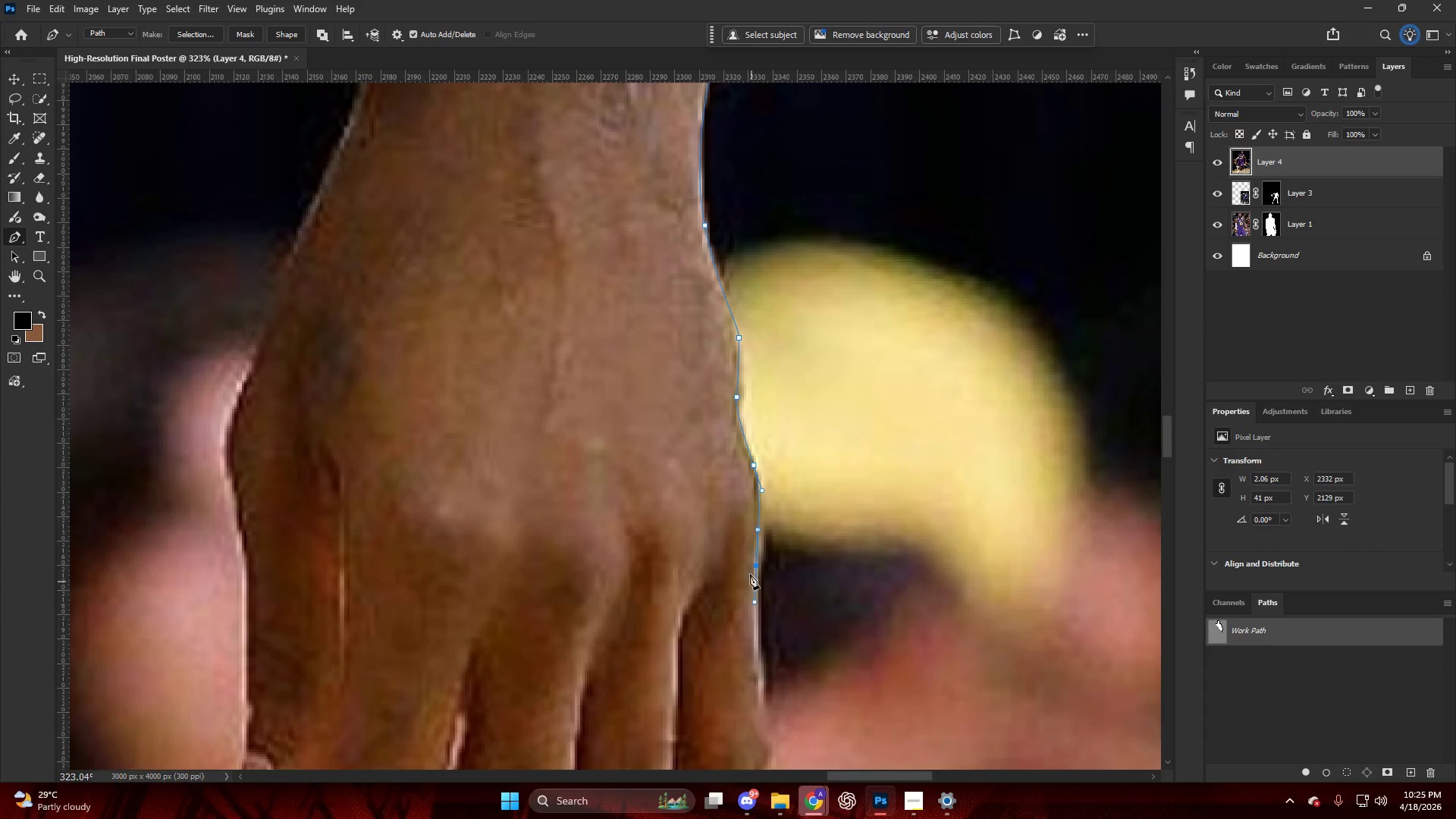 
scroll: coordinate [739, 554], scroll_direction: down, amount: 22.0
 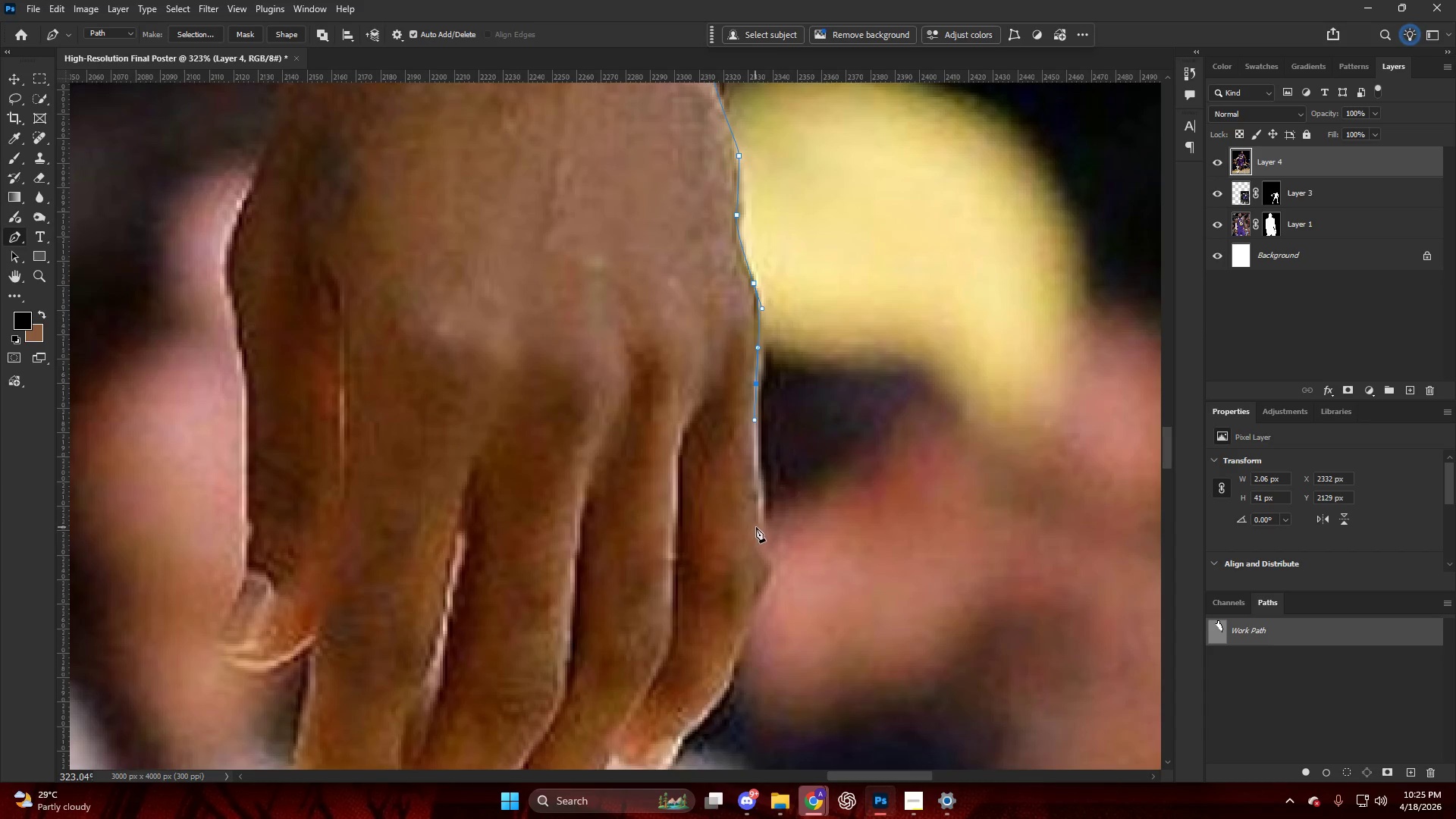 
left_click_drag(start_coordinate=[760, 529], to_coordinate=[760, 554])
 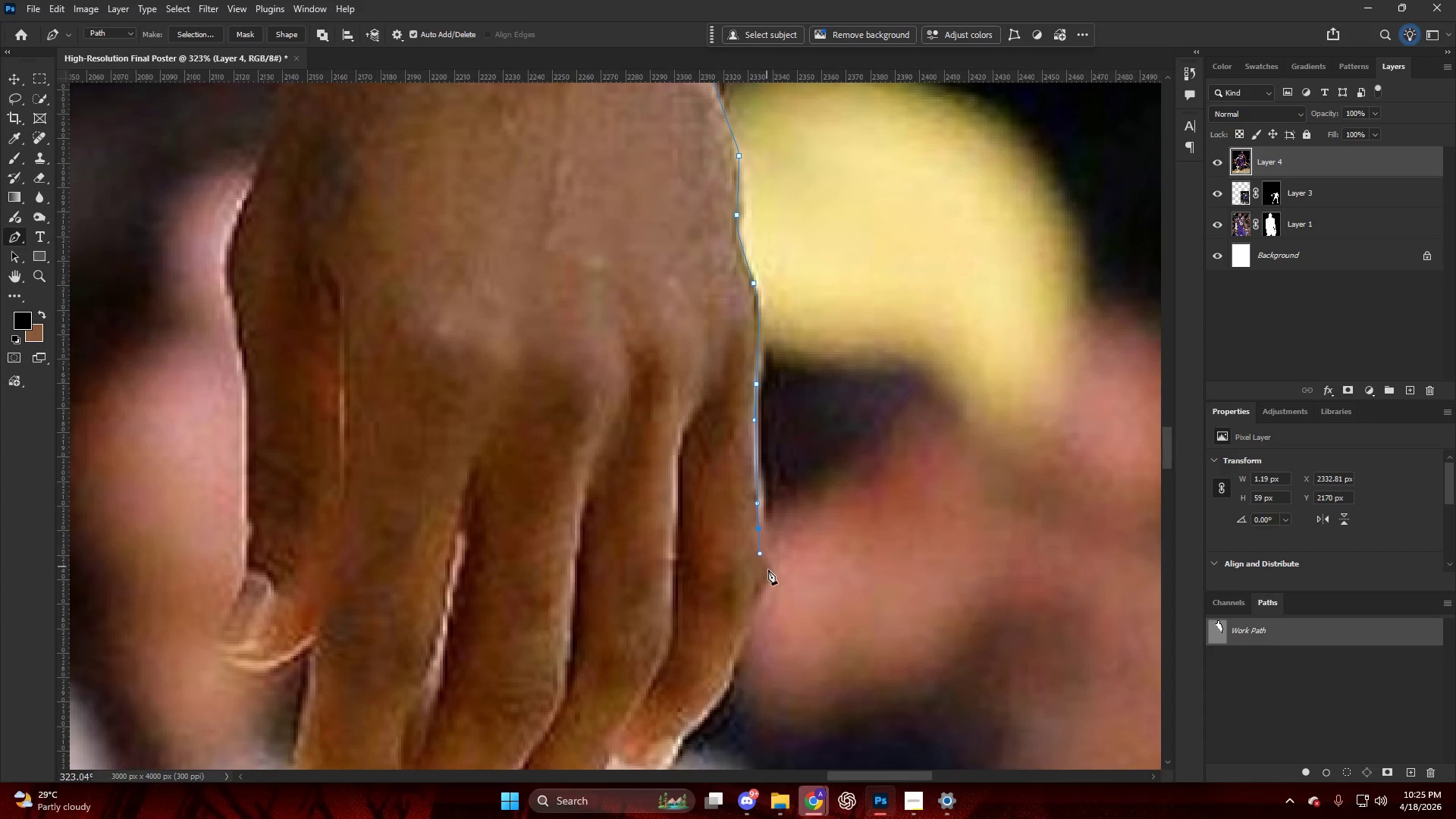 
left_click_drag(start_coordinate=[768, 572], to_coordinate=[770, 580])
 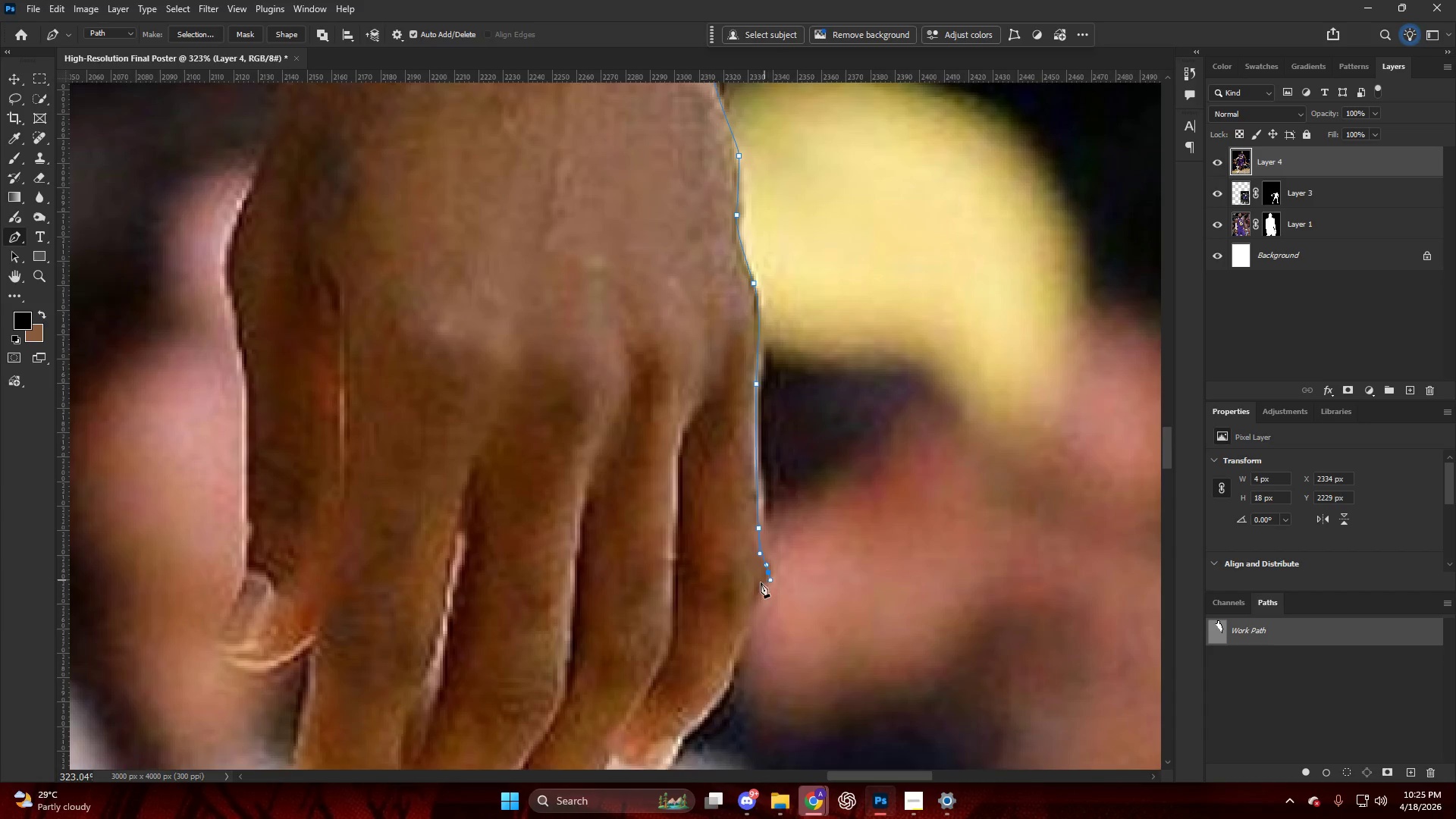 
scroll: coordinate [757, 585], scroll_direction: down, amount: 7.0
 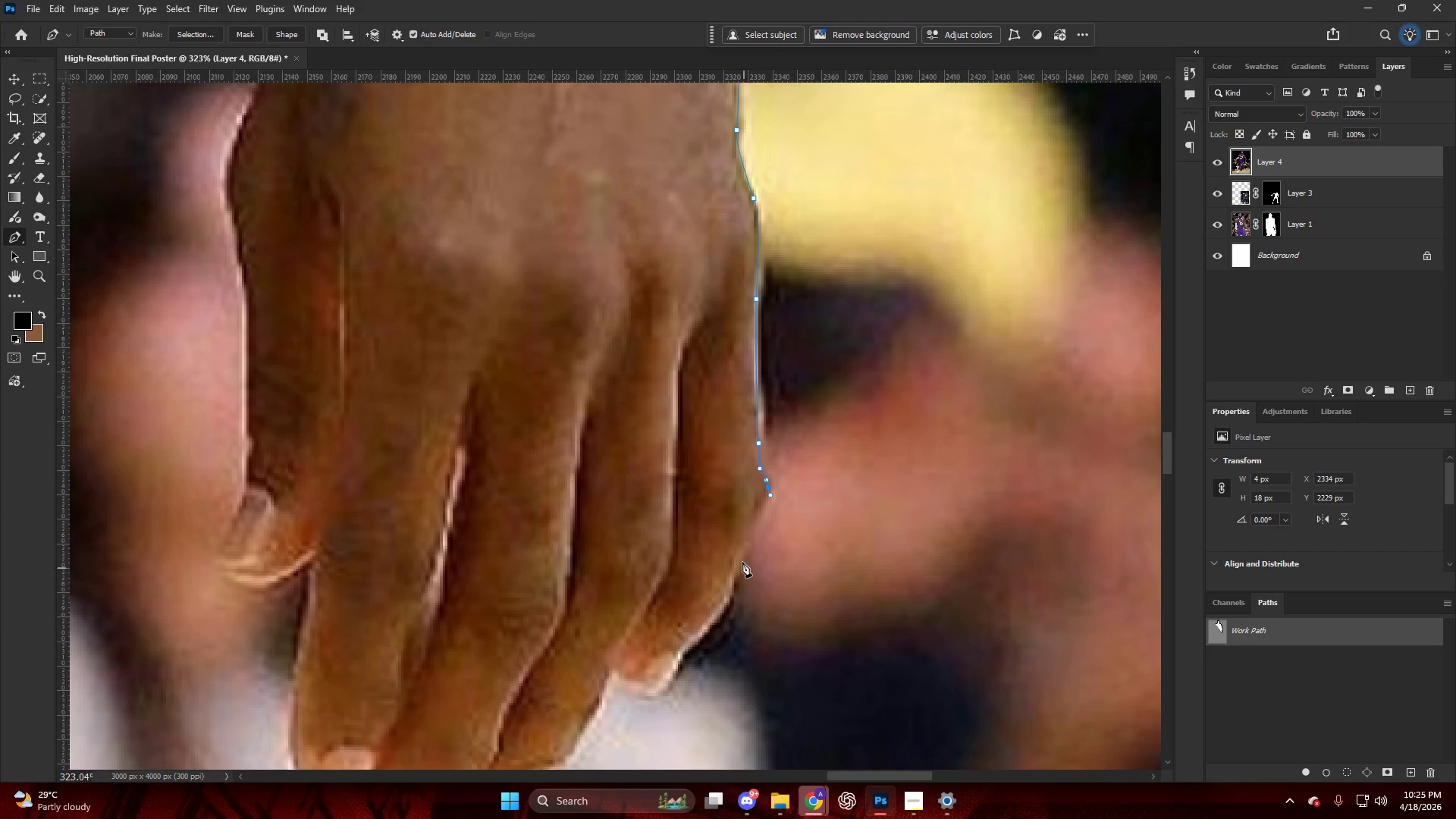 
left_click_drag(start_coordinate=[740, 560], to_coordinate=[730, 587])
 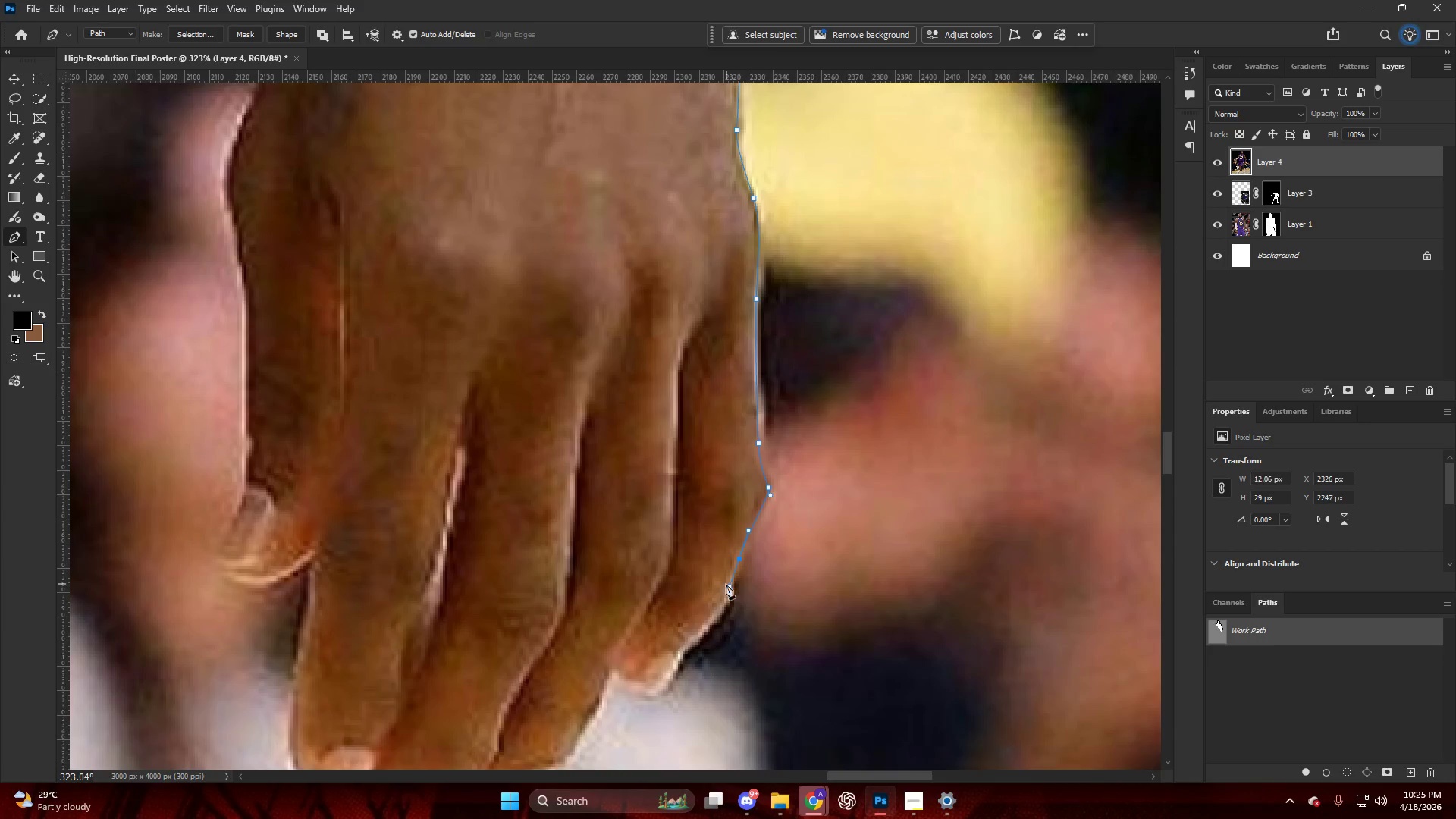 
scroll: coordinate [726, 584], scroll_direction: down, amount: 4.0
 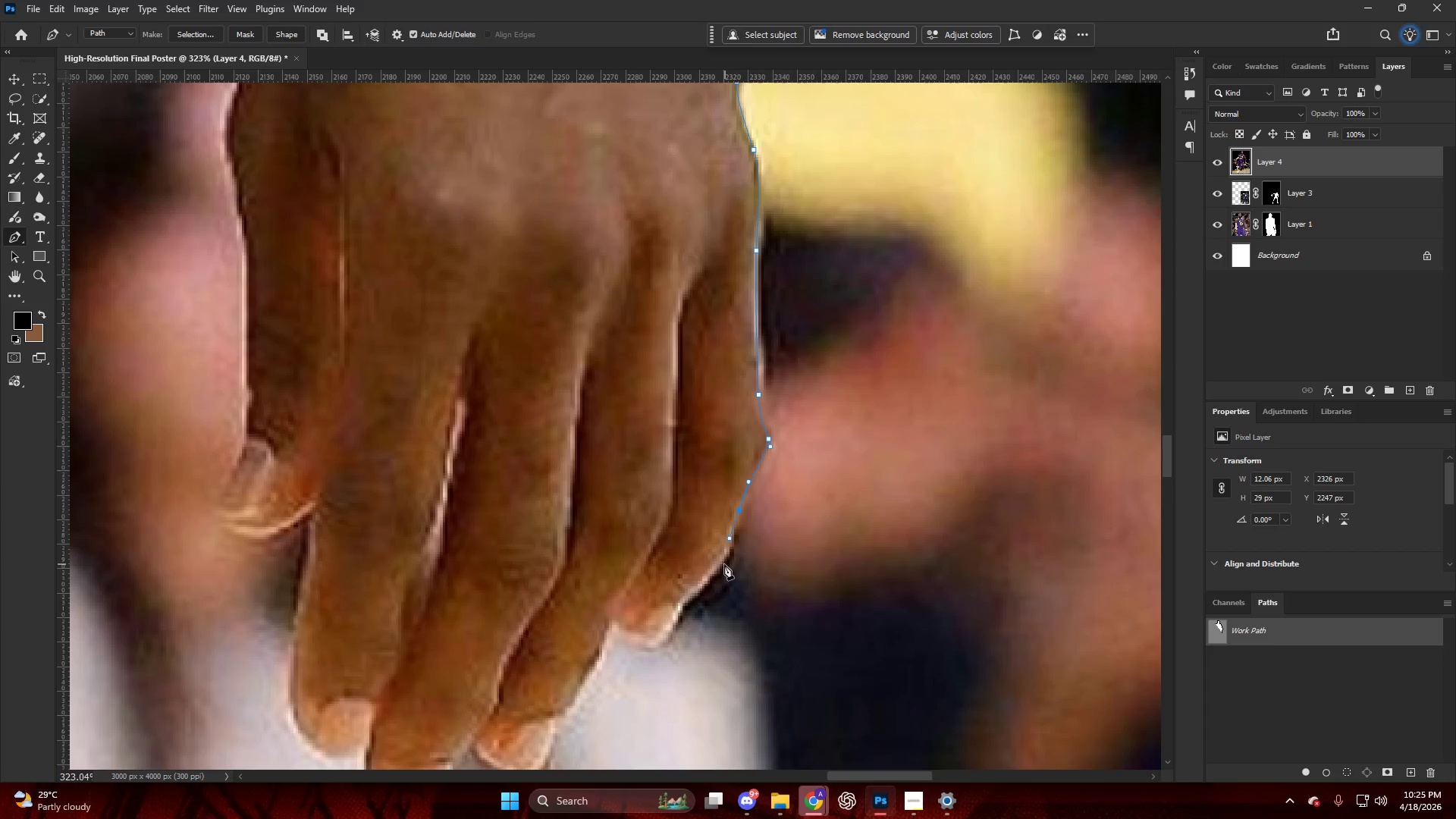 
left_click_drag(start_coordinate=[721, 566], to_coordinate=[714, 579])
 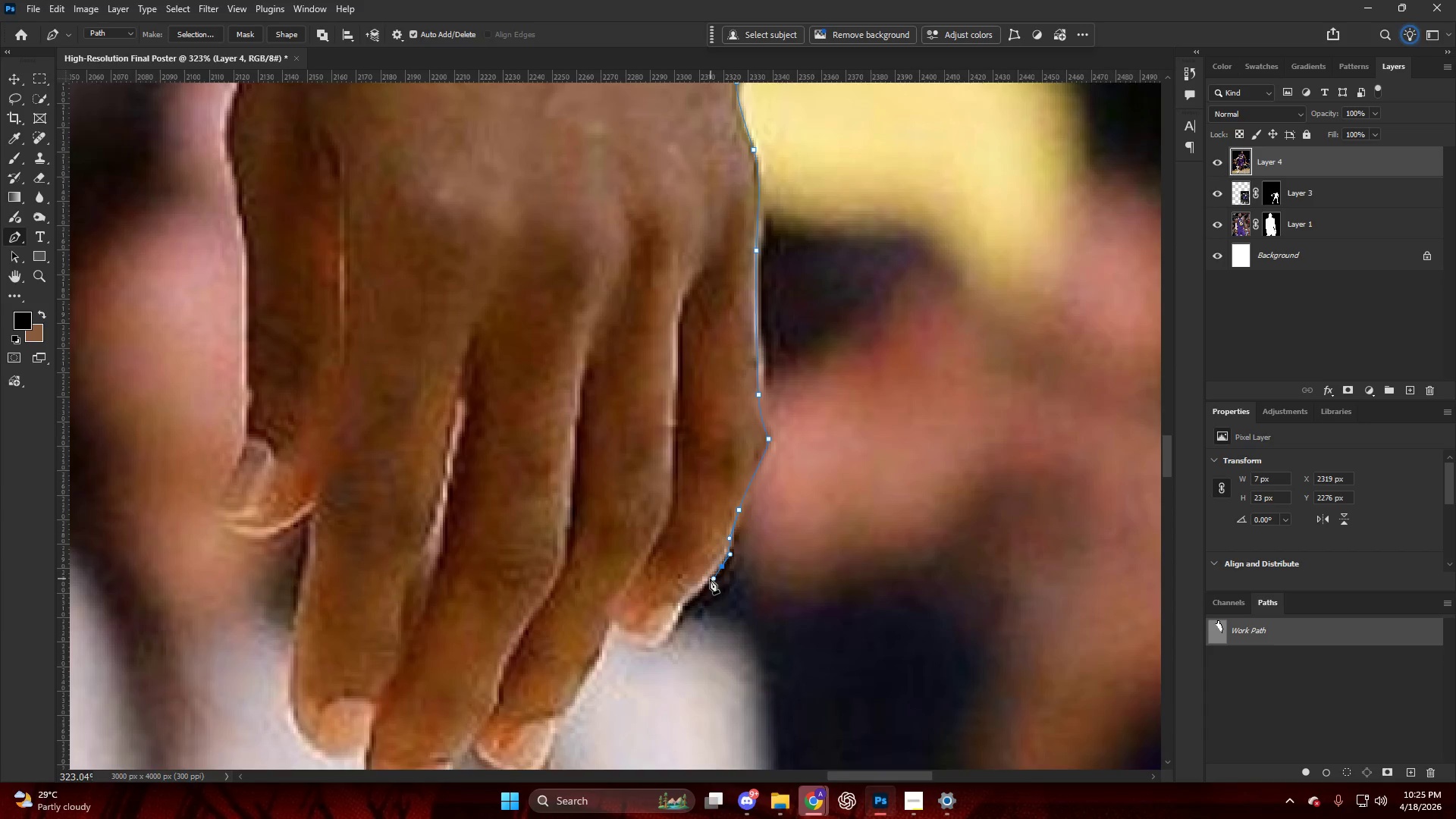 
key(Alt+AltLeft)
 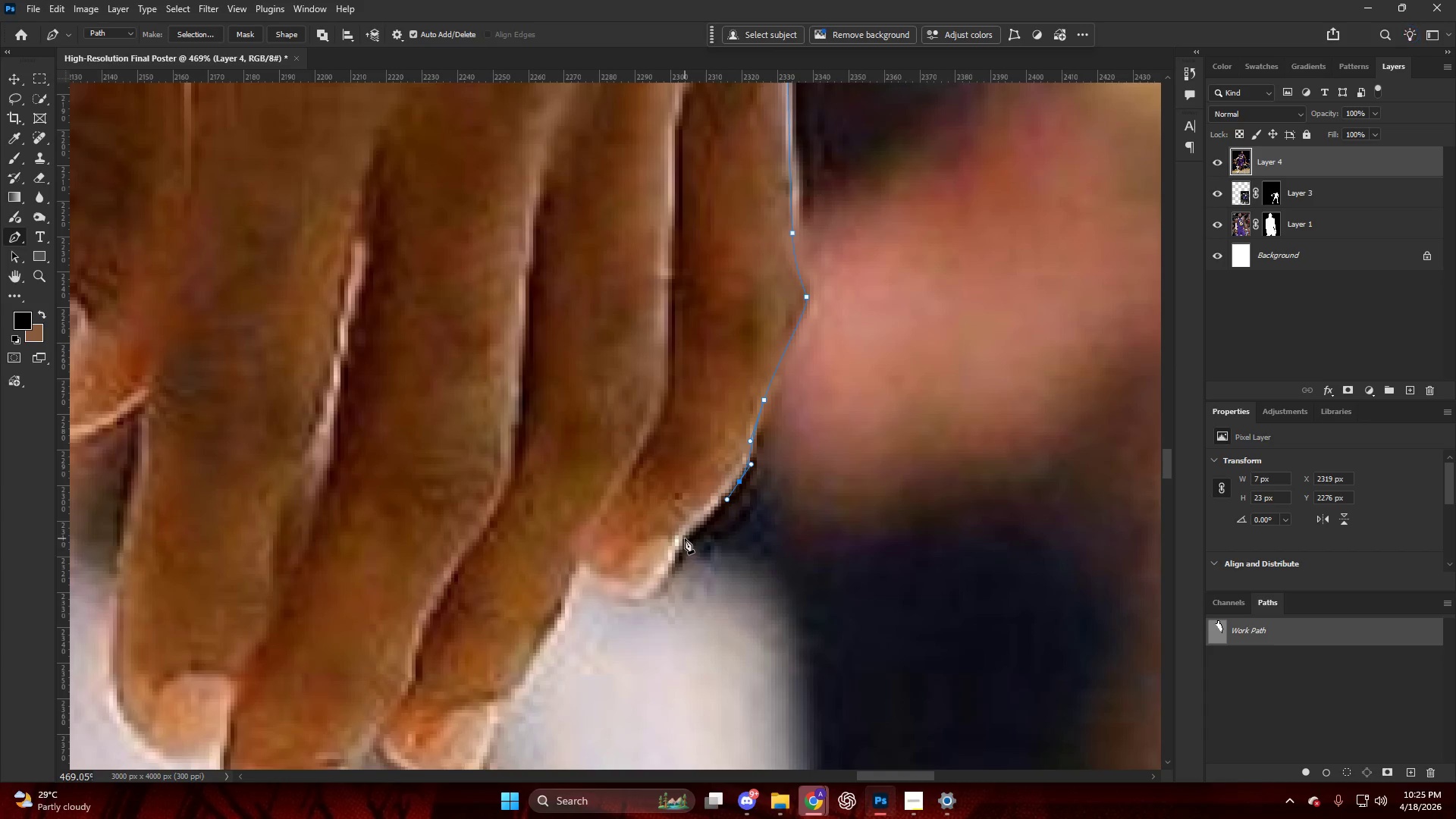 
left_click_drag(start_coordinate=[680, 538], to_coordinate=[678, 555])
 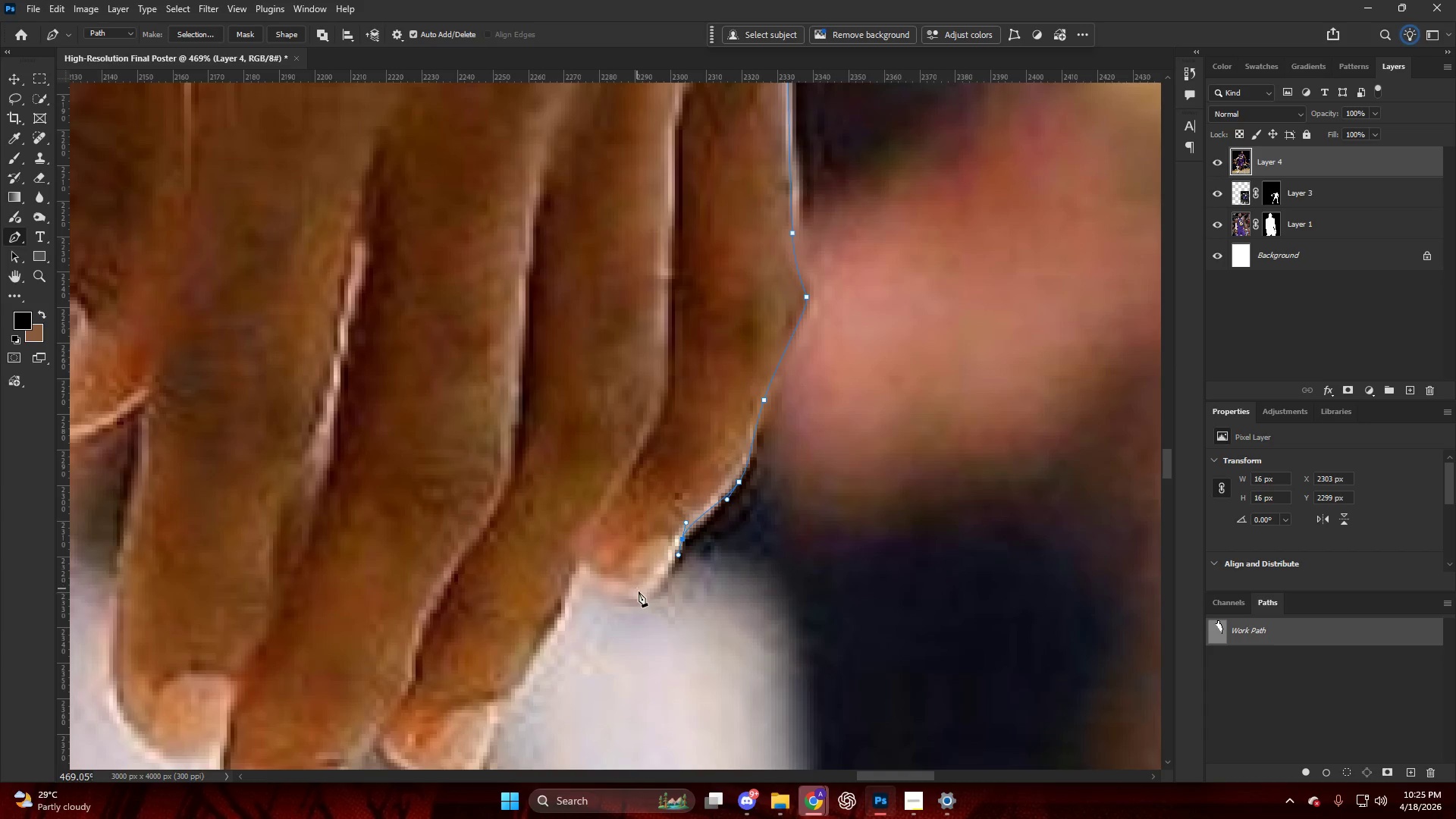 
scroll: coordinate [683, 557], scroll_direction: down, amount: 1.0
 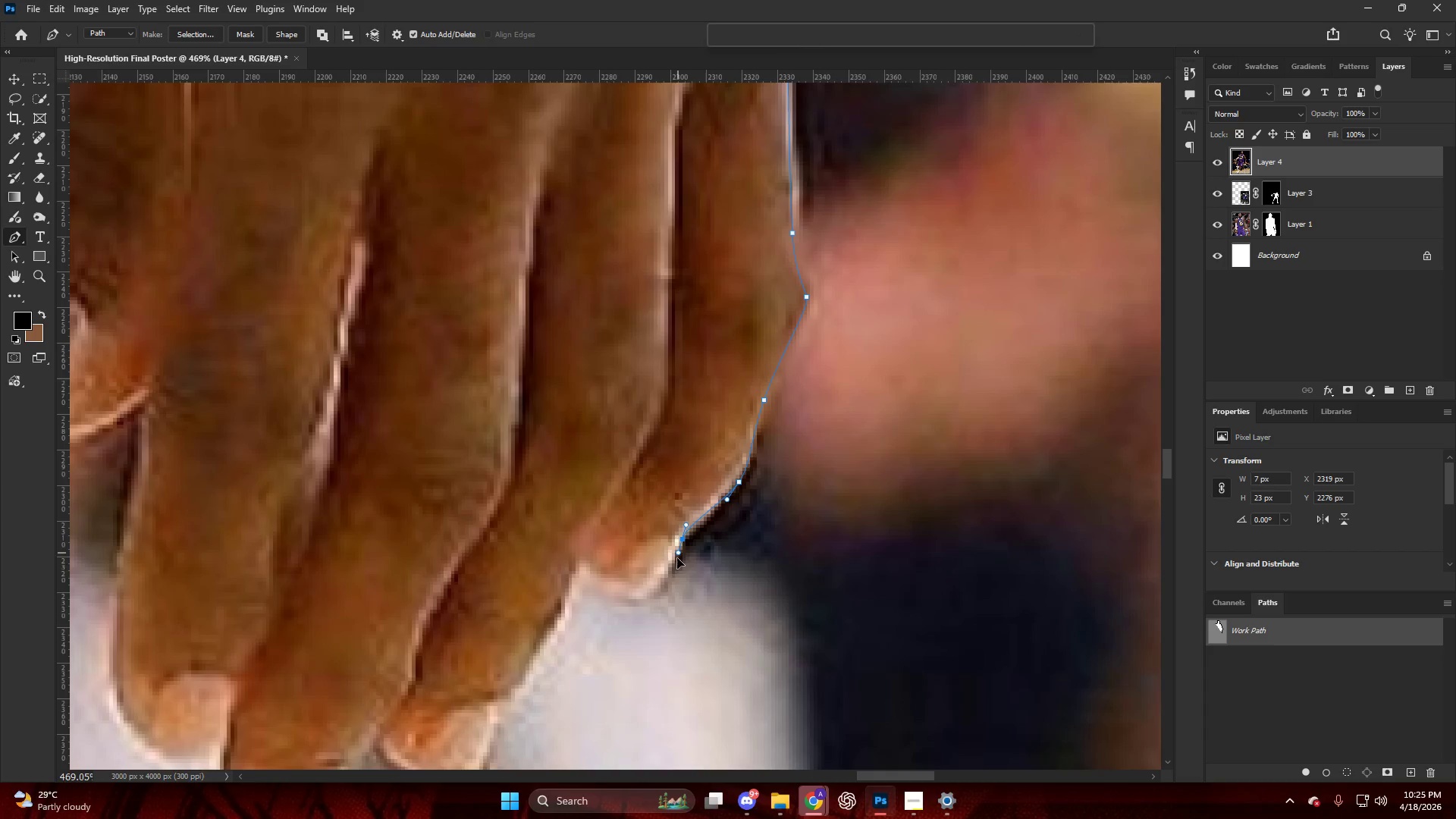 
left_click_drag(start_coordinate=[640, 598], to_coordinate=[613, 595])
 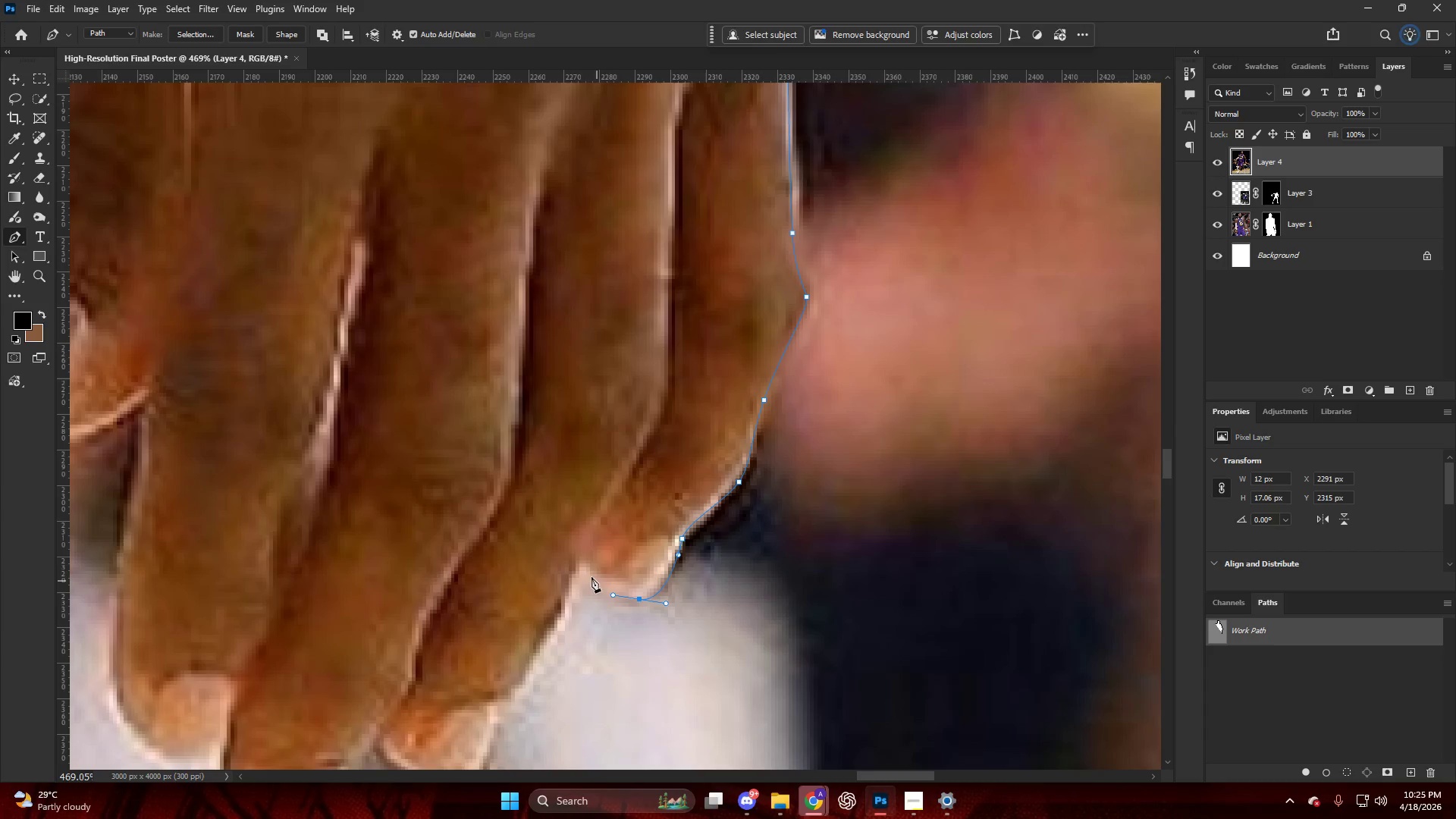 
left_click_drag(start_coordinate=[582, 571], to_coordinate=[571, 563])
 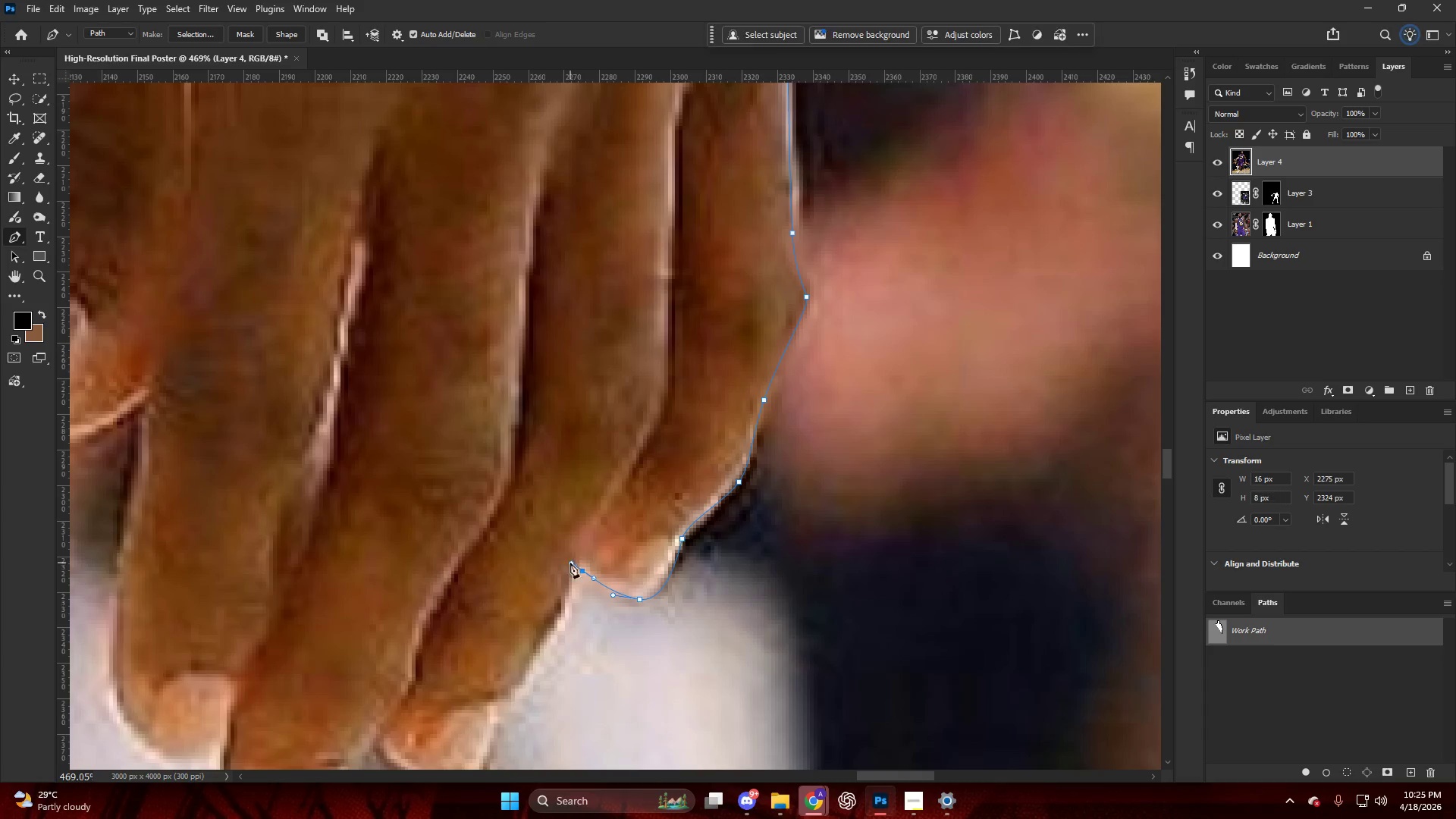 
hold_key(key=AltLeft, duration=0.36)
hold_key(key=ControlLeft, duration=0.67)
scroll: coordinate [609, 548], scroll_direction: up, amount: 8.0
 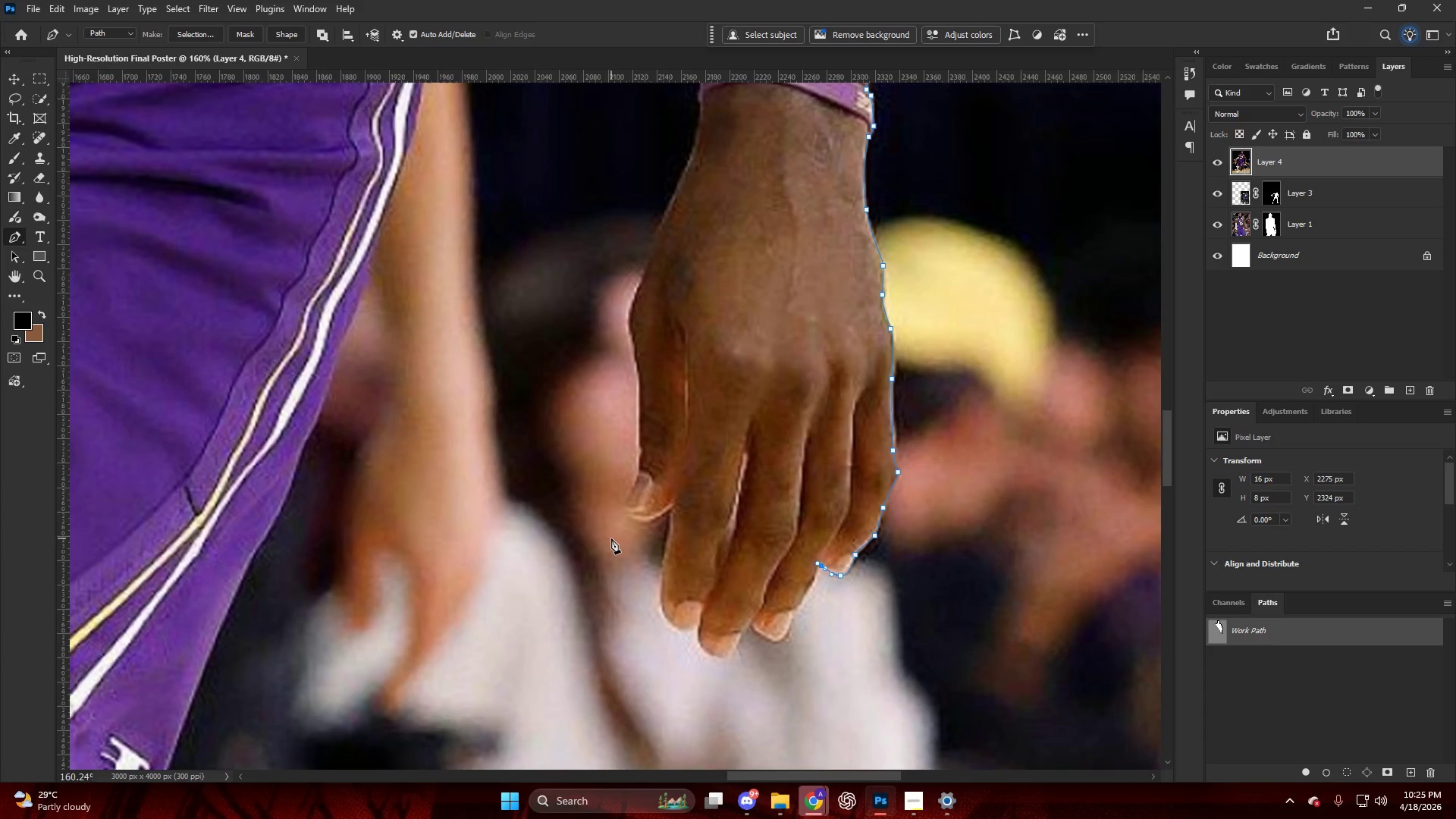 
hold_key(key=AltLeft, duration=0.72)
scroll: coordinate [777, 496], scroll_direction: up, amount: 12.0
 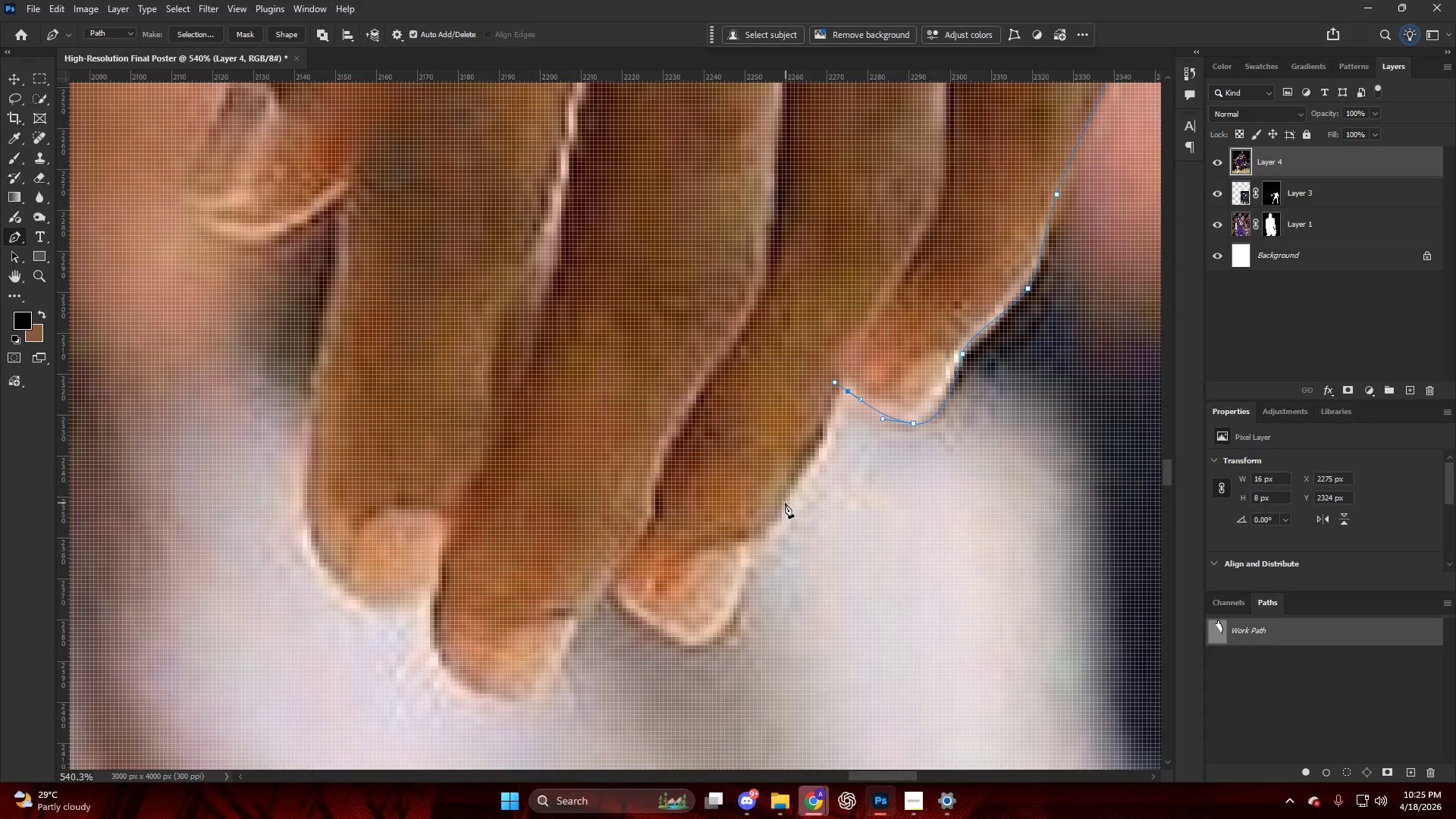 
left_click_drag(start_coordinate=[784, 503], to_coordinate=[763, 539])
 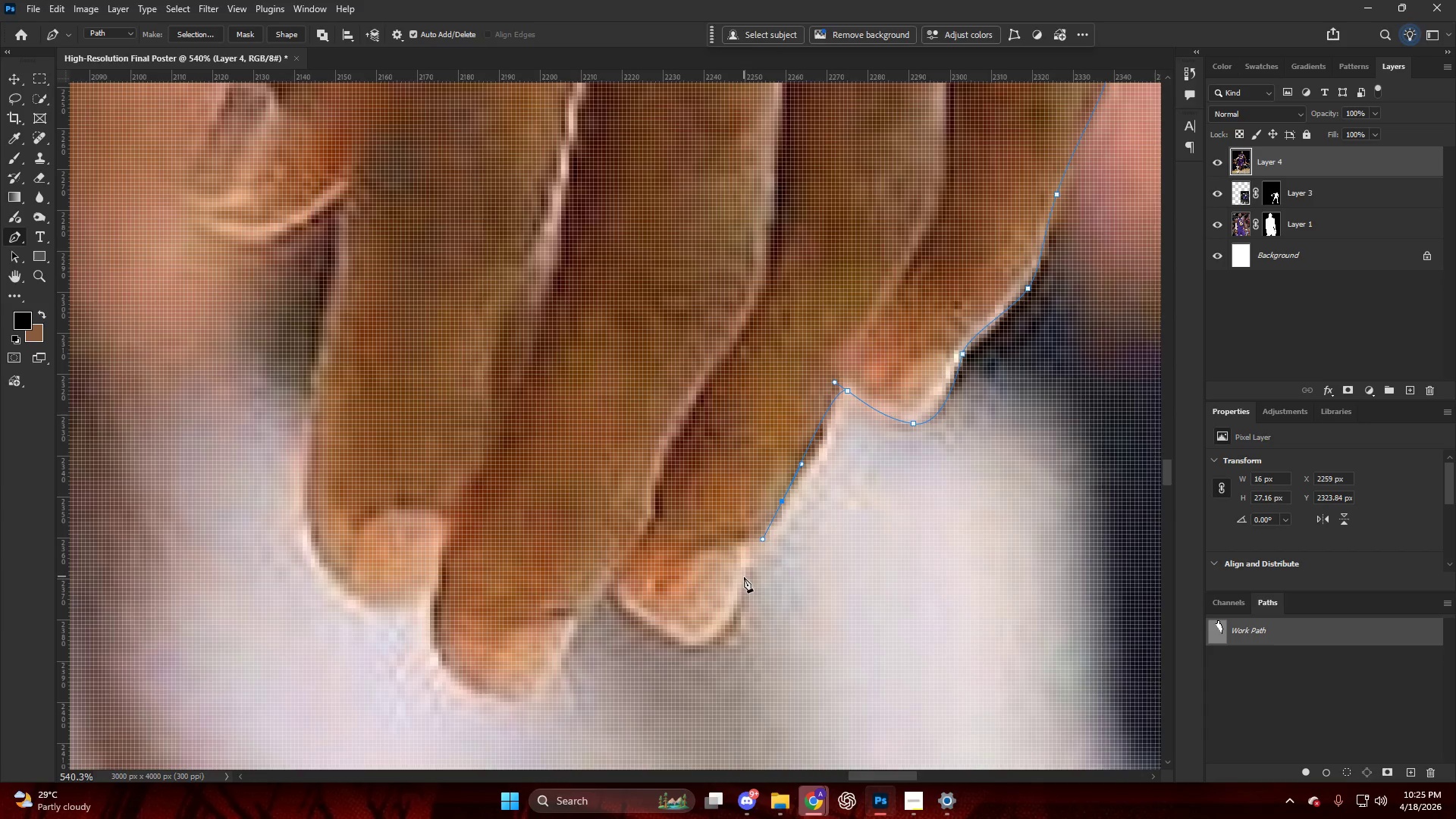 
left_click_drag(start_coordinate=[746, 584], to_coordinate=[743, 607])
 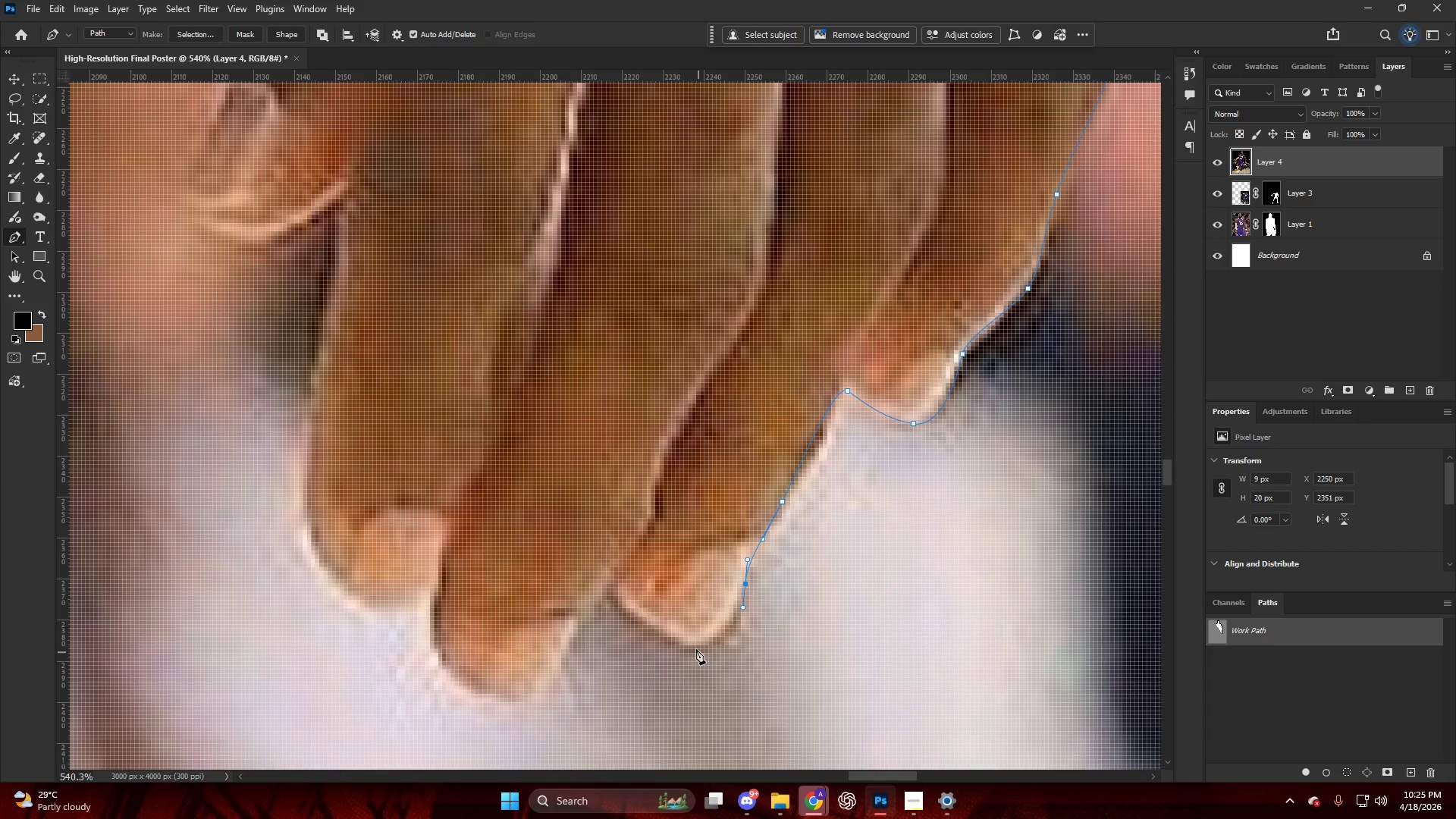 
left_click_drag(start_coordinate=[686, 644], to_coordinate=[650, 620])
 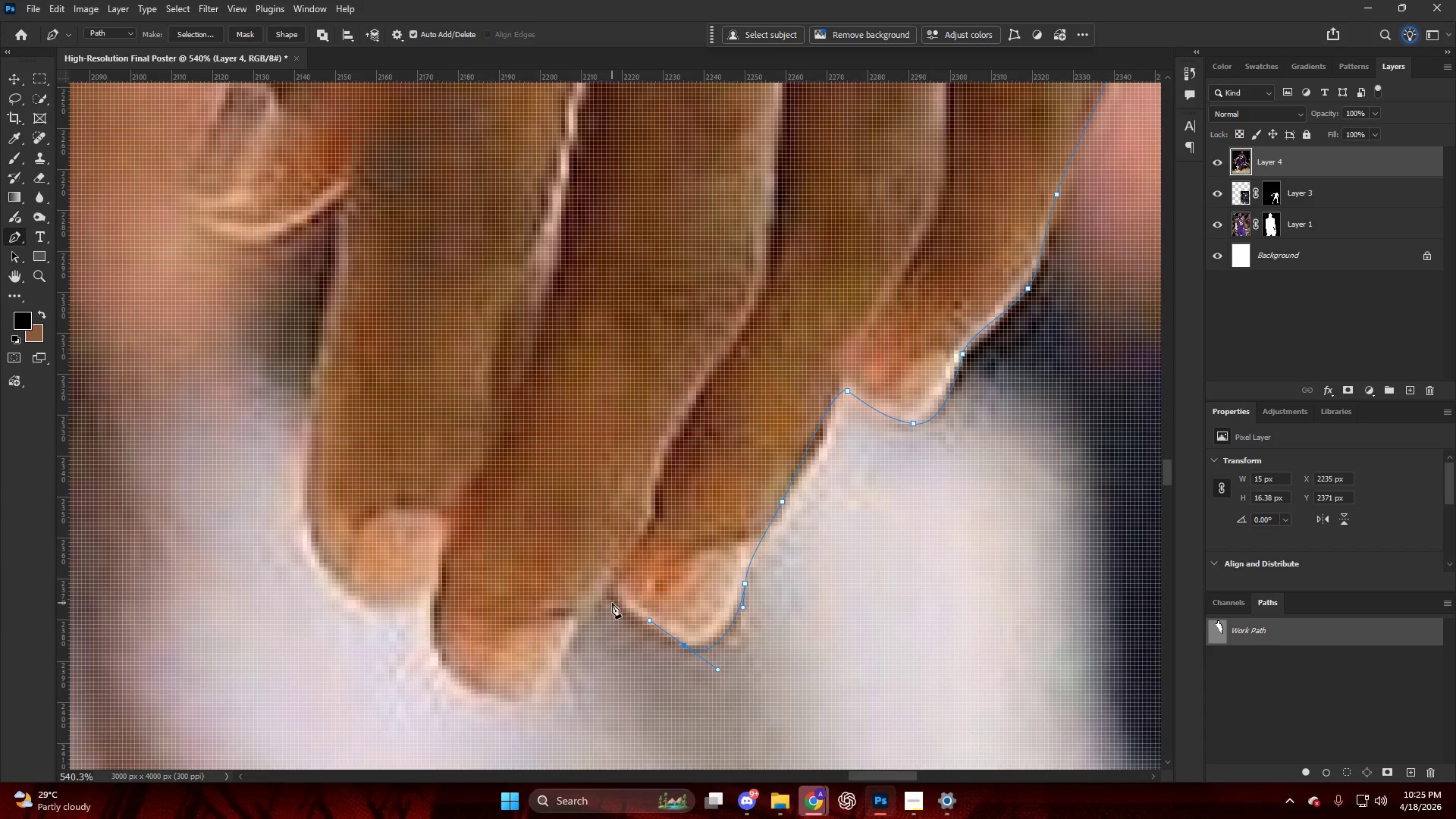 
left_click_drag(start_coordinate=[608, 601], to_coordinate=[600, 590])
 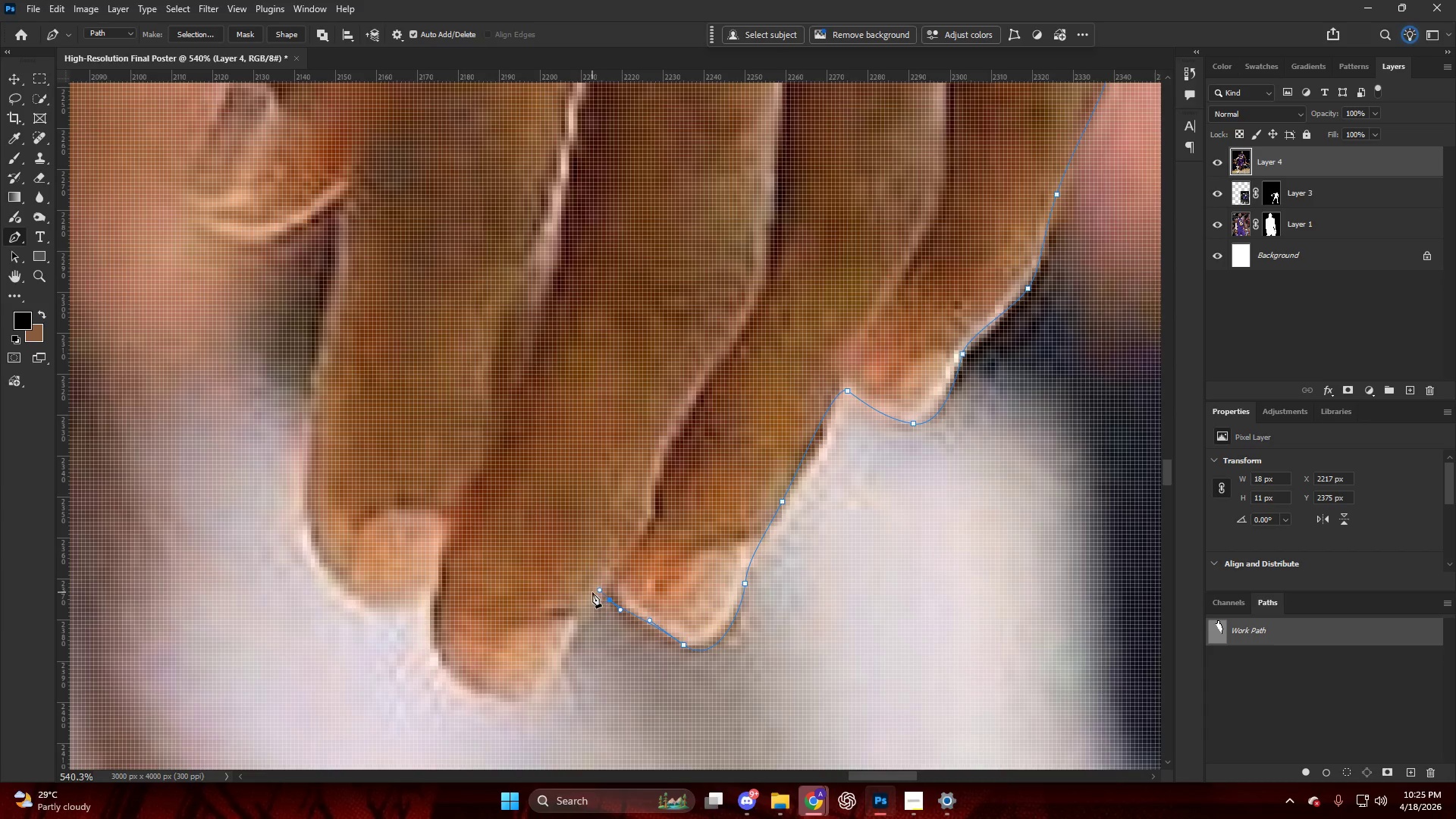 
double_click([592, 592])
 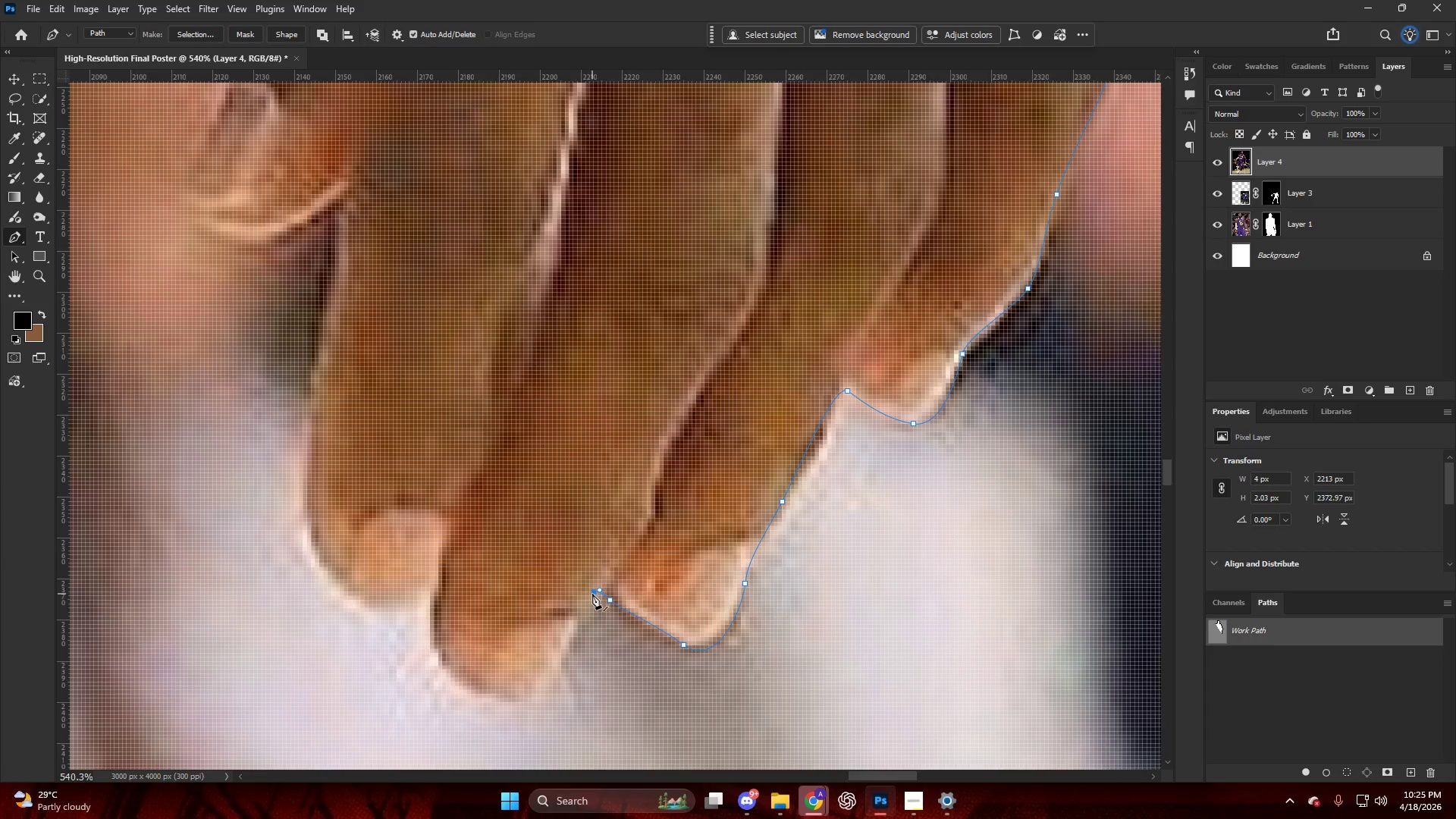 
scroll: coordinate [548, 651], scroll_direction: down, amount: 2.0
 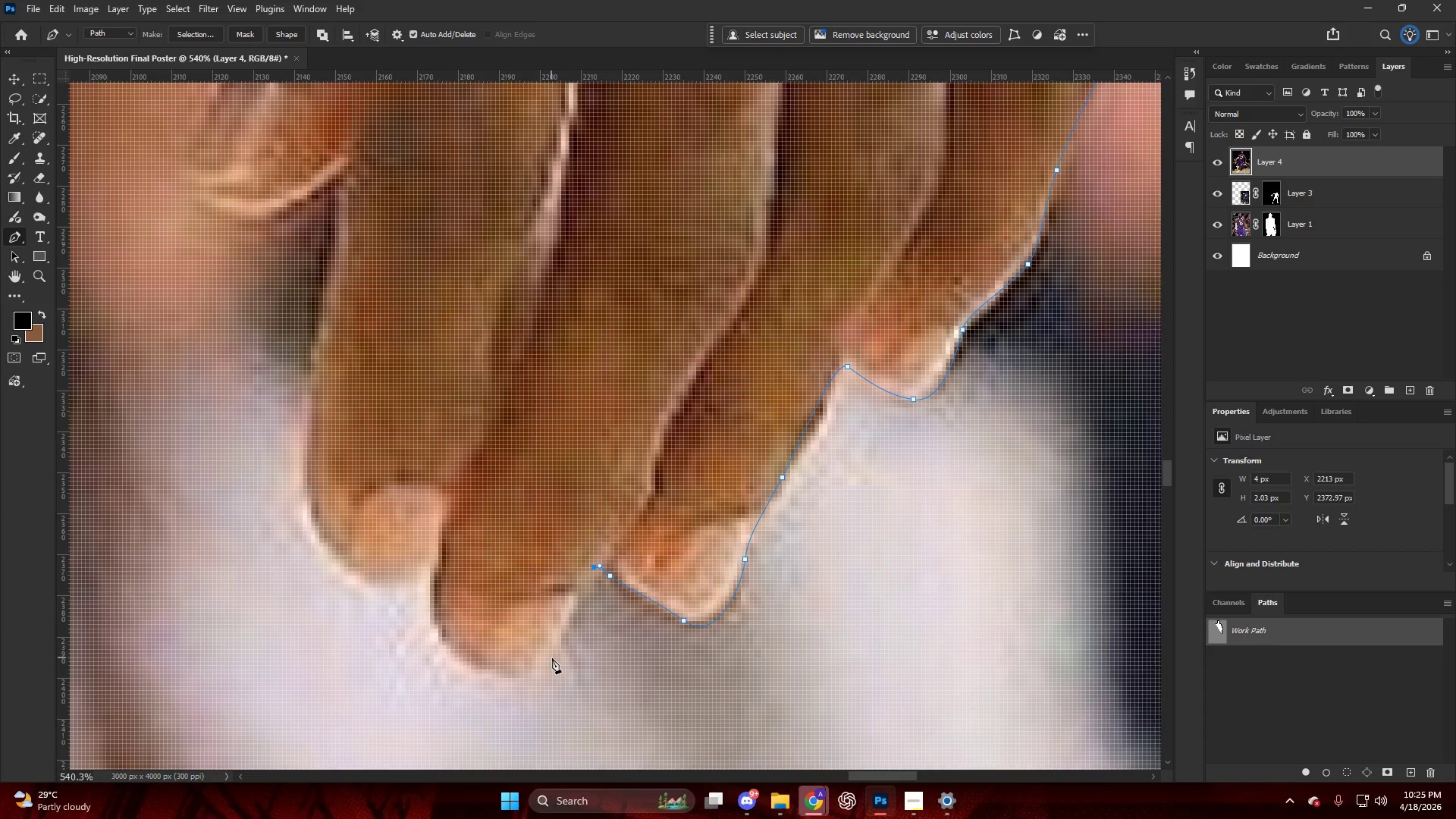 
left_click_drag(start_coordinate=[552, 661], to_coordinate=[544, 672])
 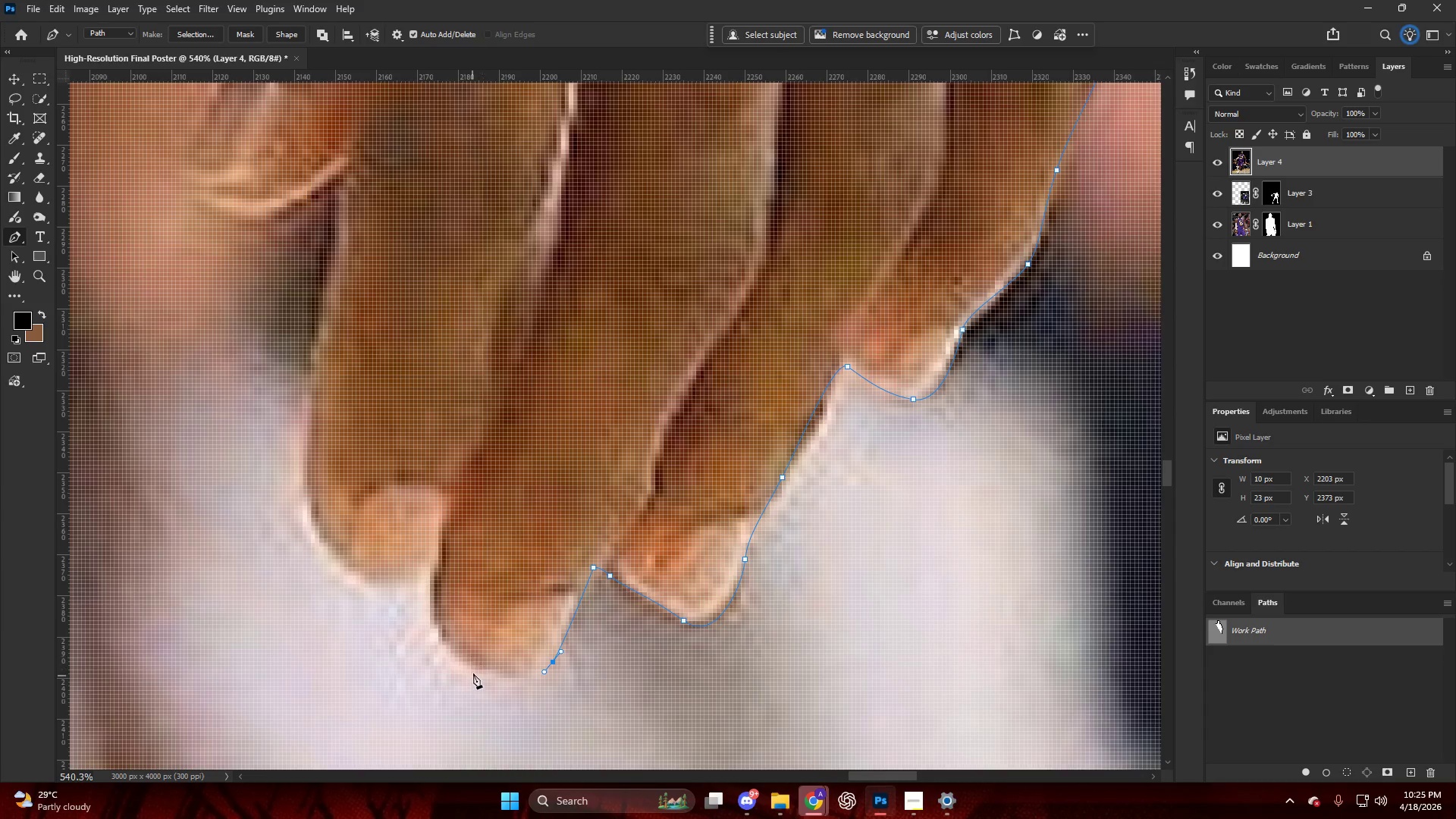 
left_click_drag(start_coordinate=[477, 669], to_coordinate=[450, 651])
 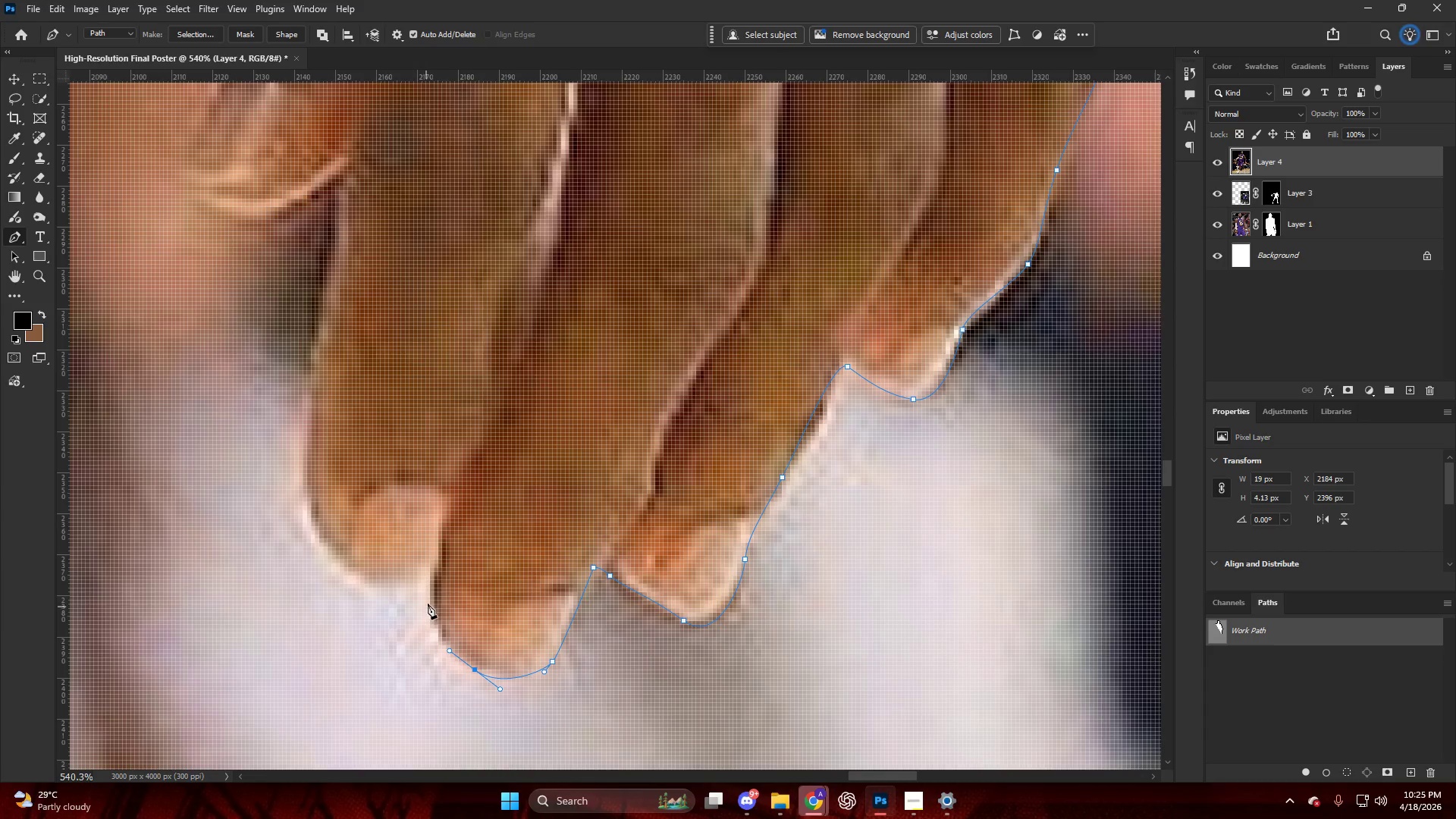 
left_click_drag(start_coordinate=[429, 595], to_coordinate=[429, 575])
 